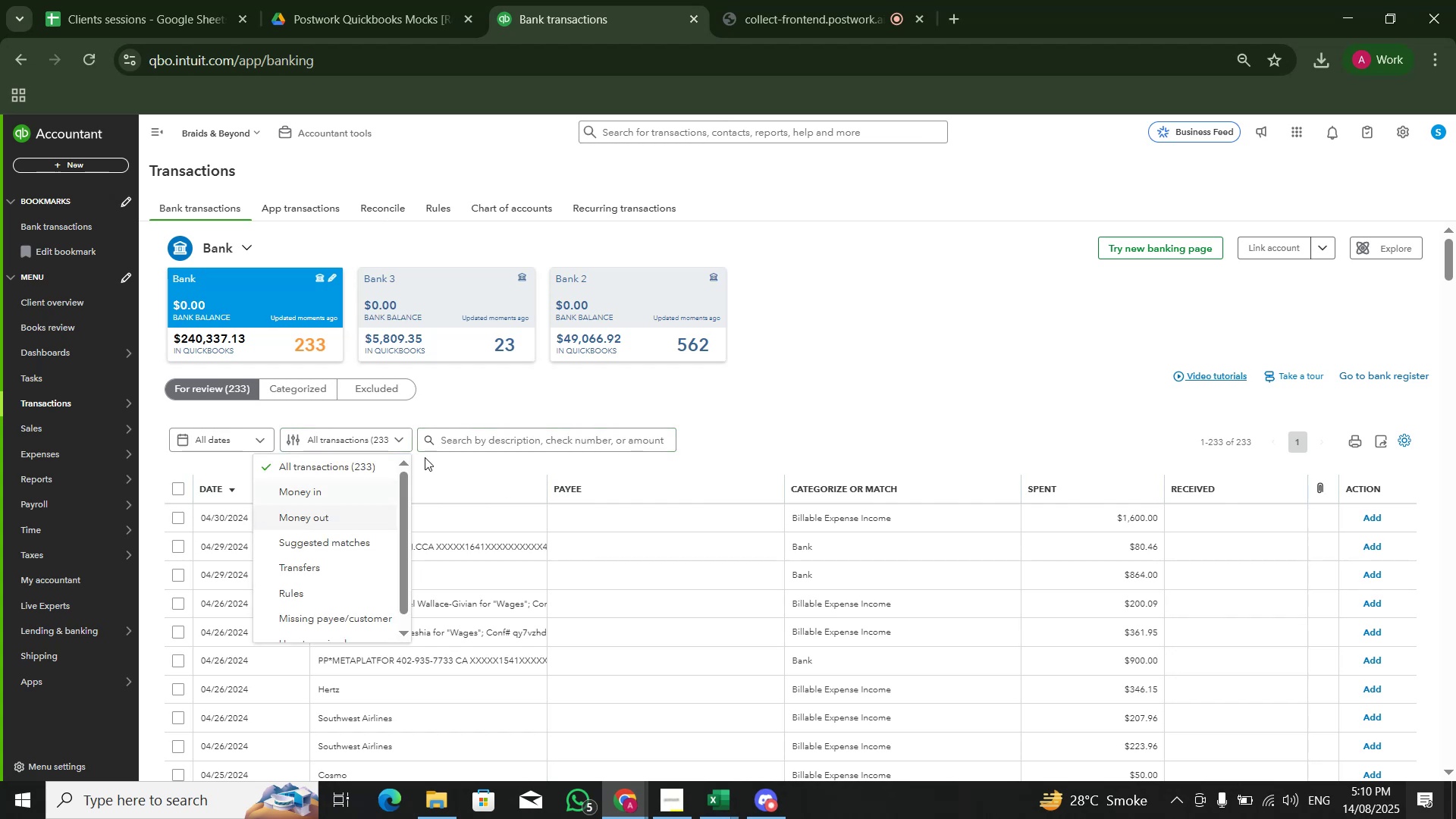 
left_click([924, 376])
 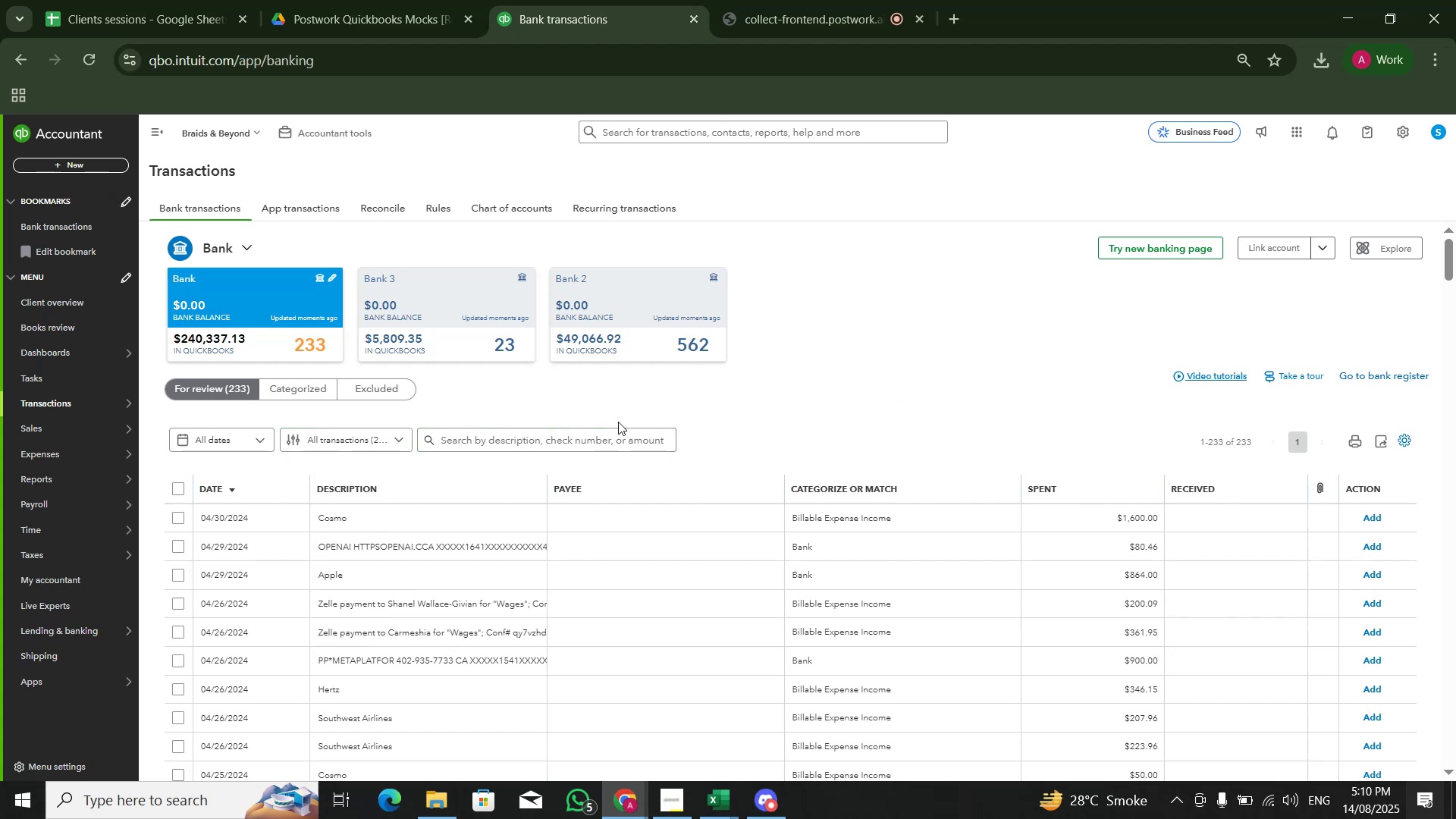 
scroll: coordinate [717, 422], scroll_direction: down, amount: 3.0
 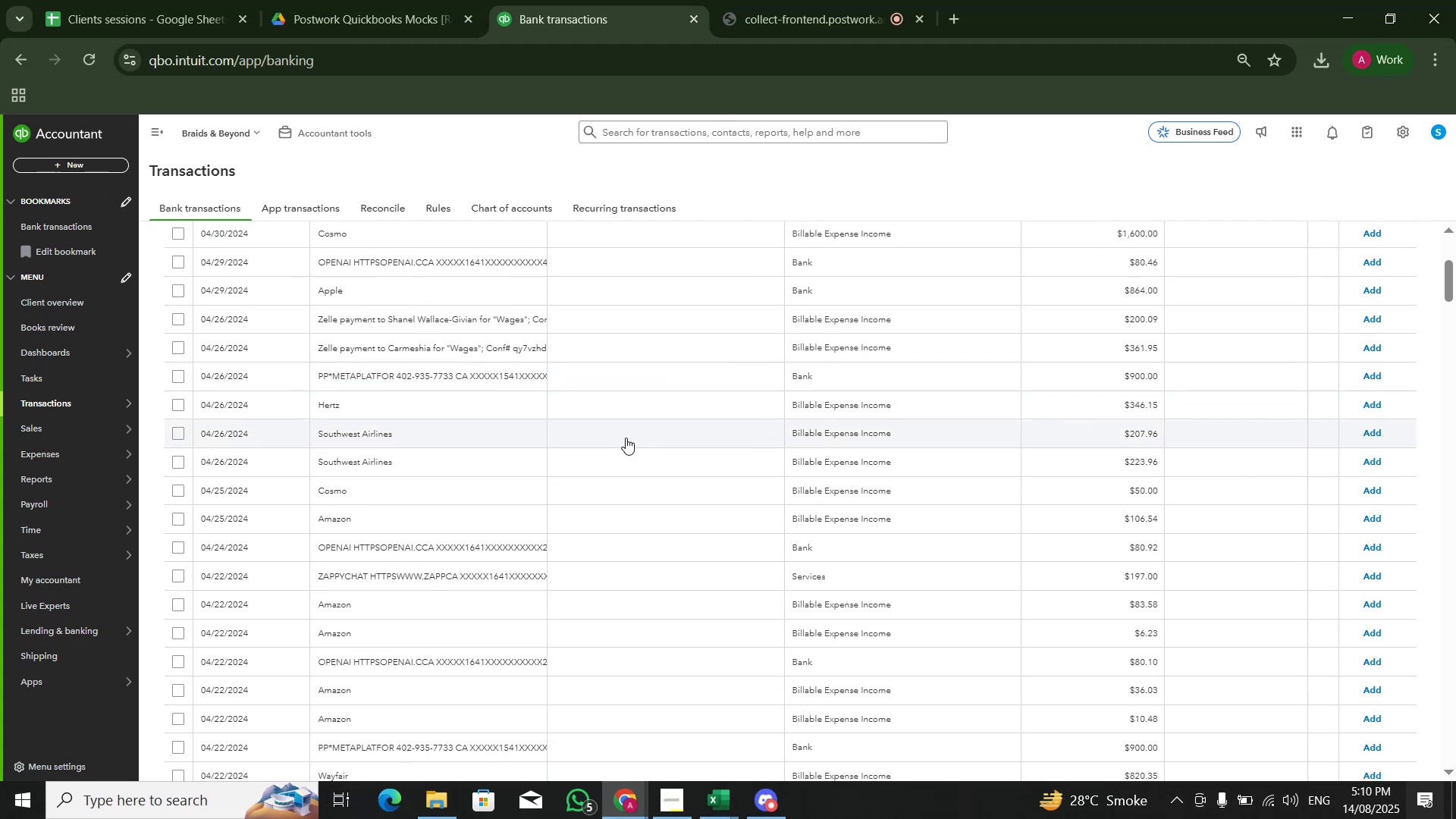 
scroll: coordinate [658, 307], scroll_direction: up, amount: 1.0
 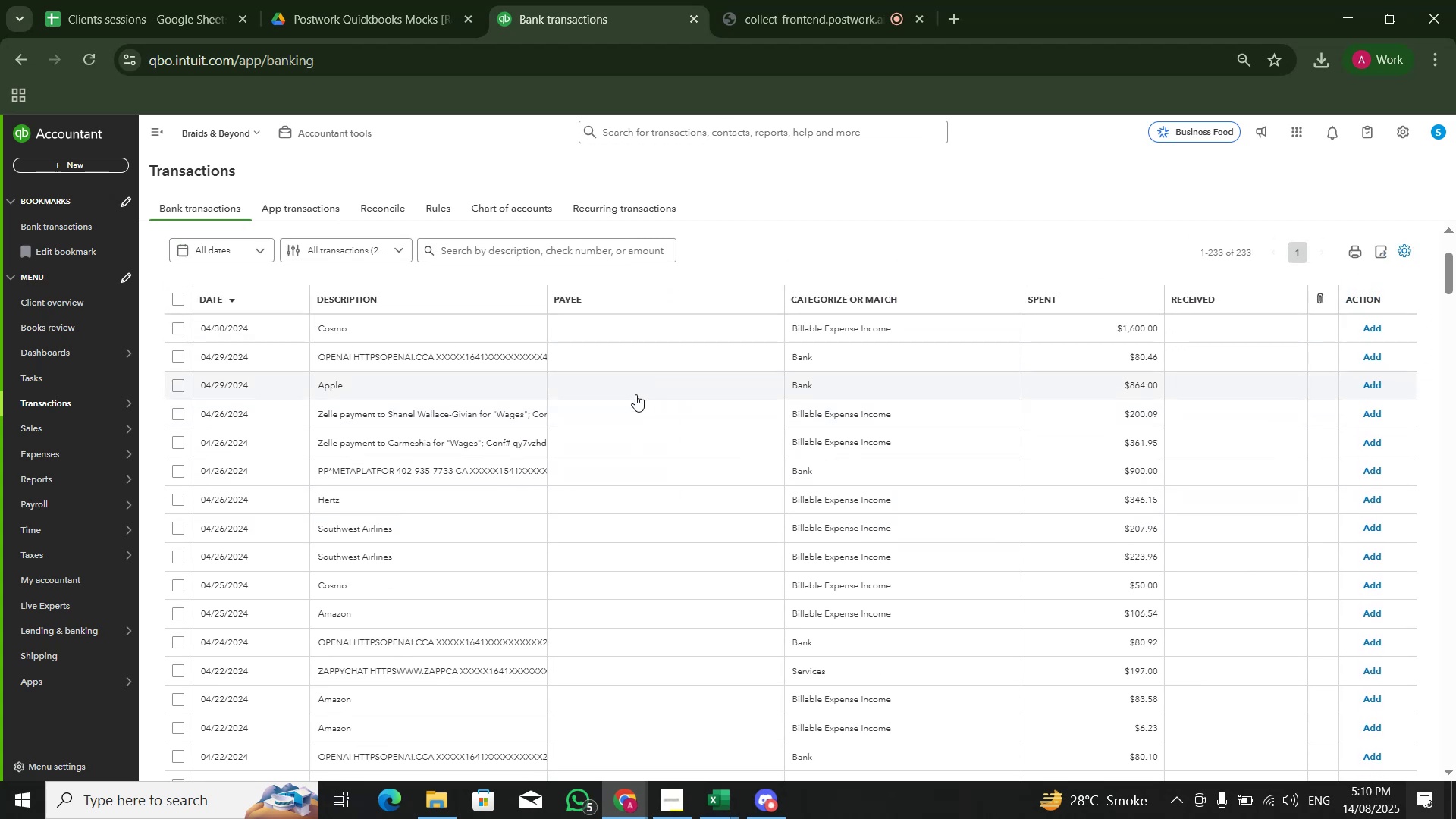 
scroll: coordinate [634, 387], scroll_direction: down, amount: 8.0
 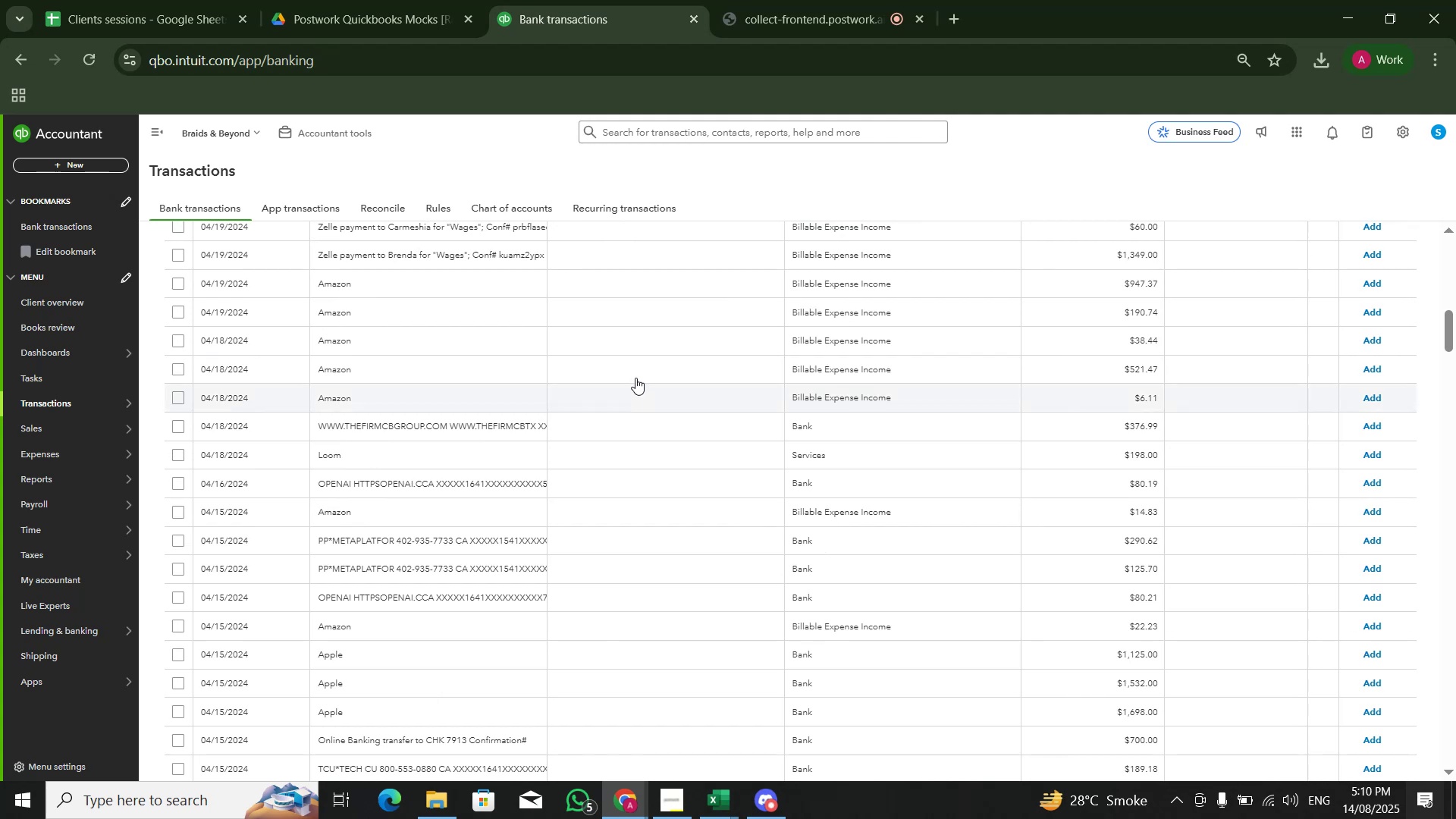 
scroll: coordinate [613, 372], scroll_direction: up, amount: 11.0
 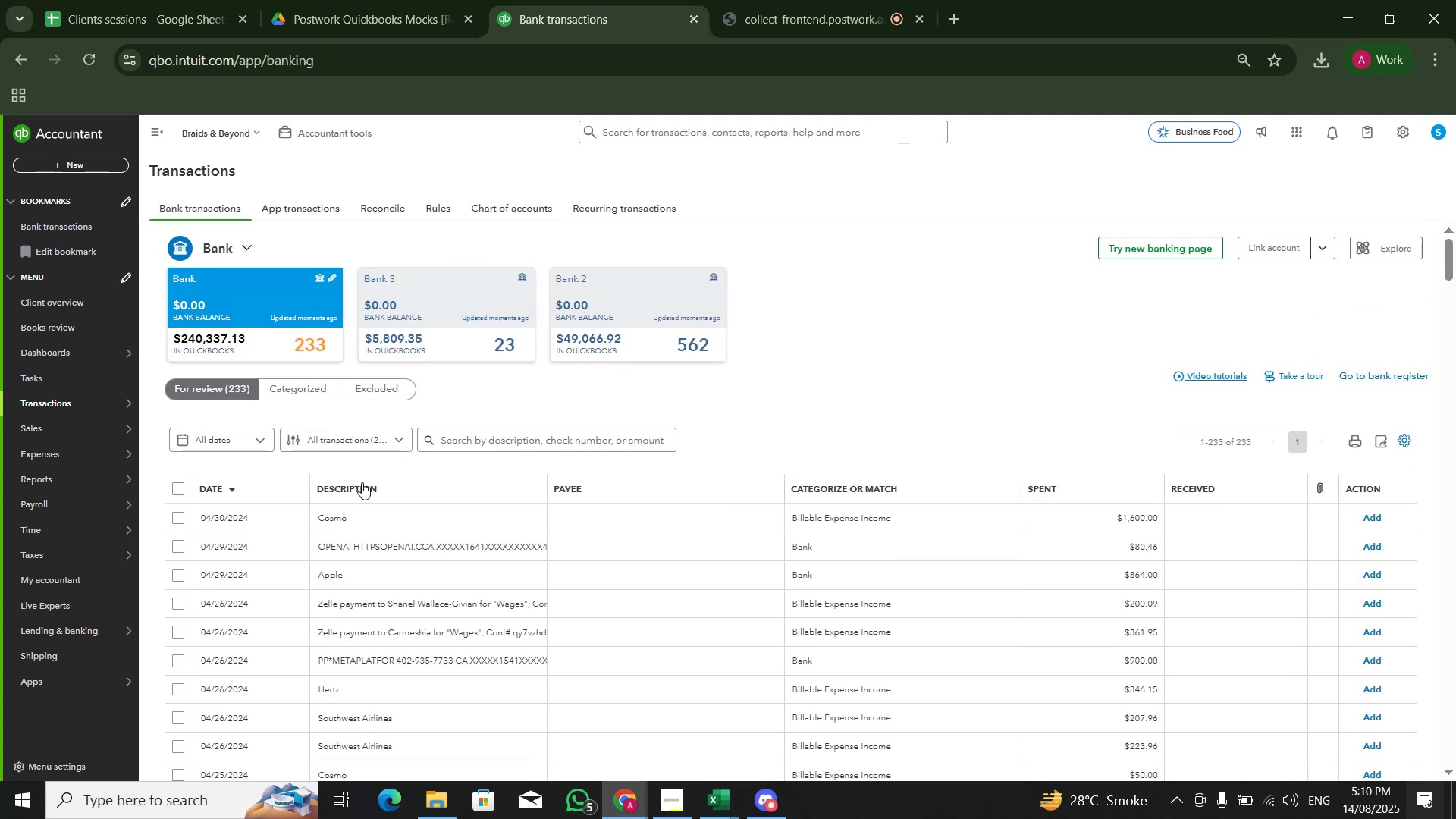 
left_click_drag(start_coordinate=[364, 488], to_coordinate=[368, 488])
 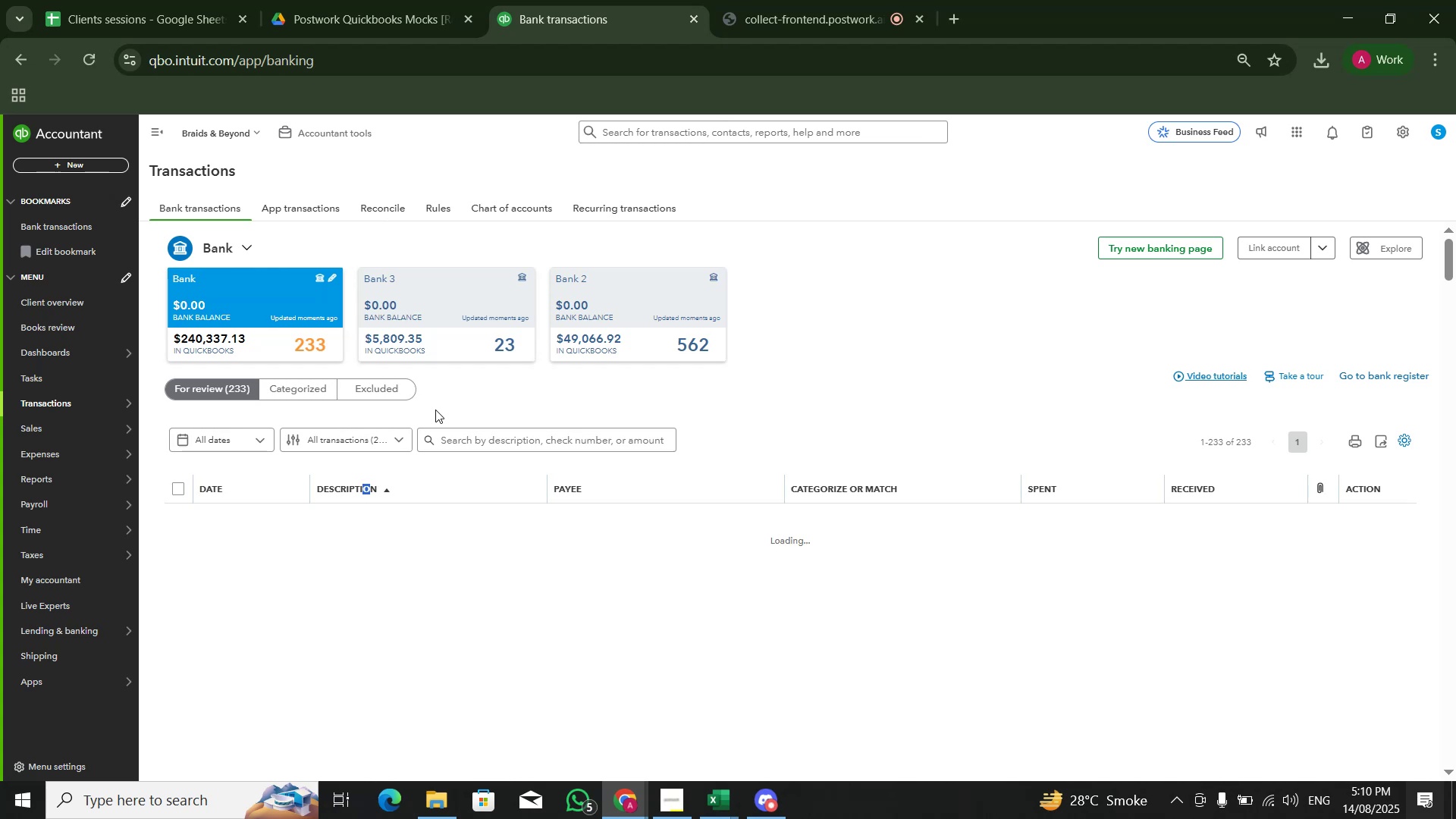 
wait(13.54)
 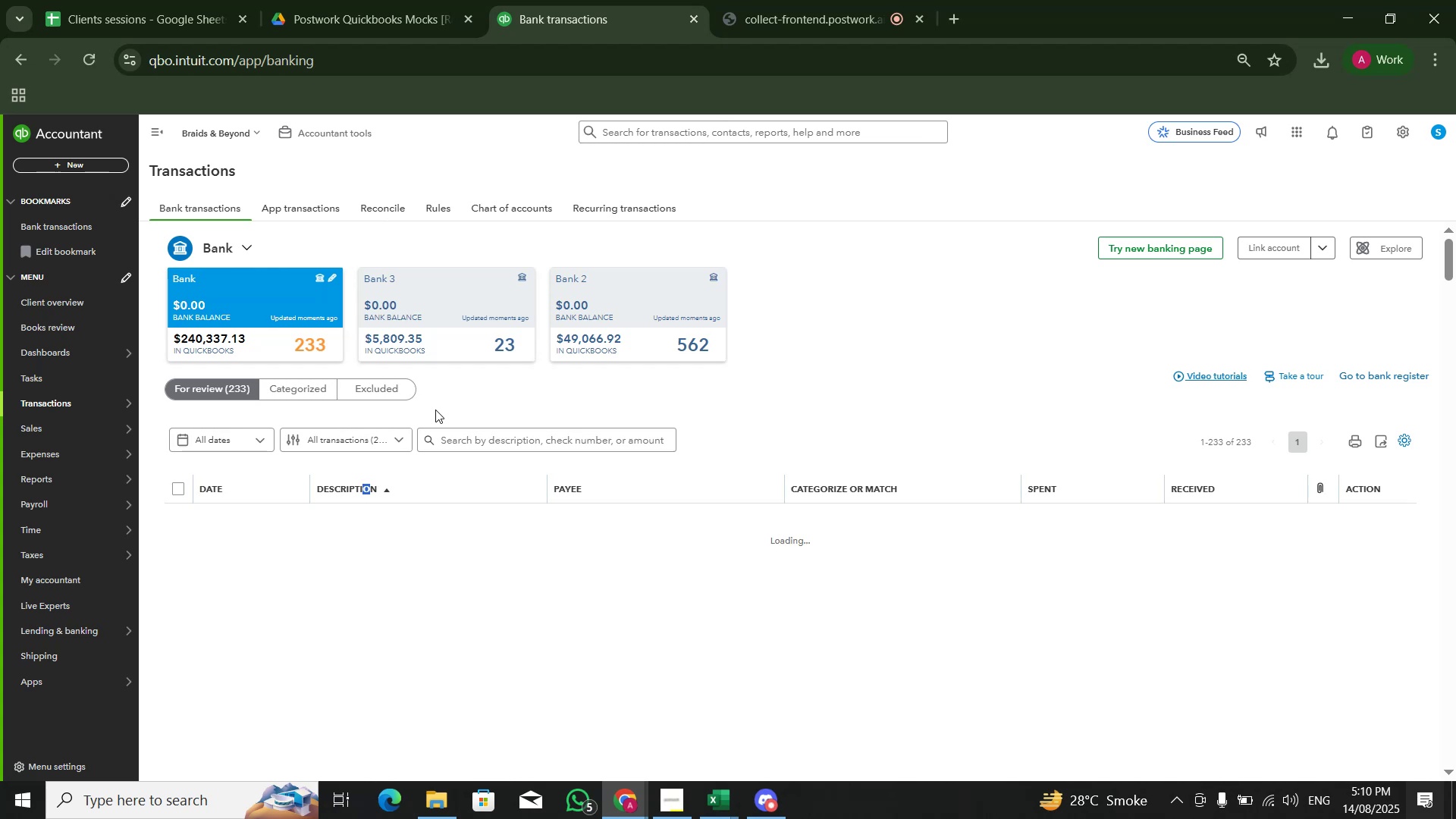 
left_click([1400, 384])
 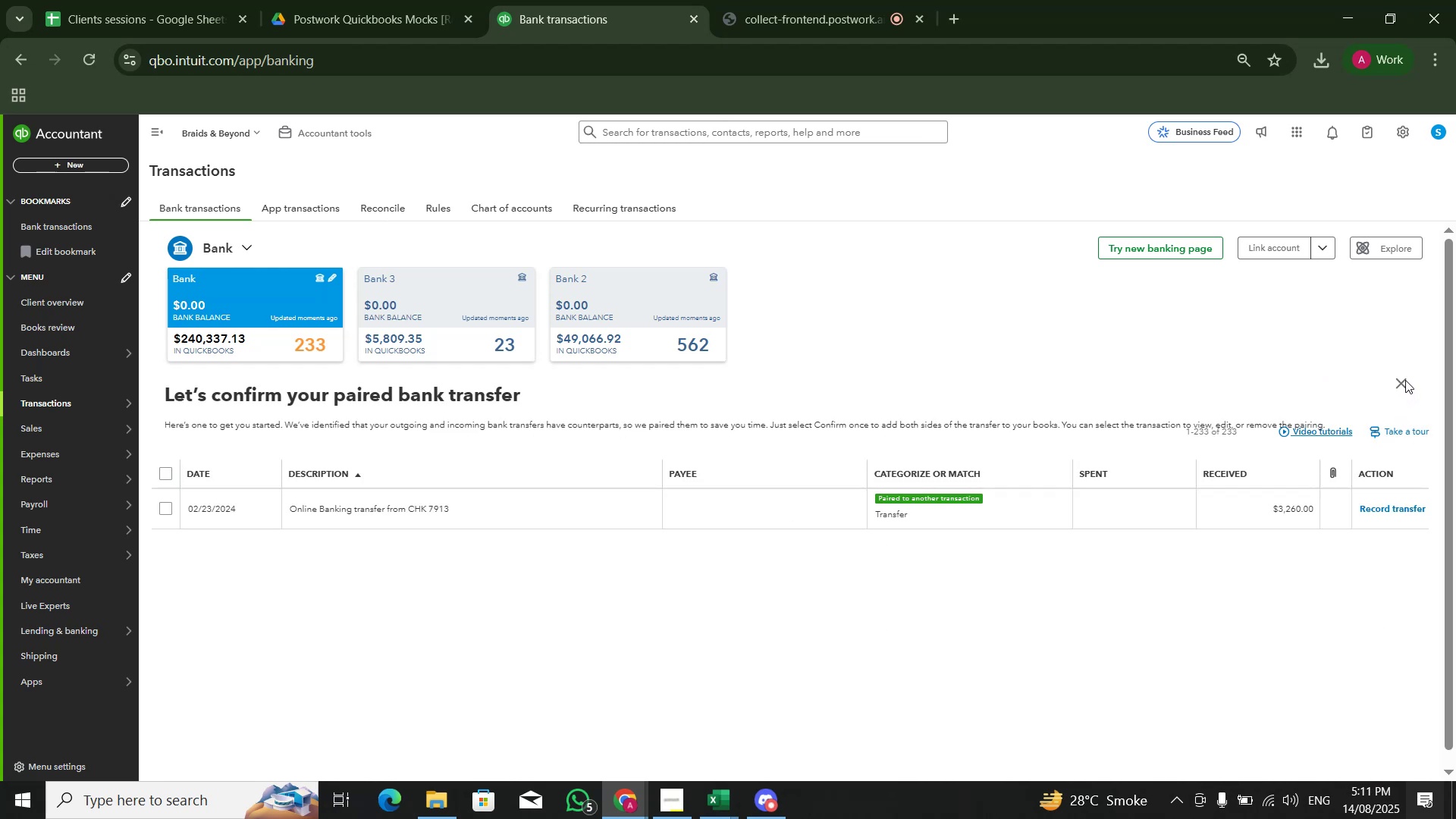 
left_click([1404, 379])
 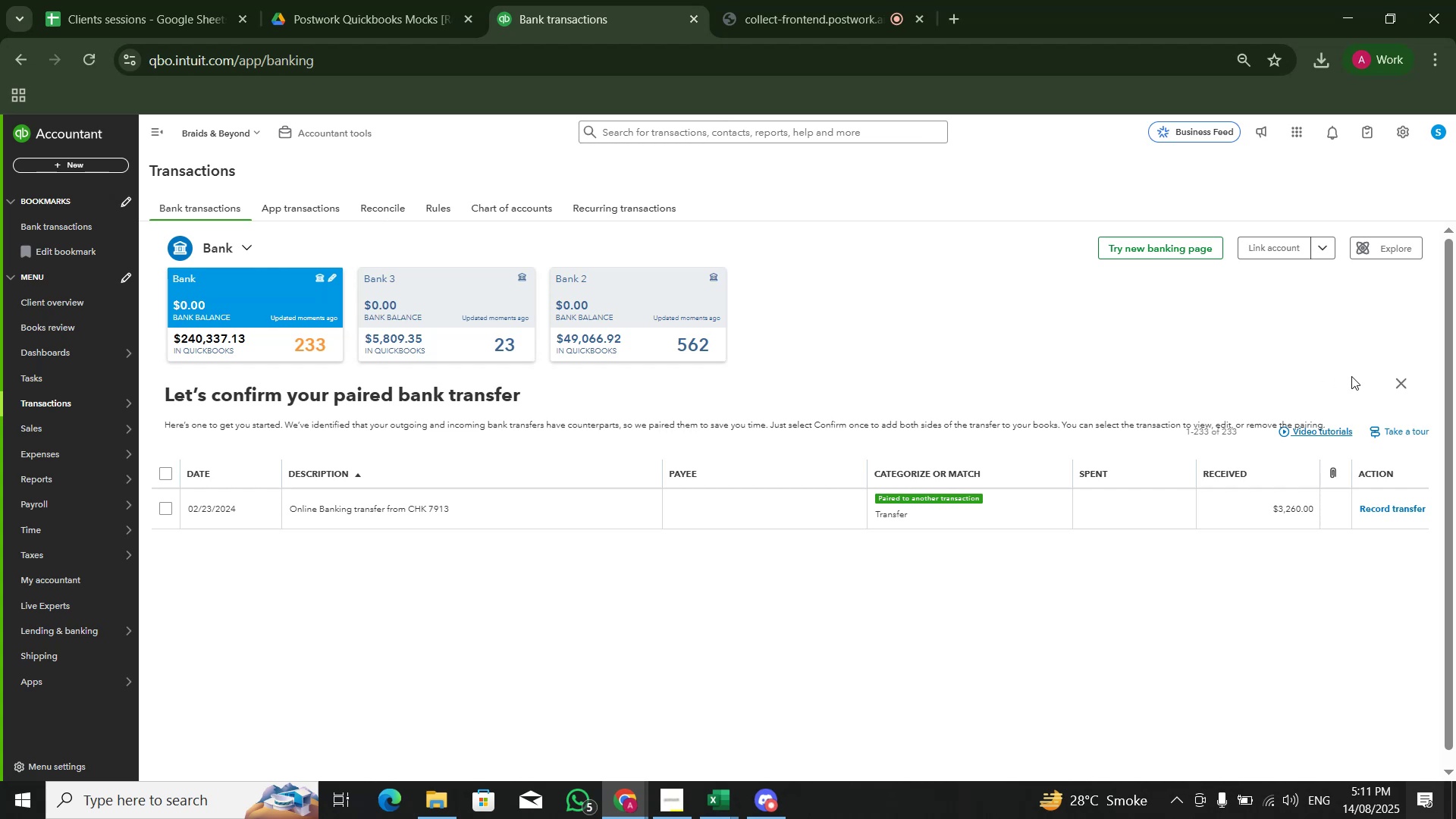 
left_click([1397, 380])
 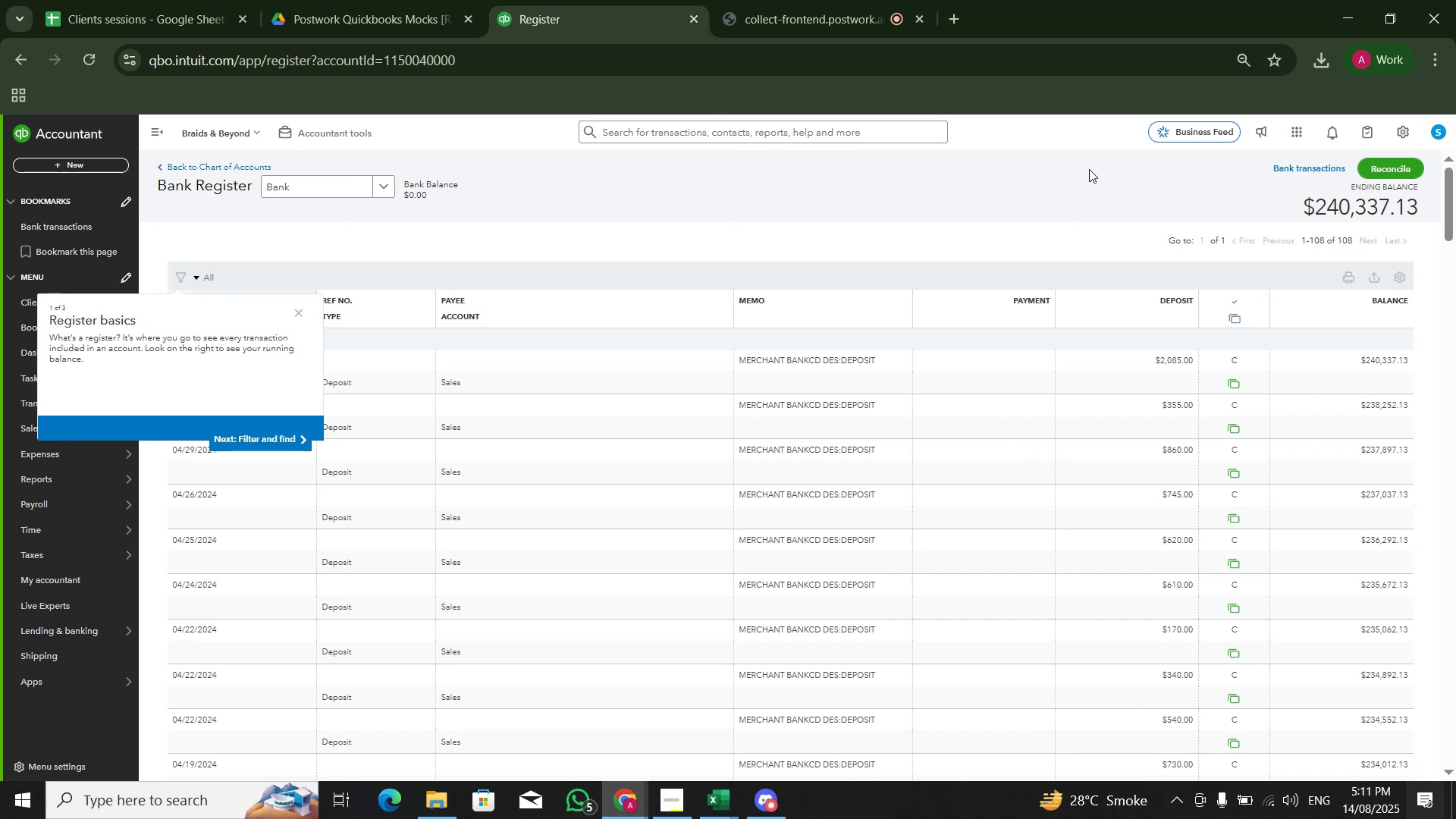 
wait(23.9)
 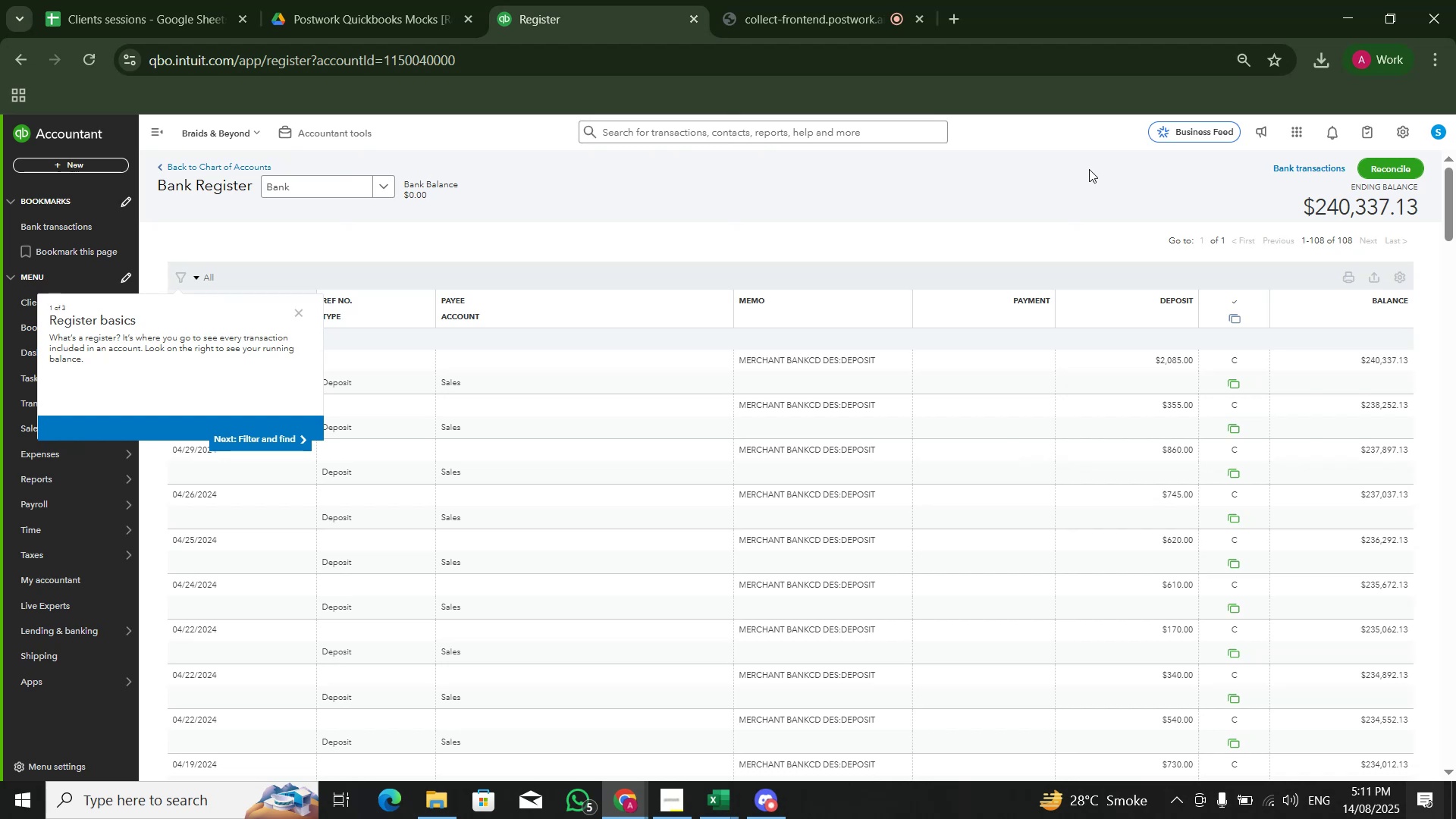 
left_click([853, 190])
 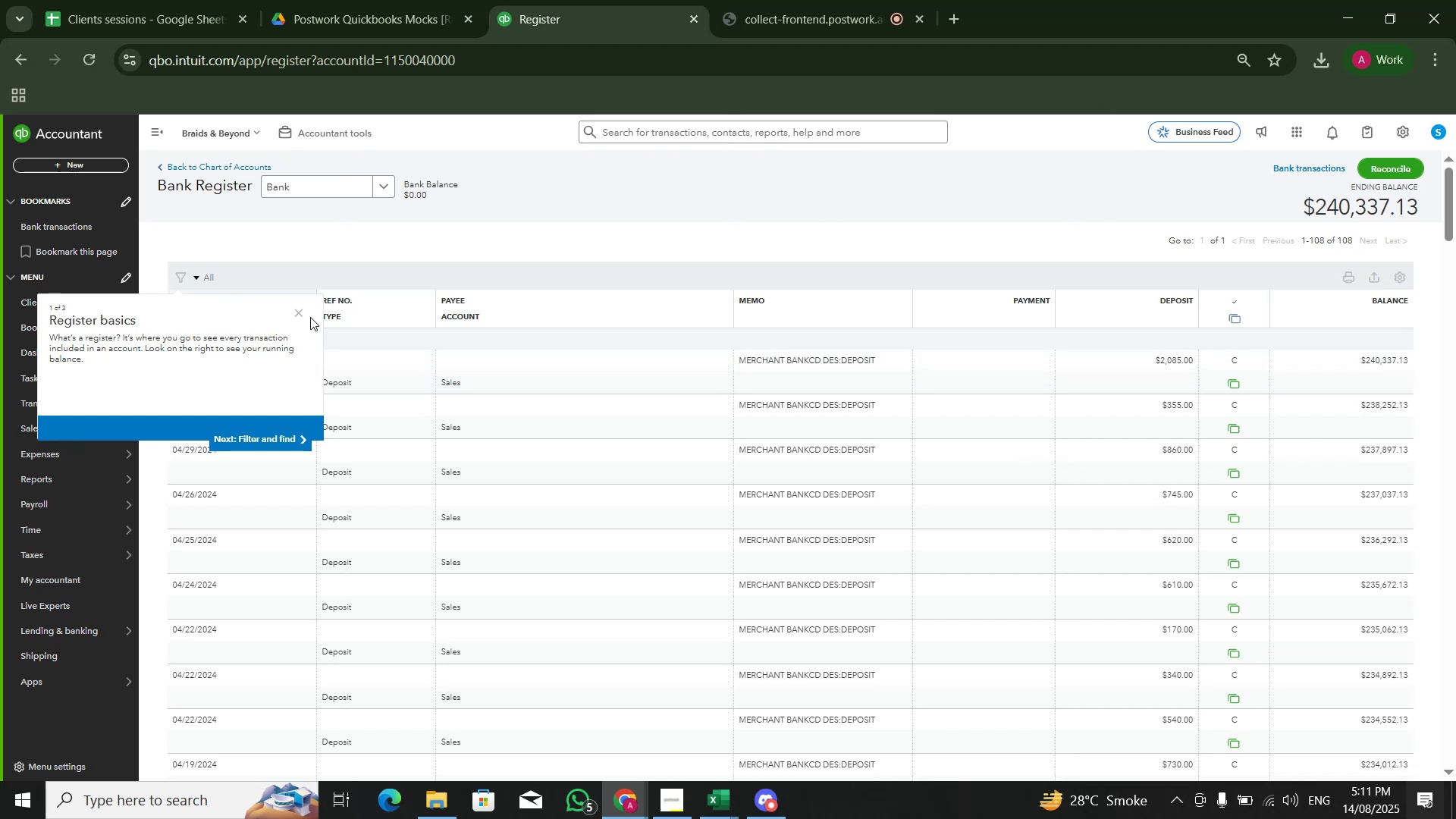 
left_click([300, 317])
 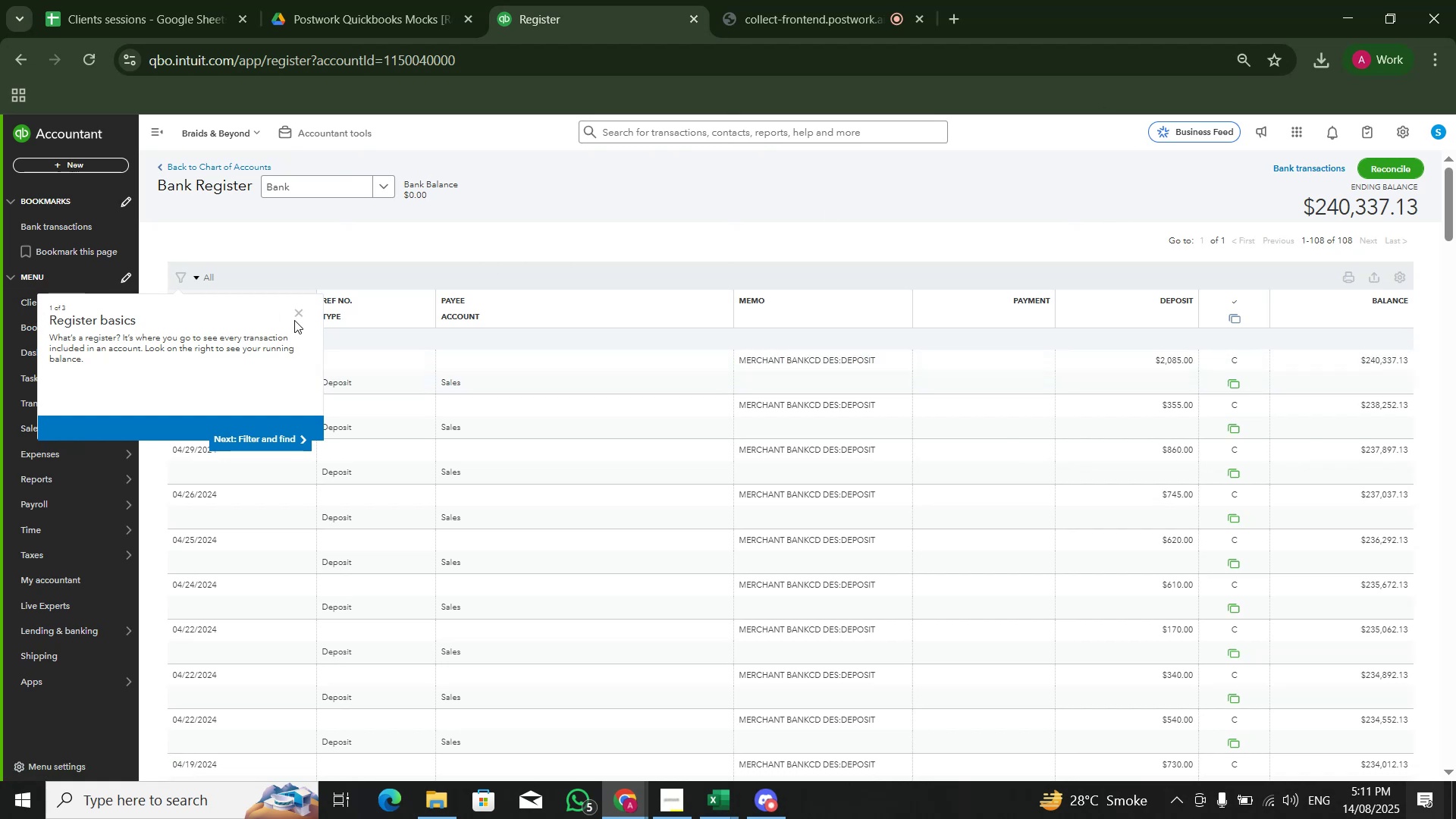 
left_click([297, 315])
 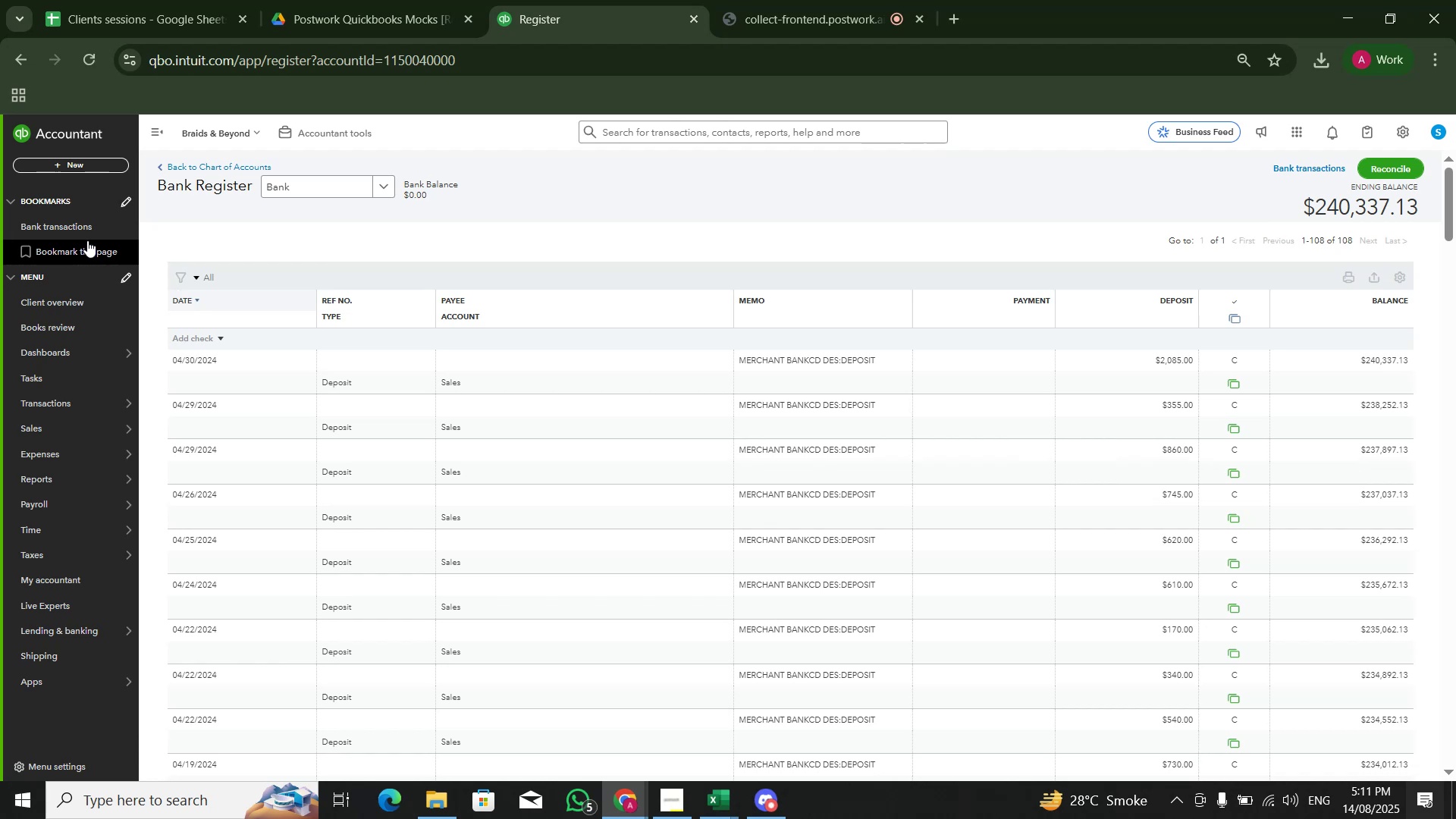 
left_click([92, 231])
 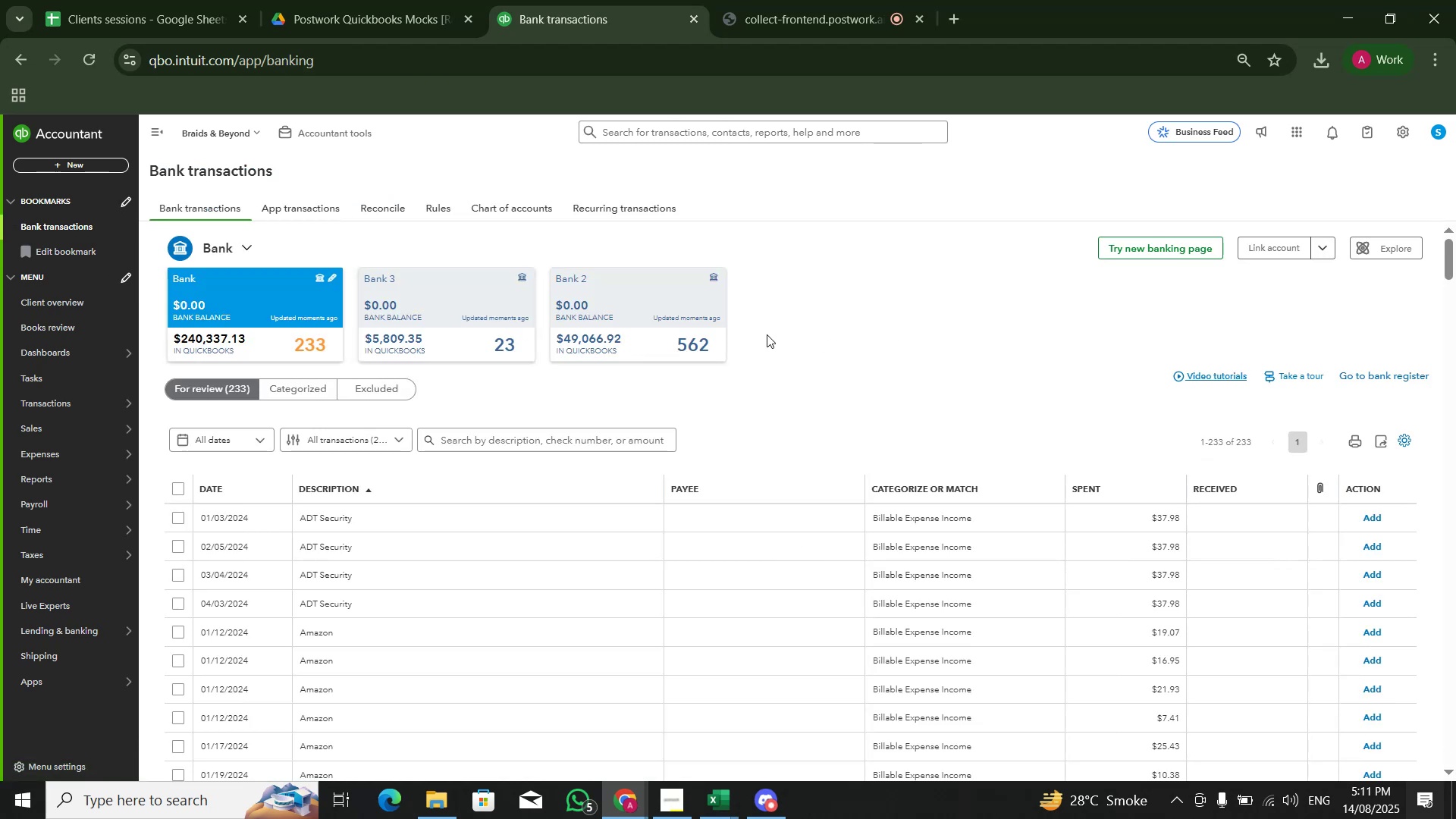 
wait(7.93)
 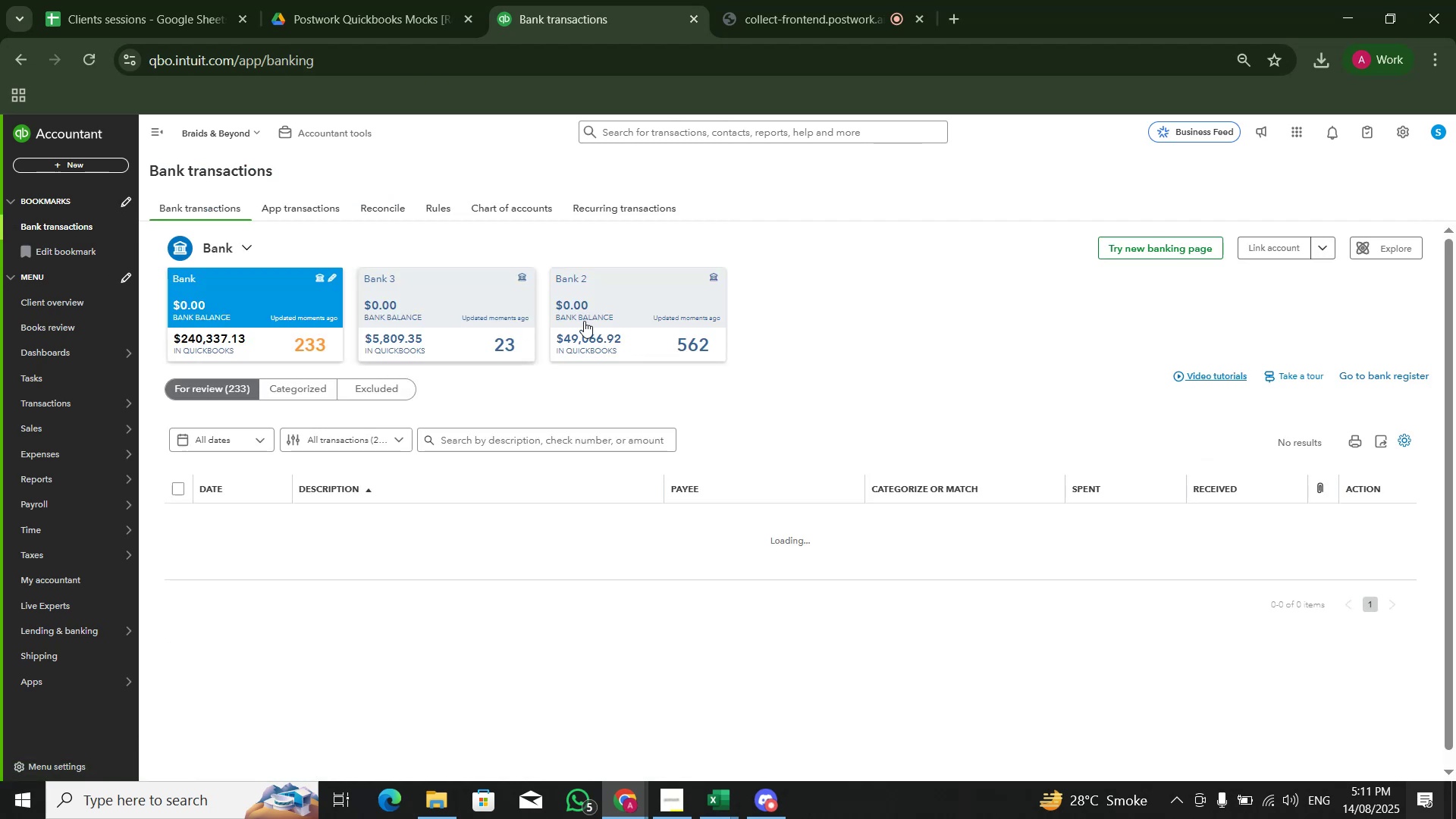 
scroll: coordinate [501, 477], scroll_direction: down, amount: 3.0
 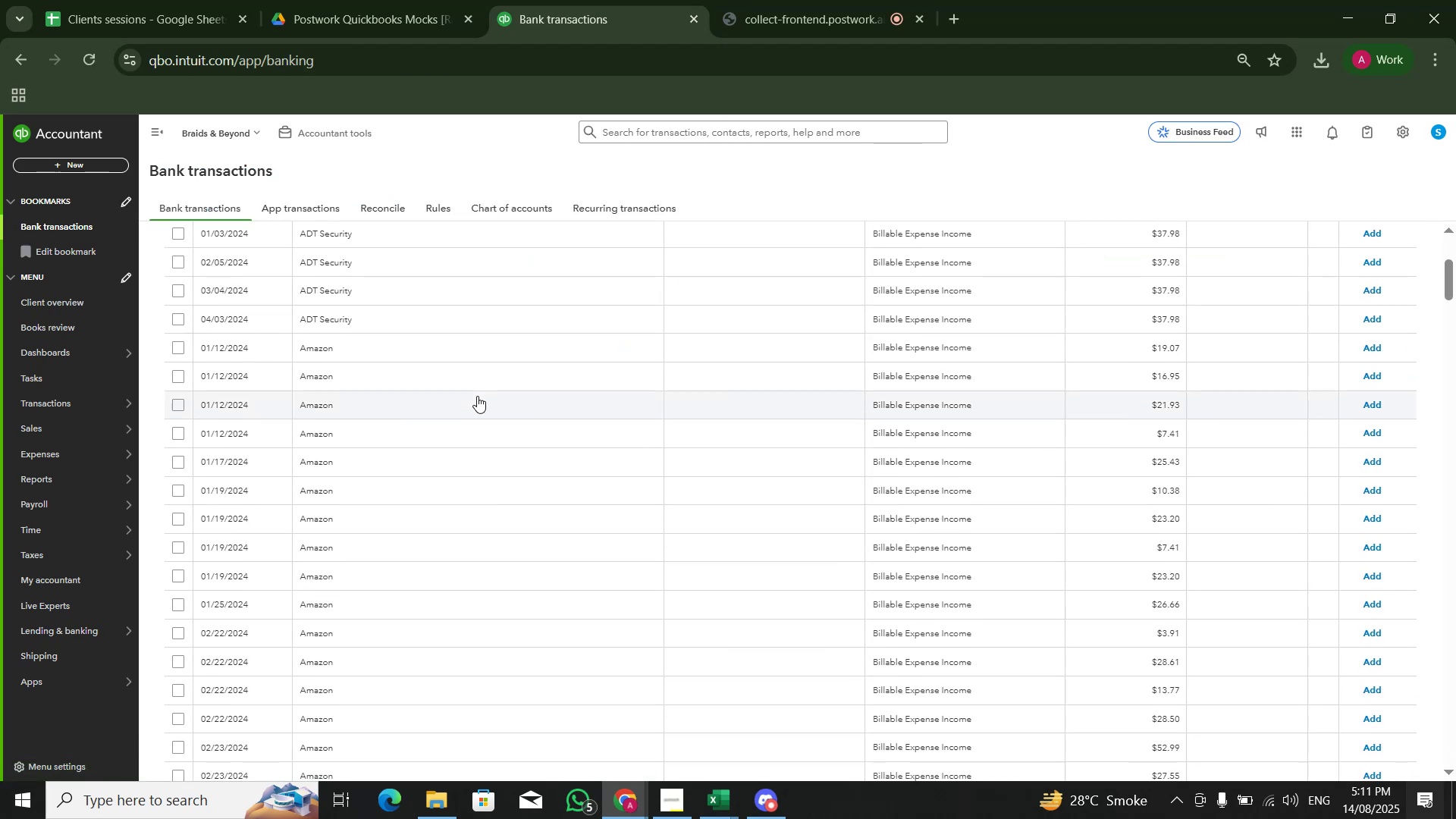 
scroll: coordinate [536, 267], scroll_direction: up, amount: 4.0
 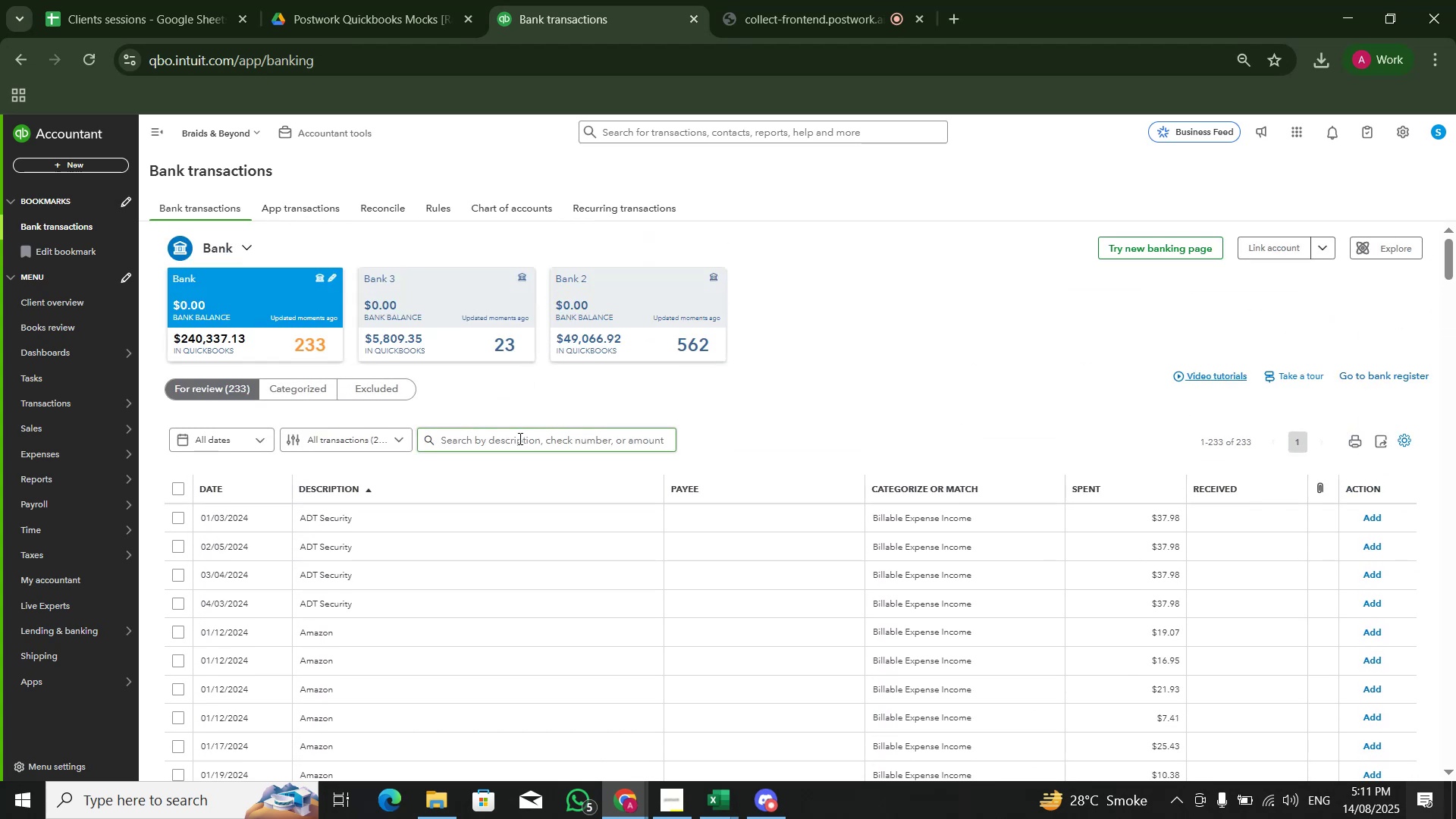 
type(Amaa)
key(Backspace)
 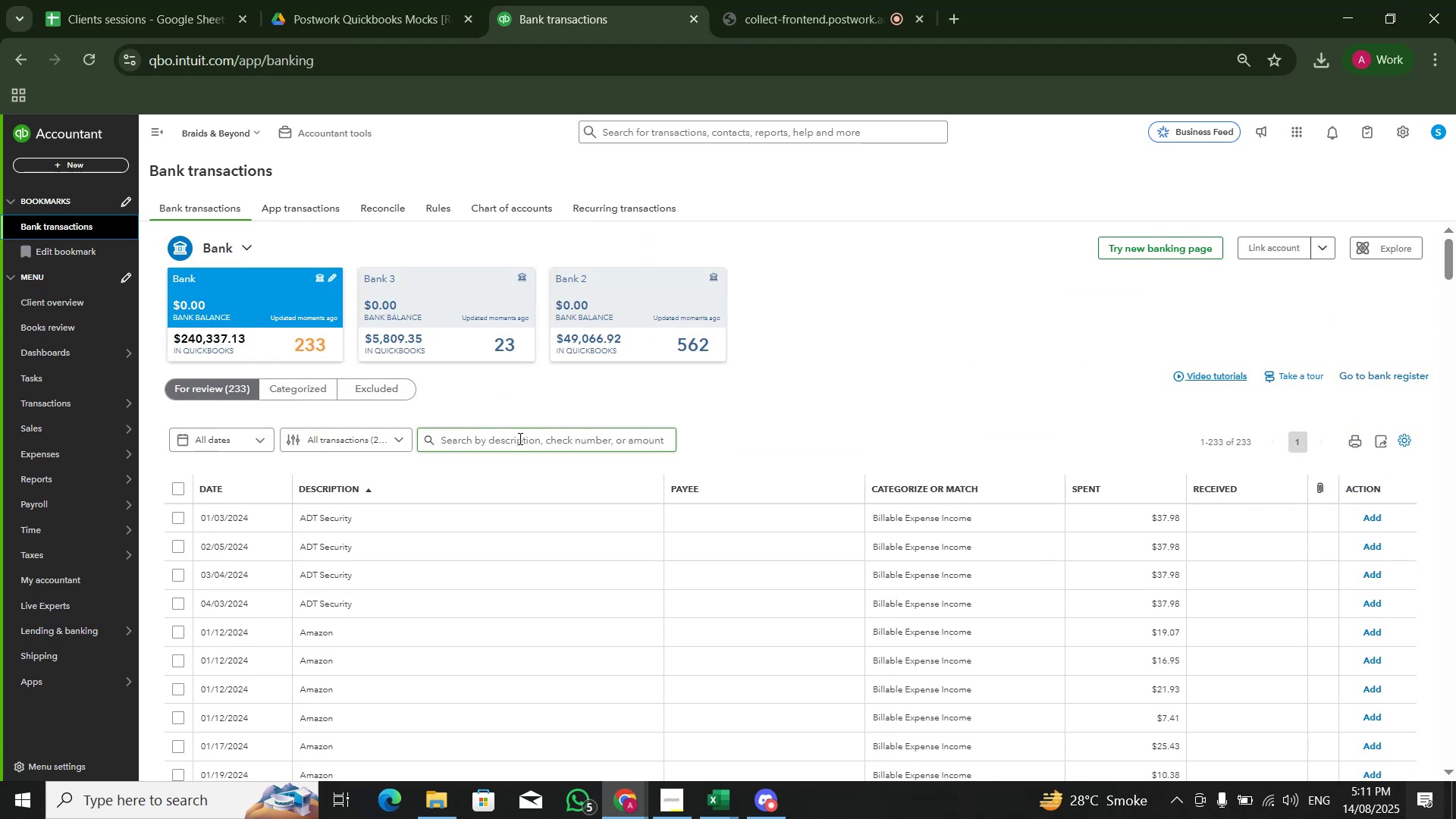 
double_click([519, 438])
 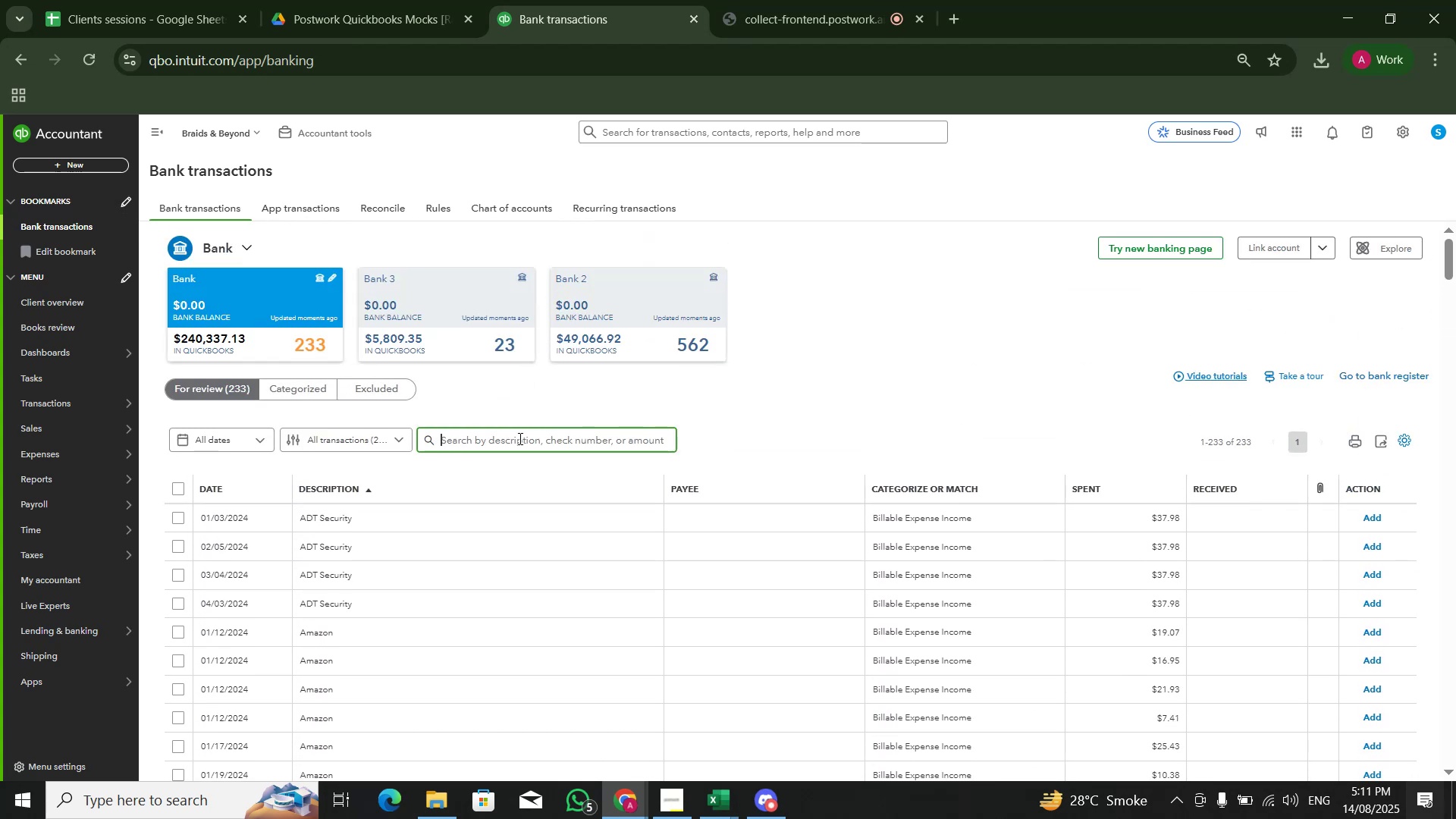 
type(amazon)
 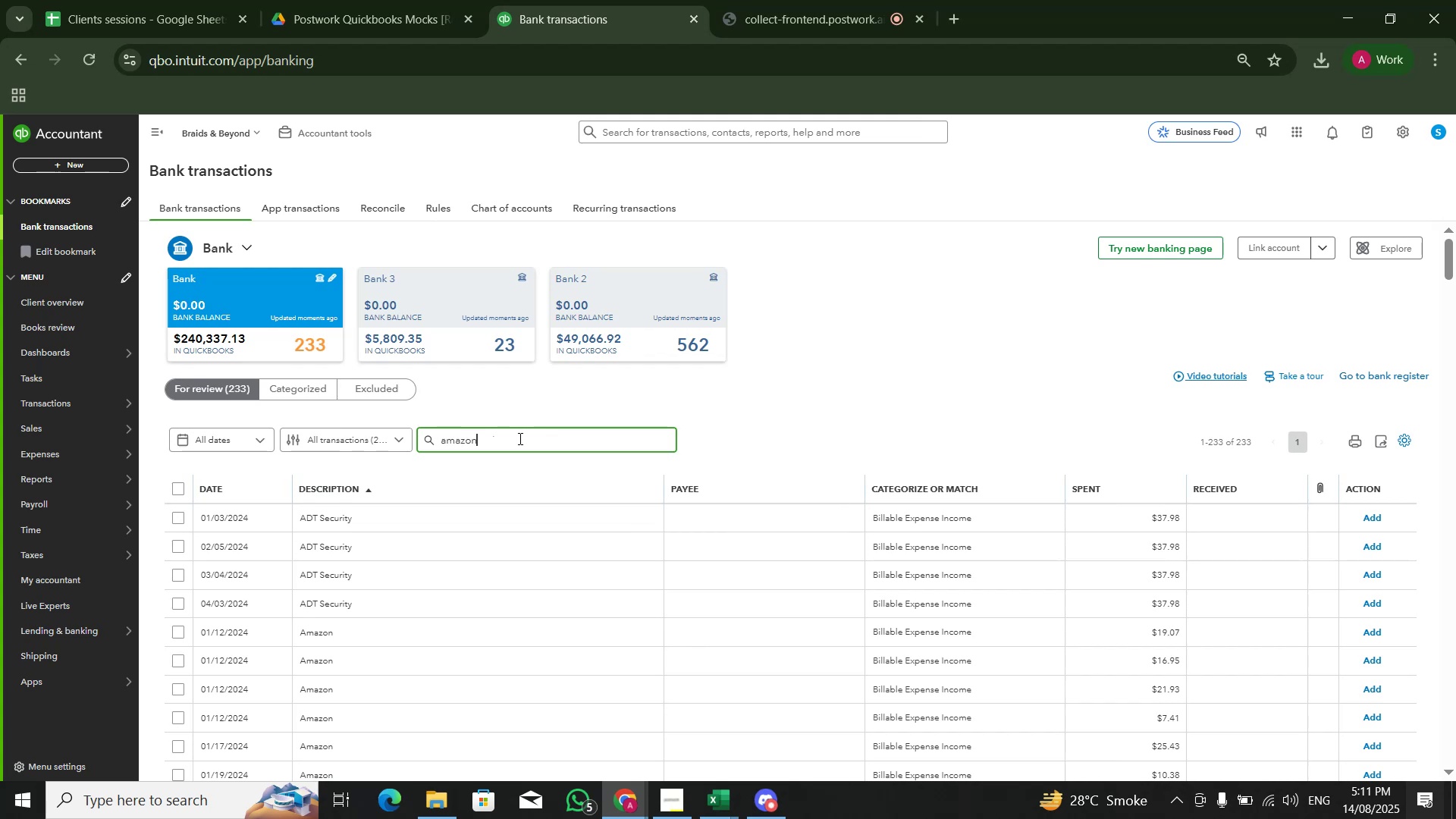 
key(Enter)
 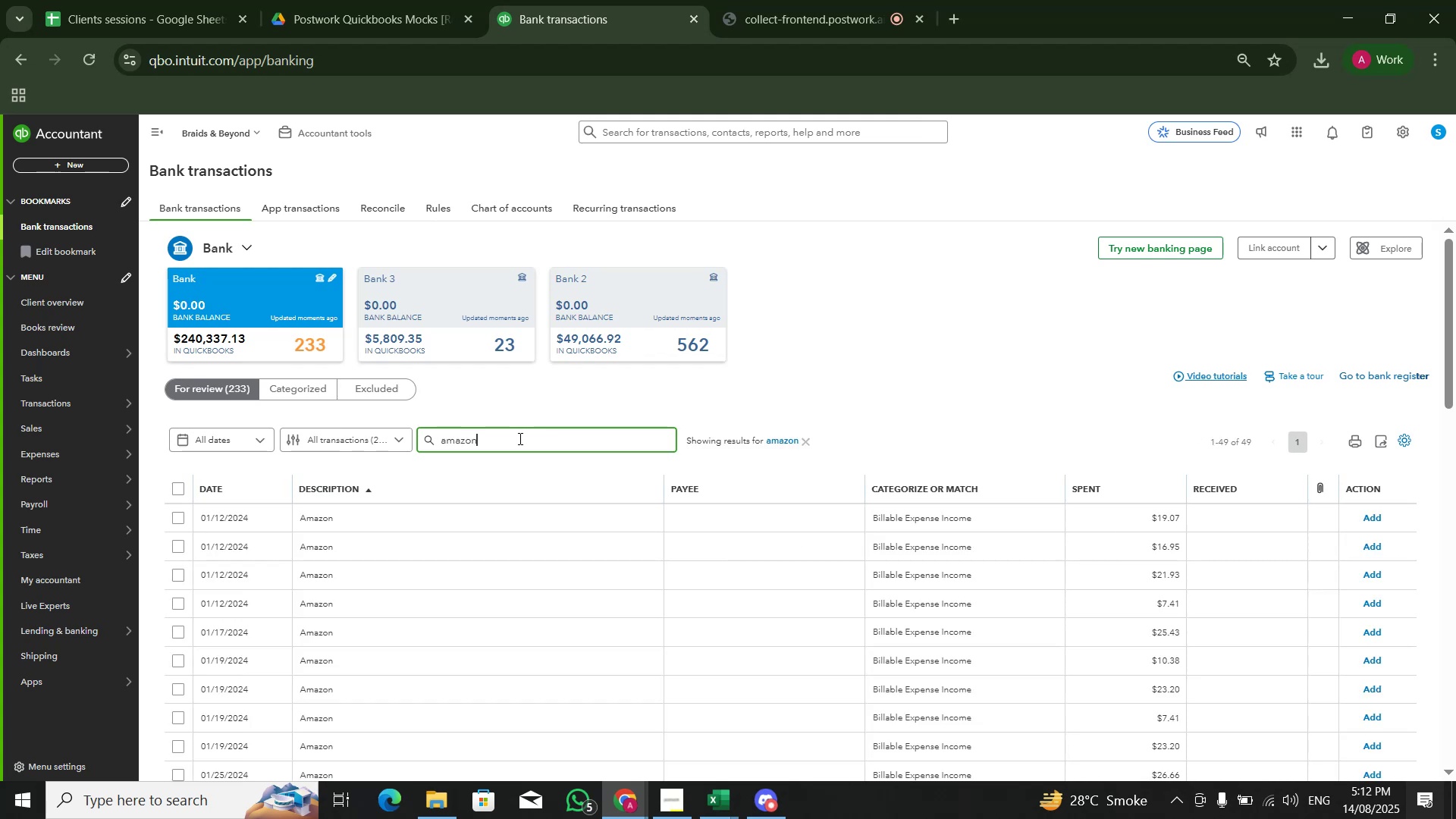 
wait(6.26)
 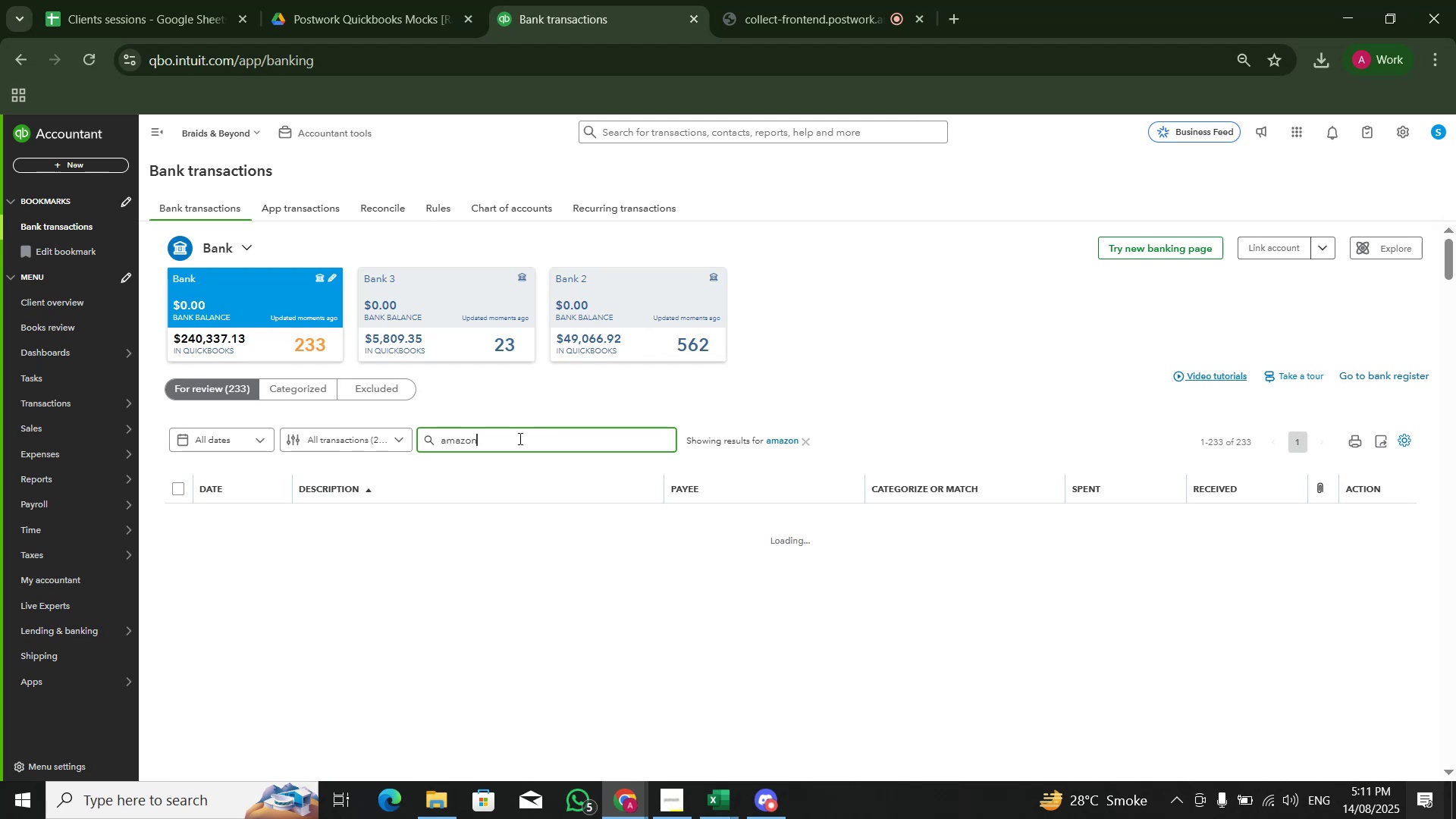 
scroll: coordinate [664, 472], scroll_direction: down, amount: 11.0
 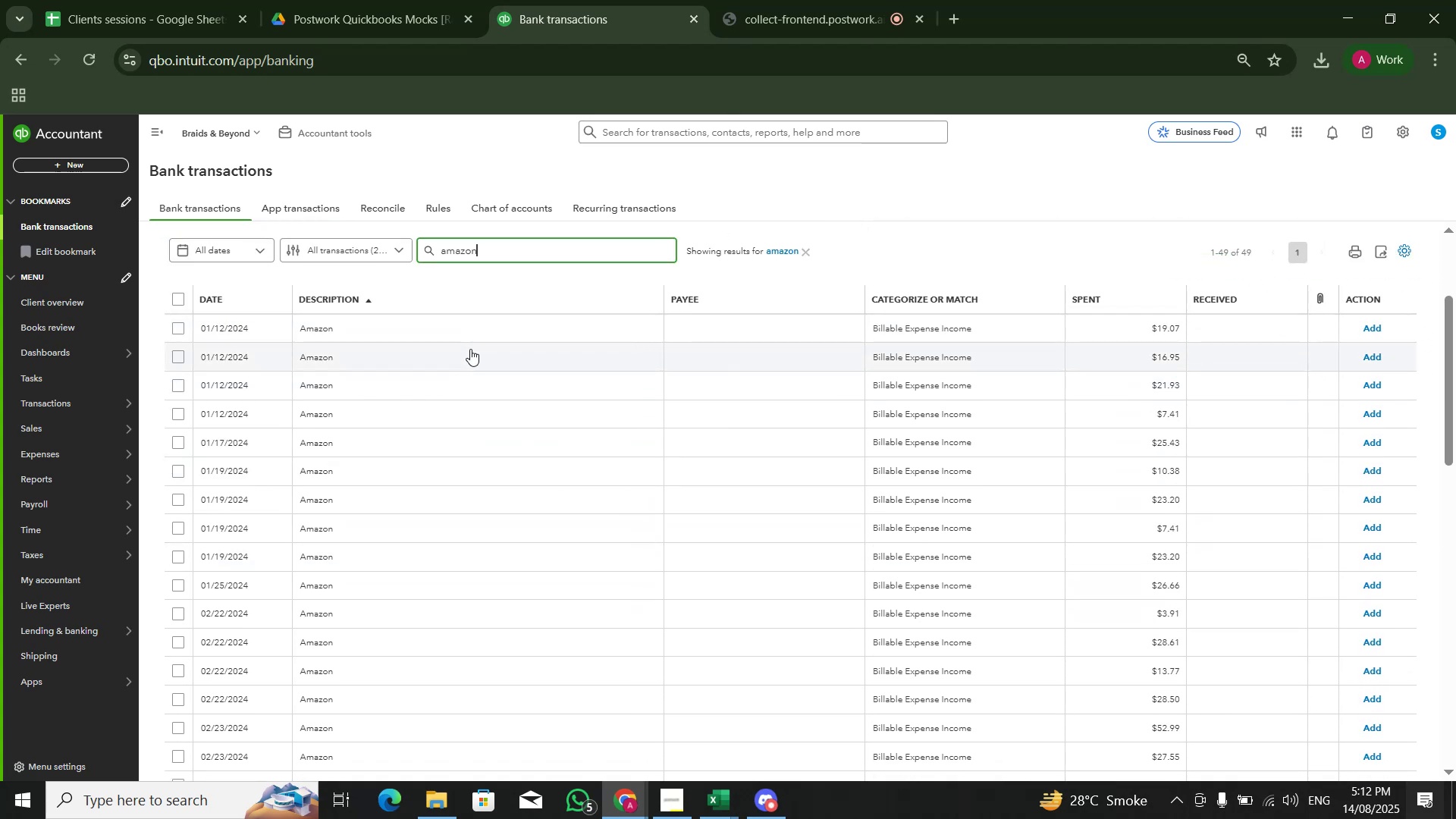 
wait(12.52)
 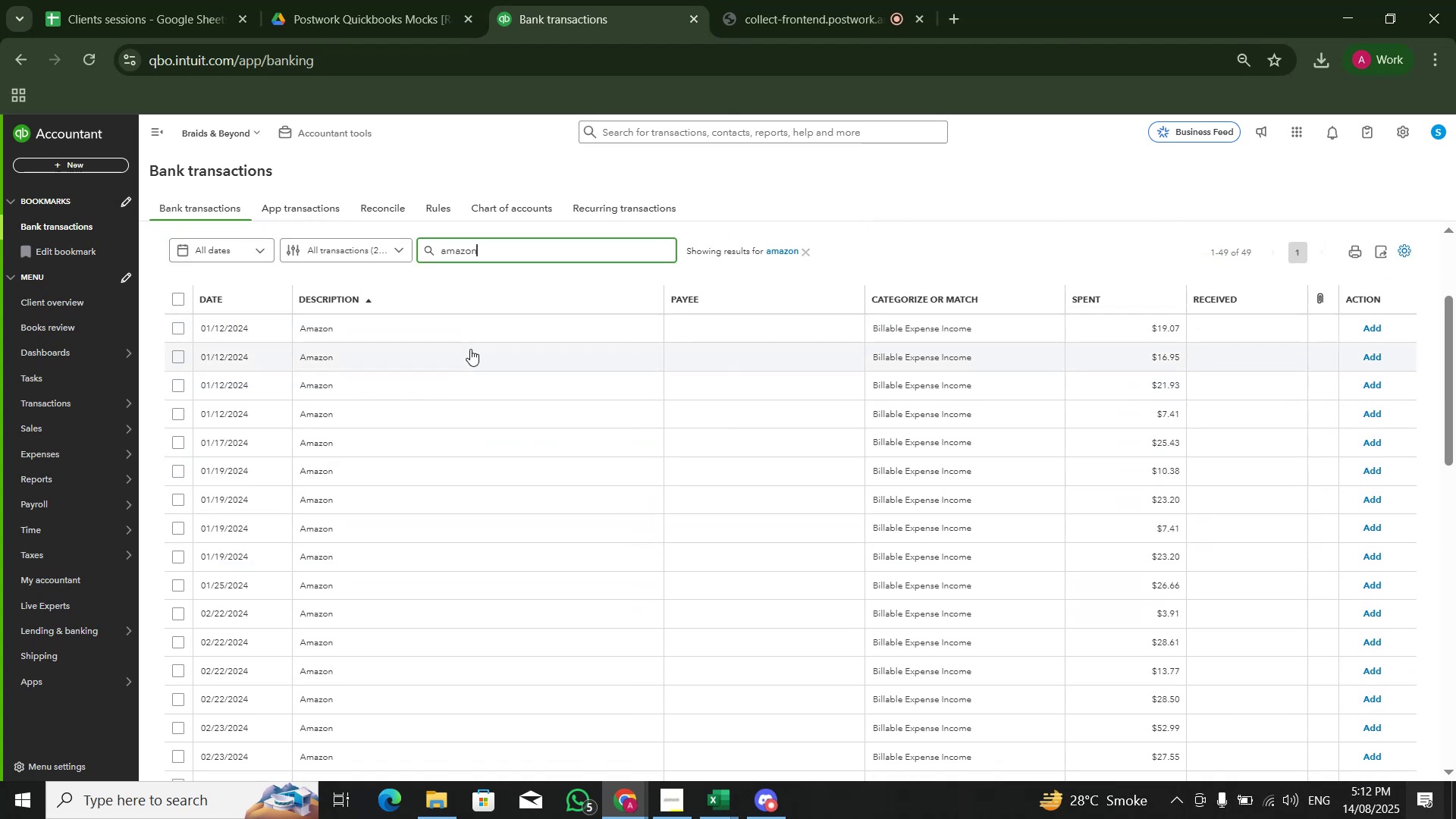 
left_click([479, 325])
 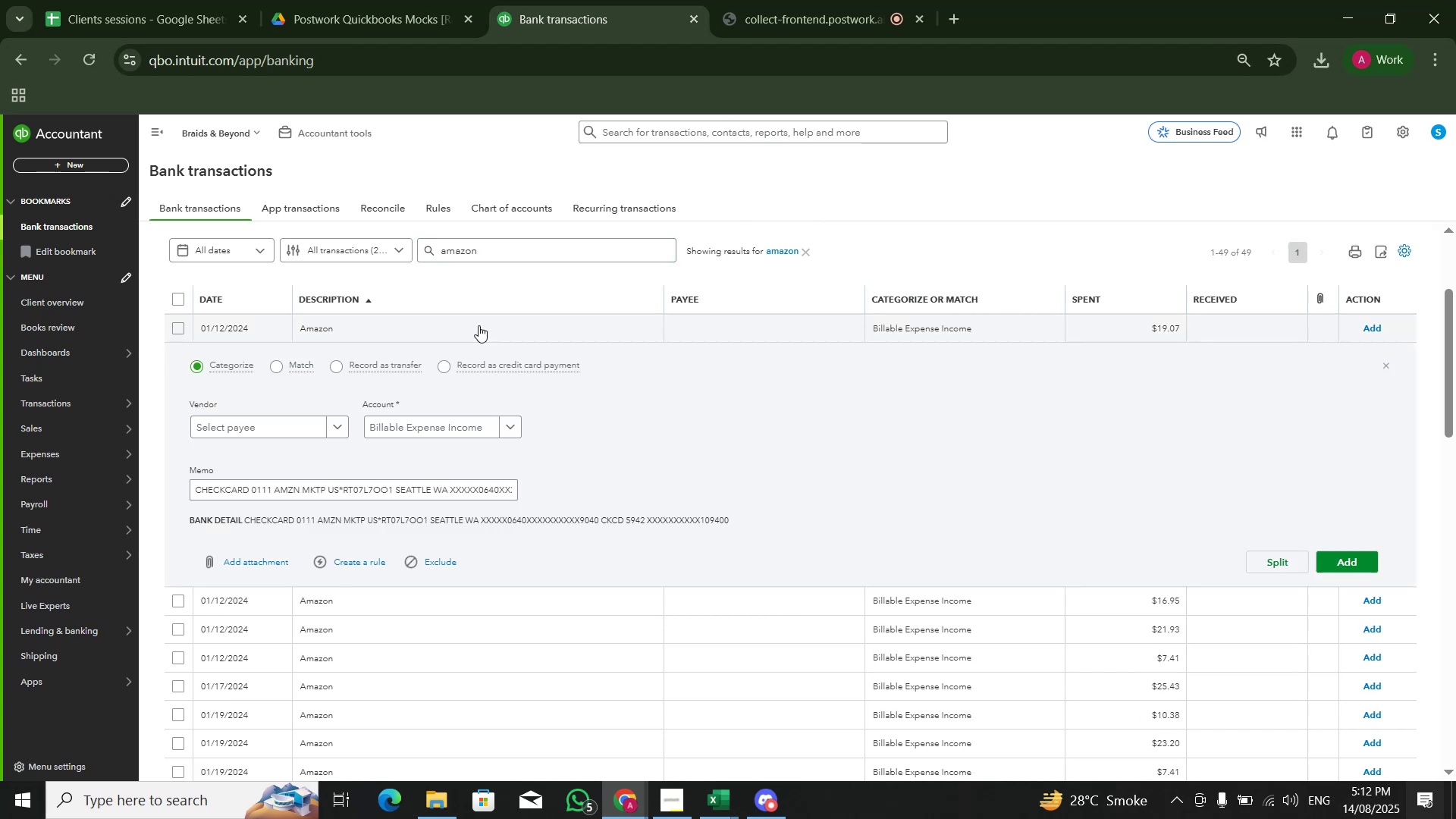 
left_click([479, 325])
 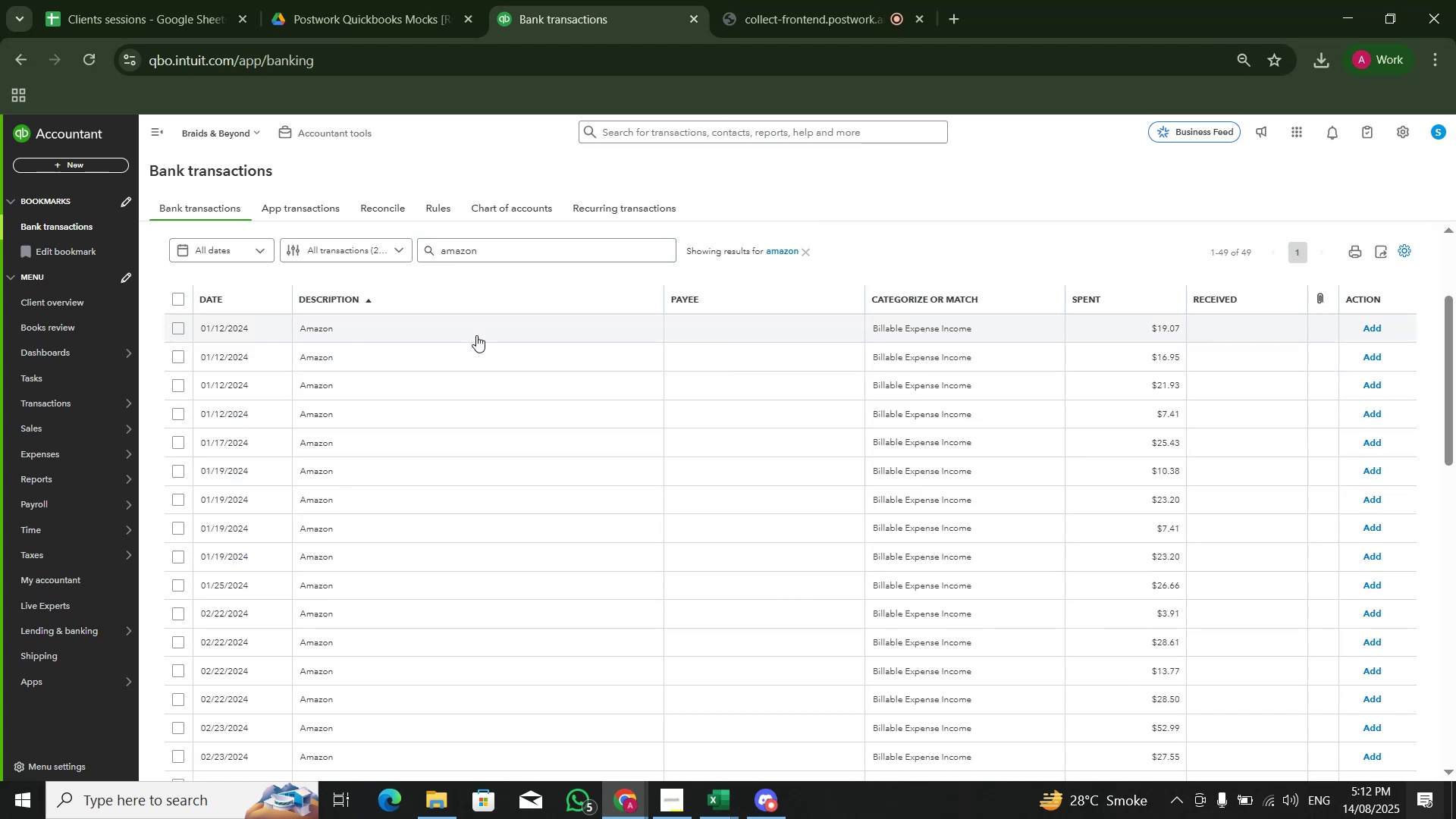 
scroll: coordinate [514, 457], scroll_direction: down, amount: 8.0
 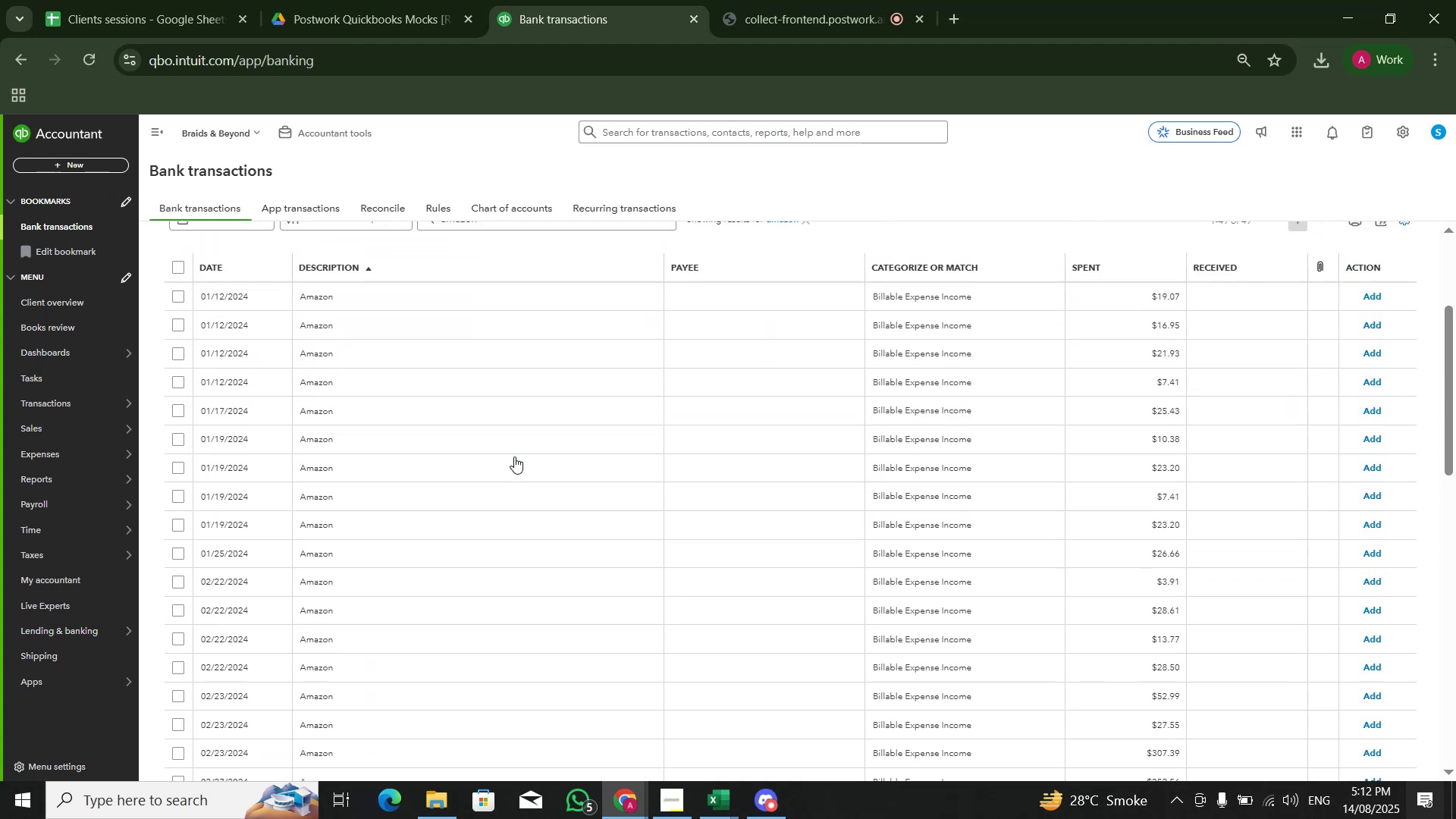 
scroll: coordinate [514, 456], scroll_direction: up, amount: 3.0
 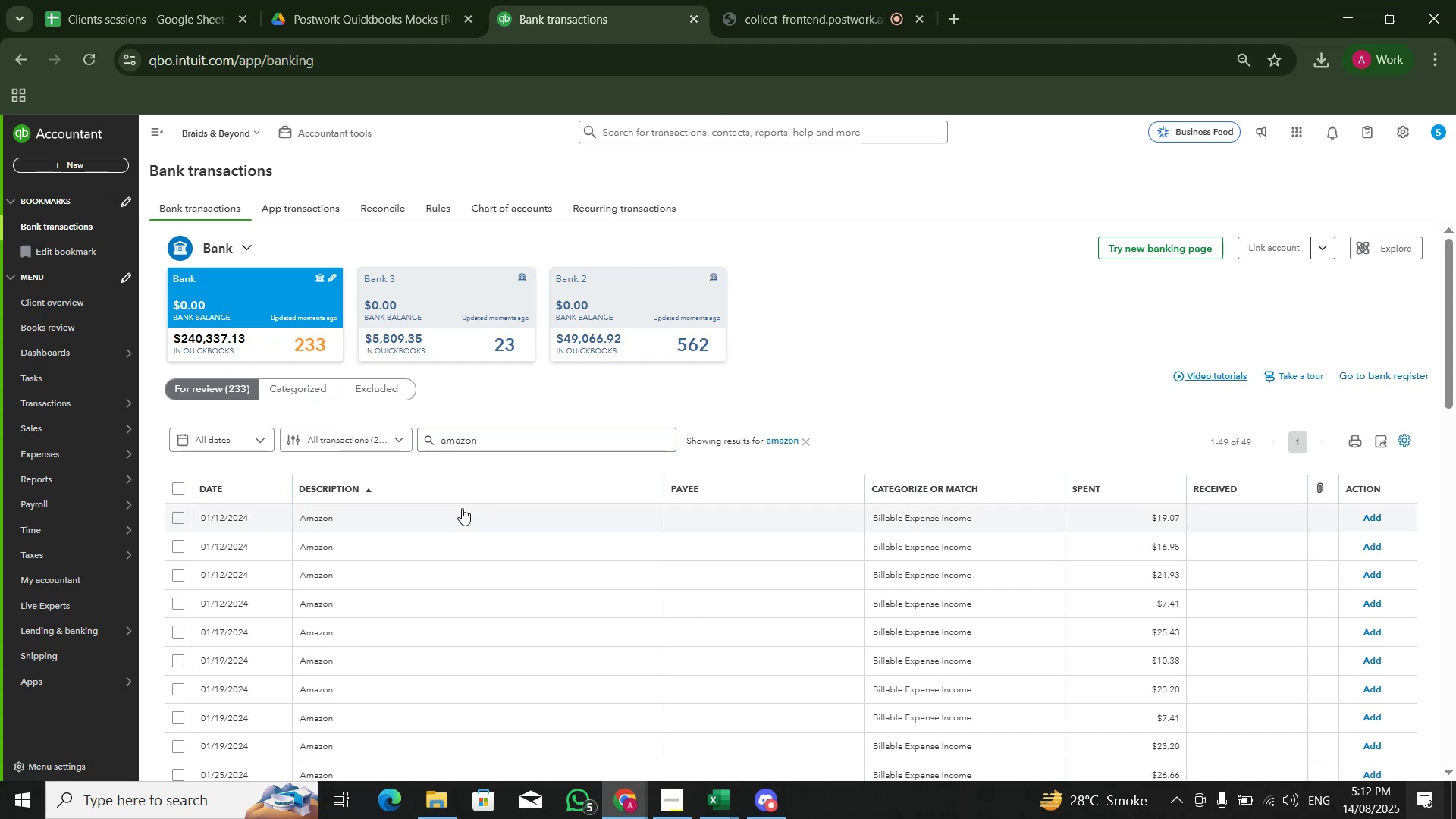 
left_click([462, 508])
 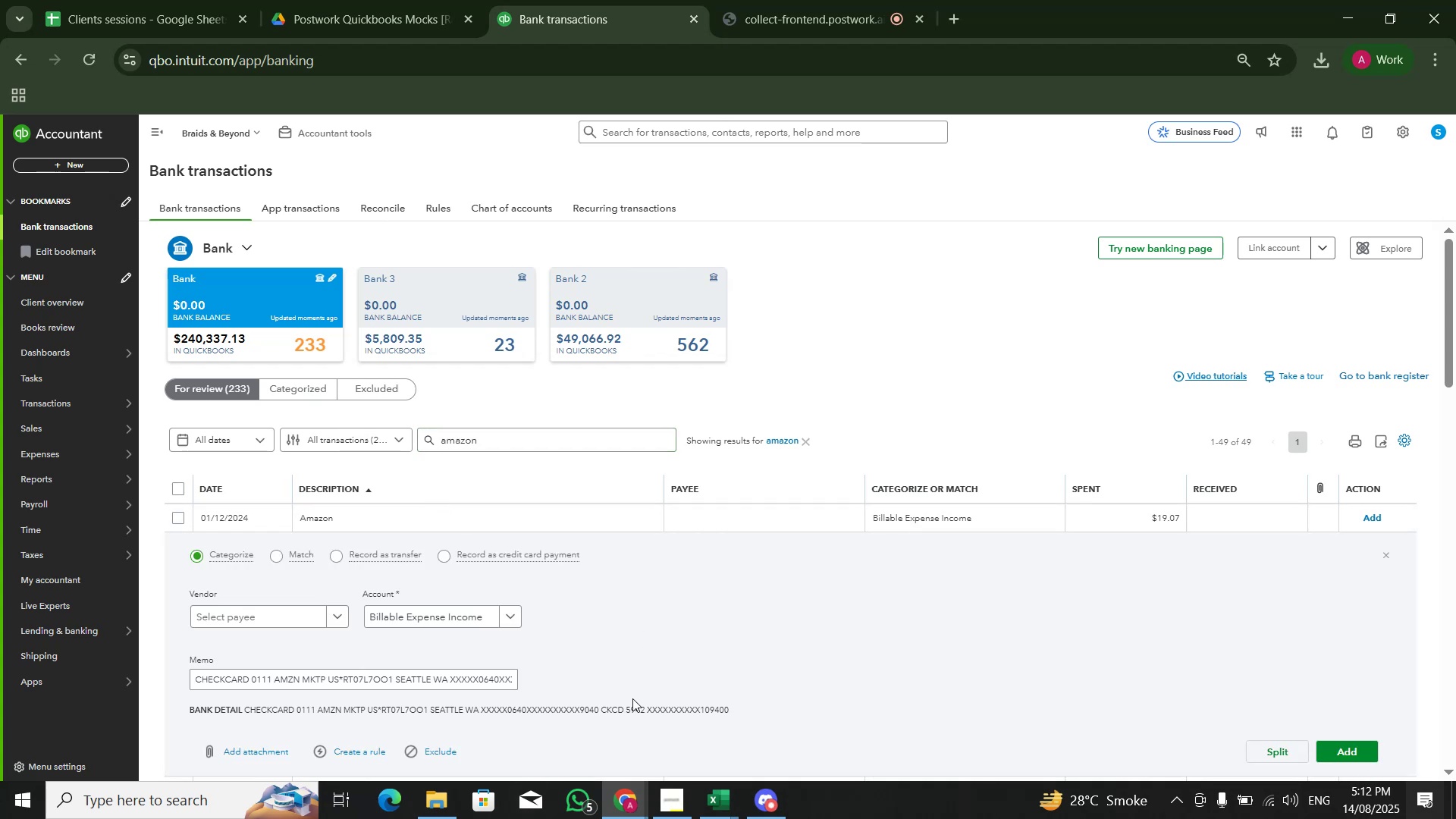 
wait(6.56)
 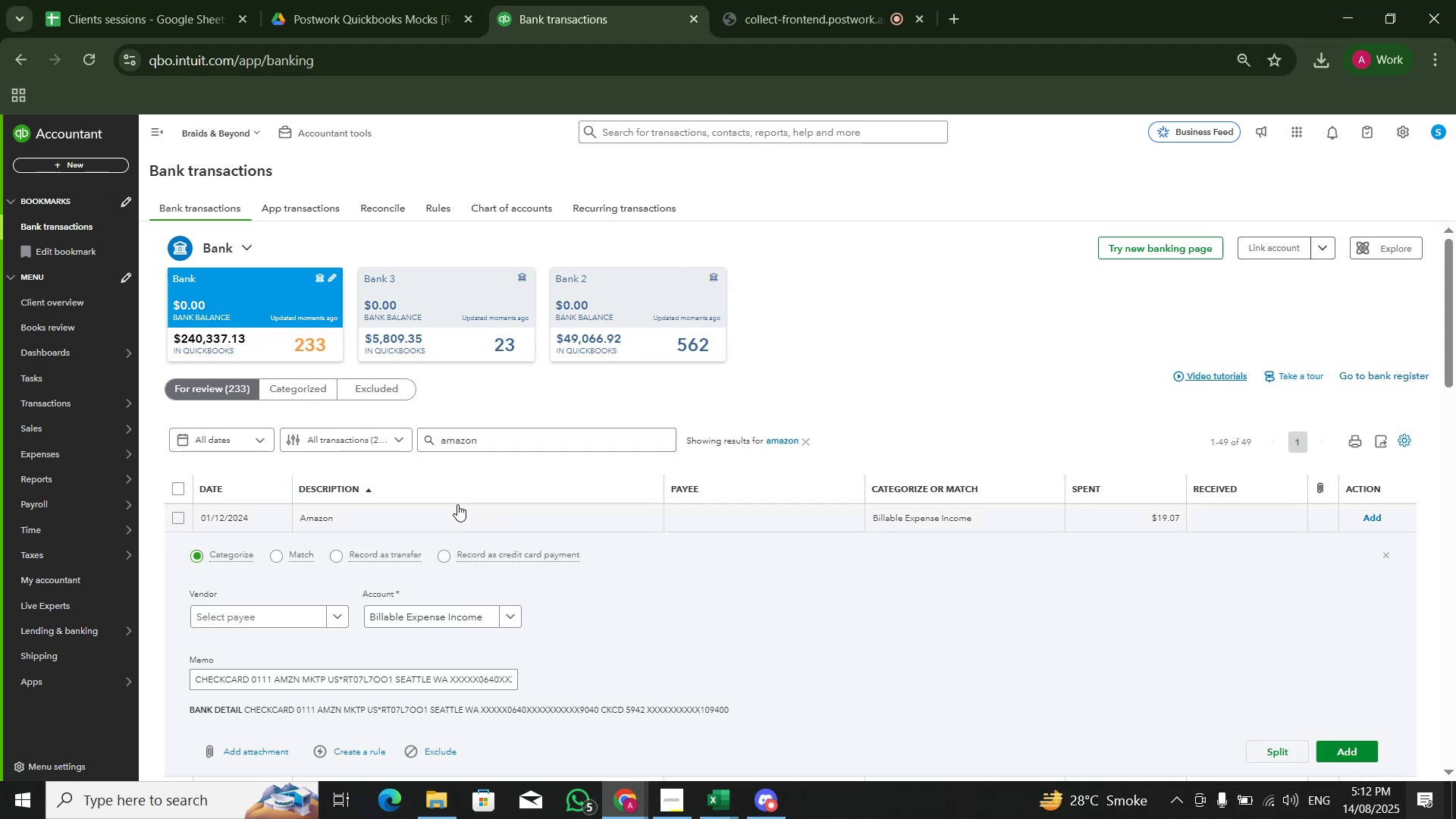 
scroll: coordinate [602, 640], scroll_direction: down, amount: 1.0
 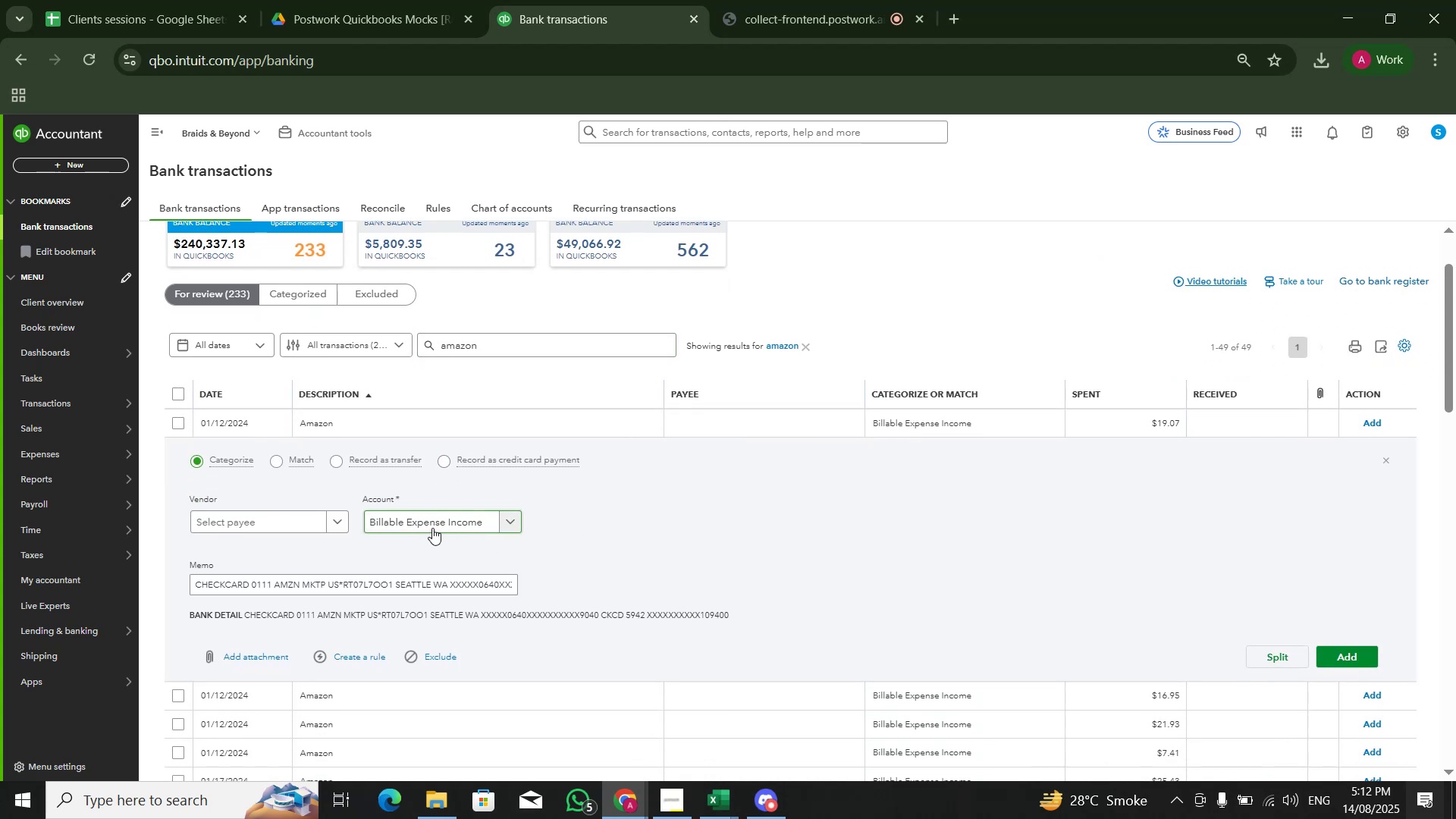 
left_click([433, 525])
 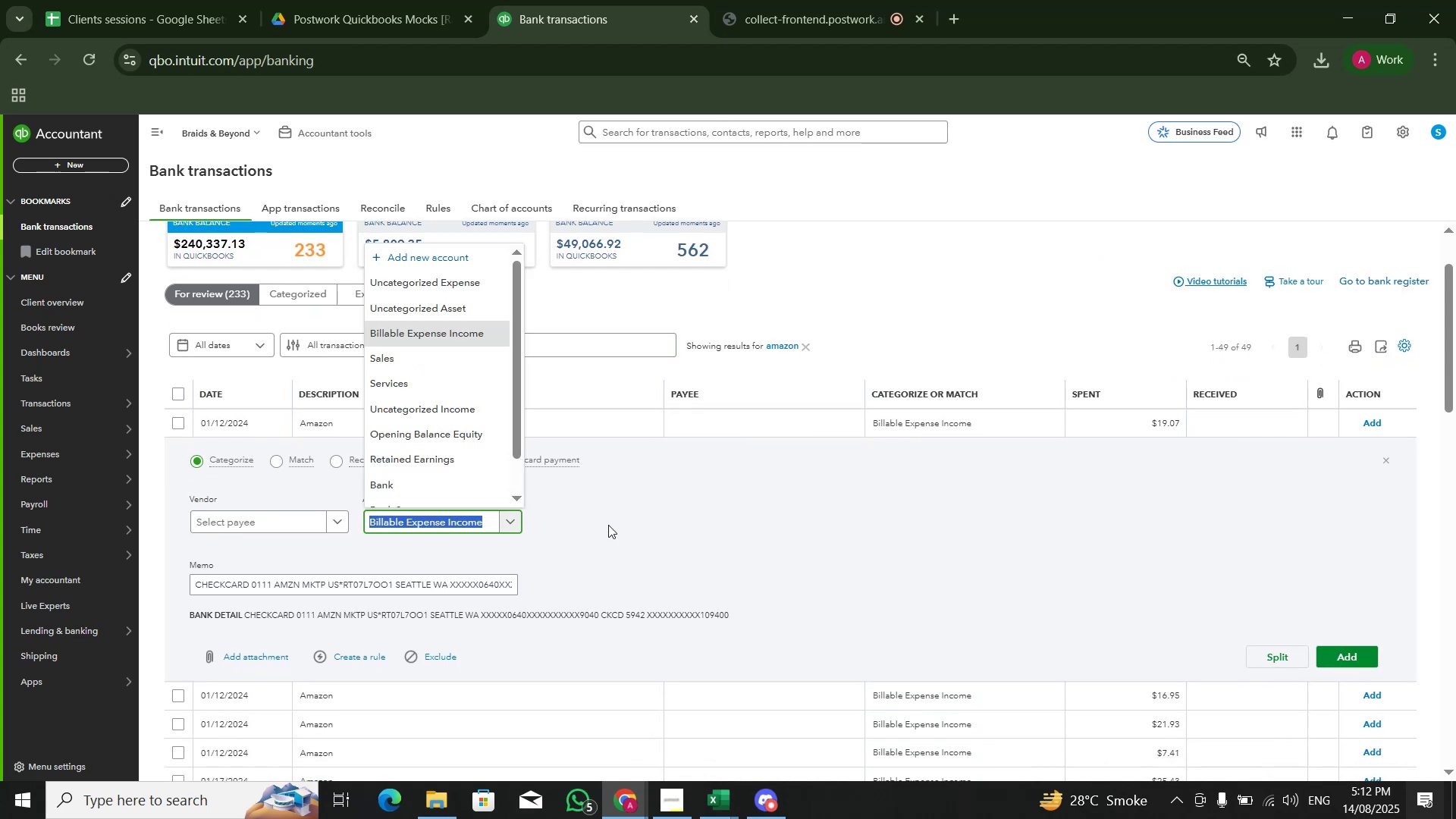 
left_click([834, 531])
 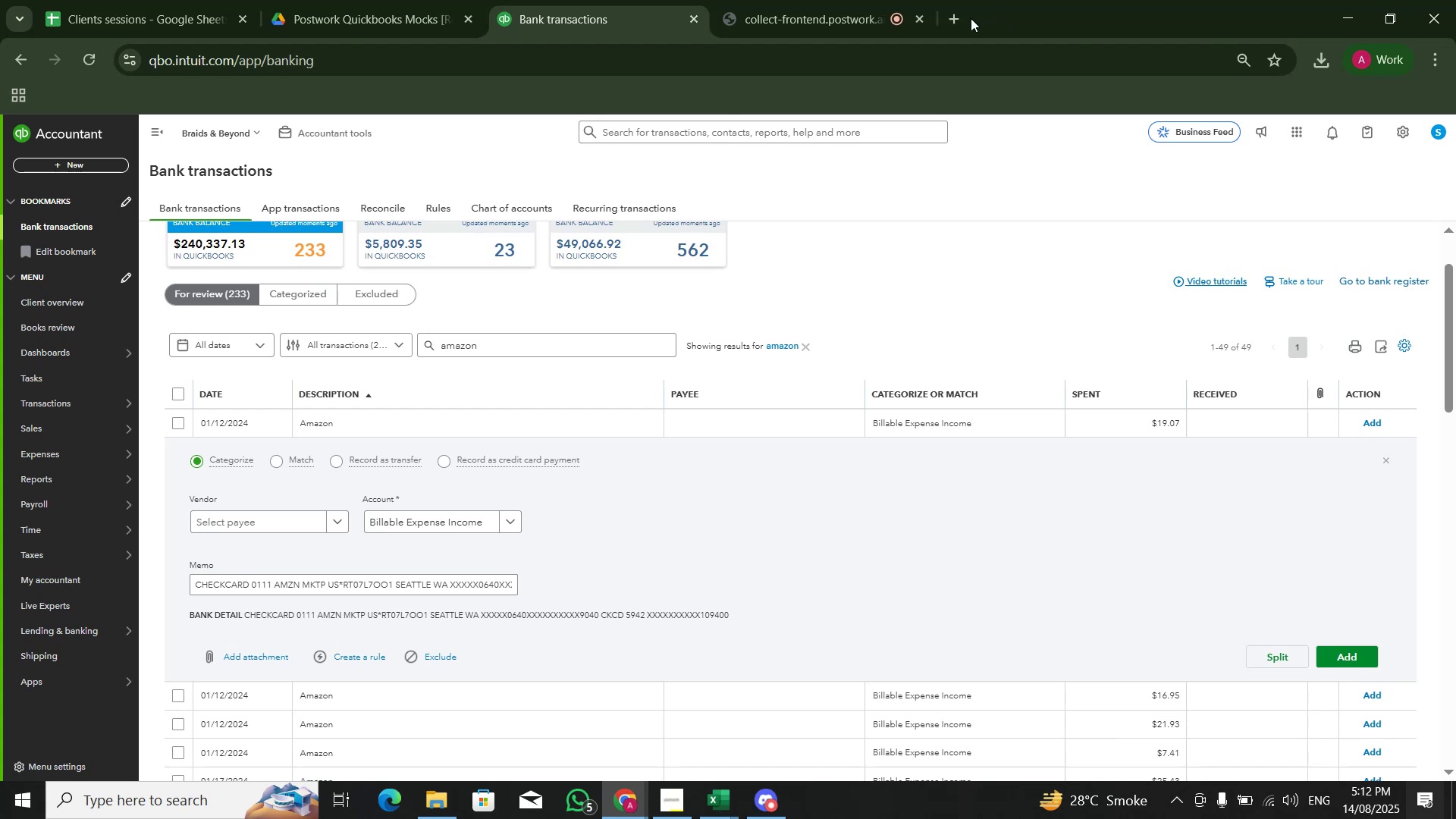 
left_click([956, 18])
 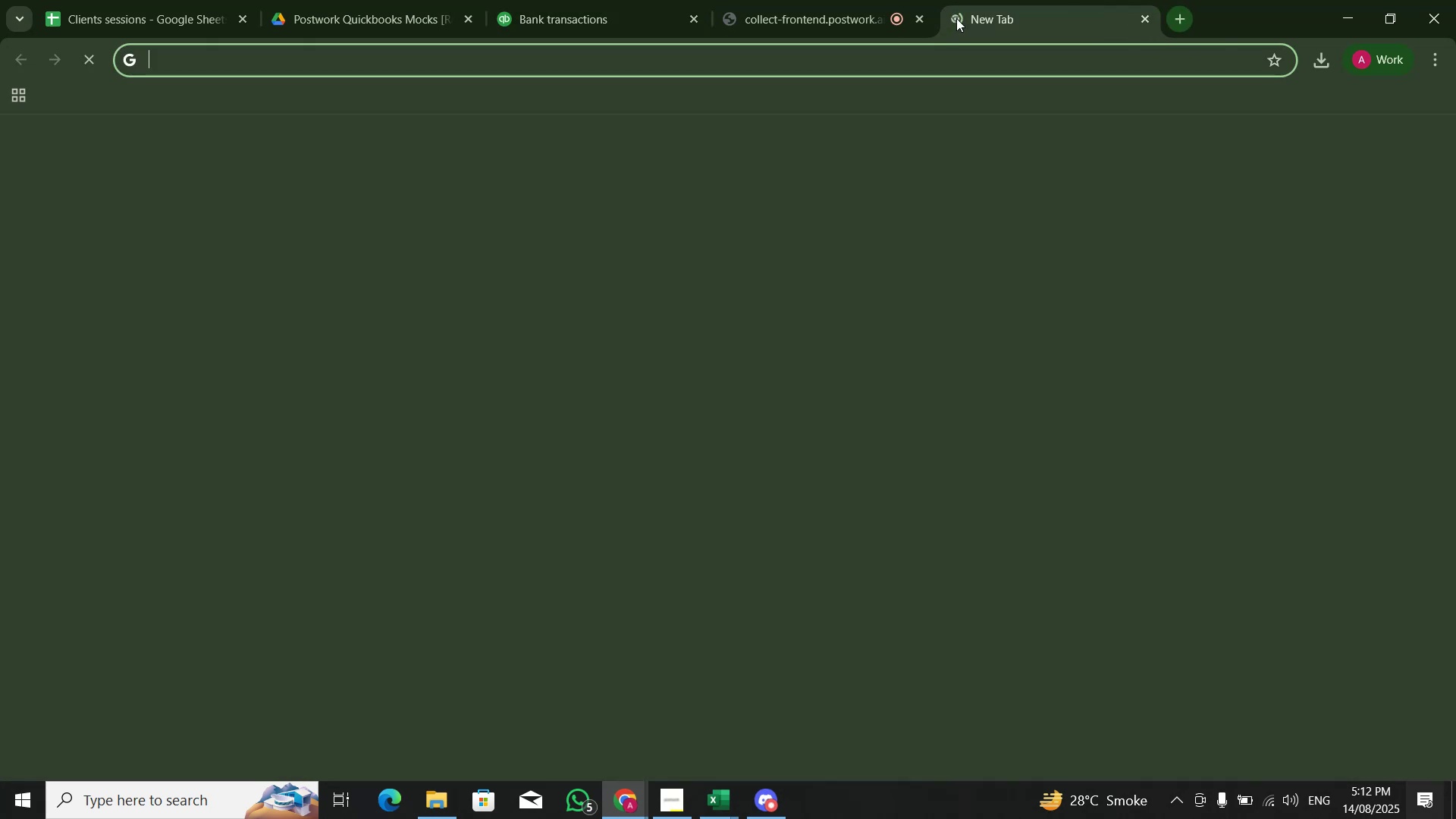 
type(Braids & b)
 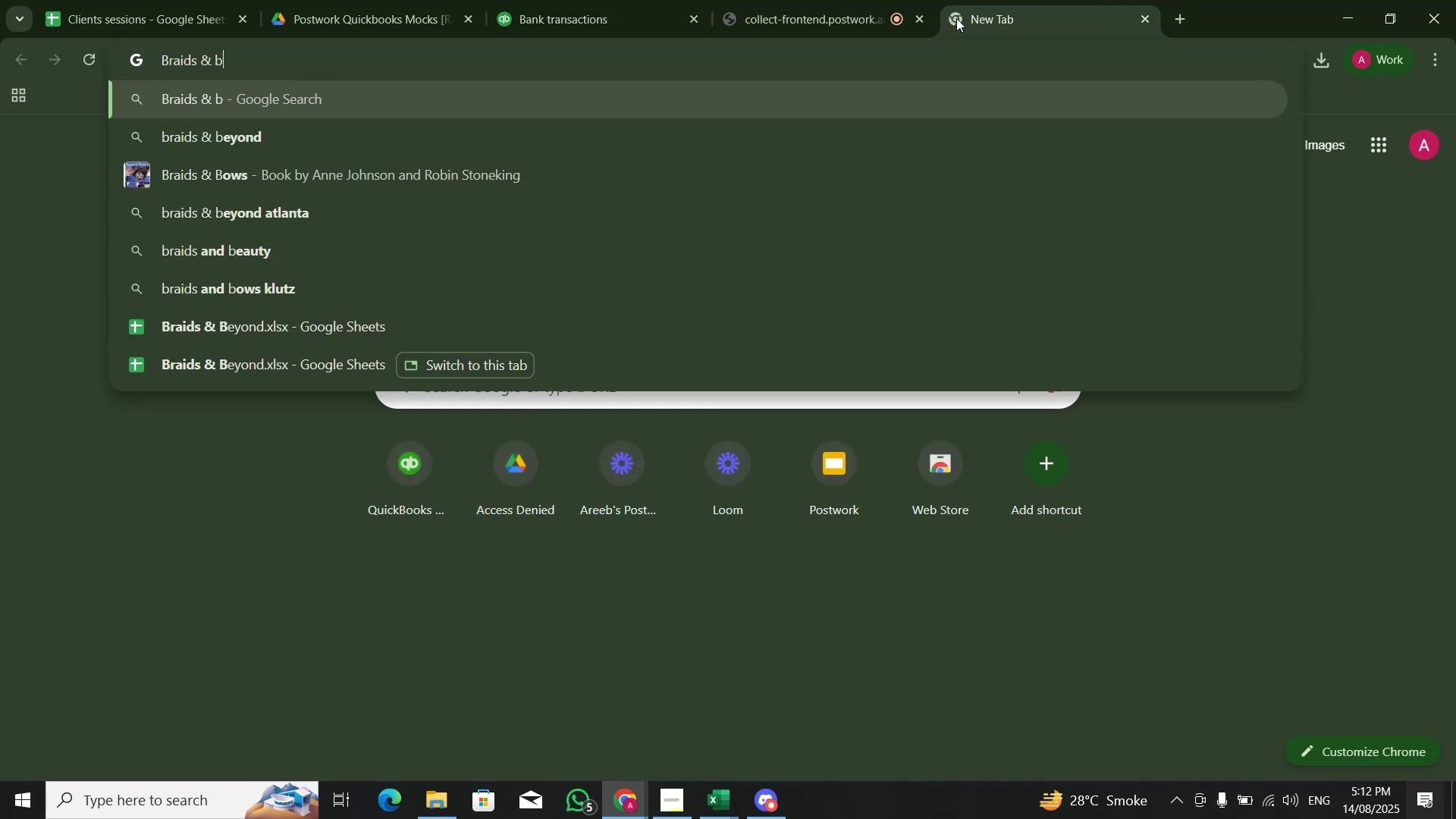 
key(ArrowDown)
 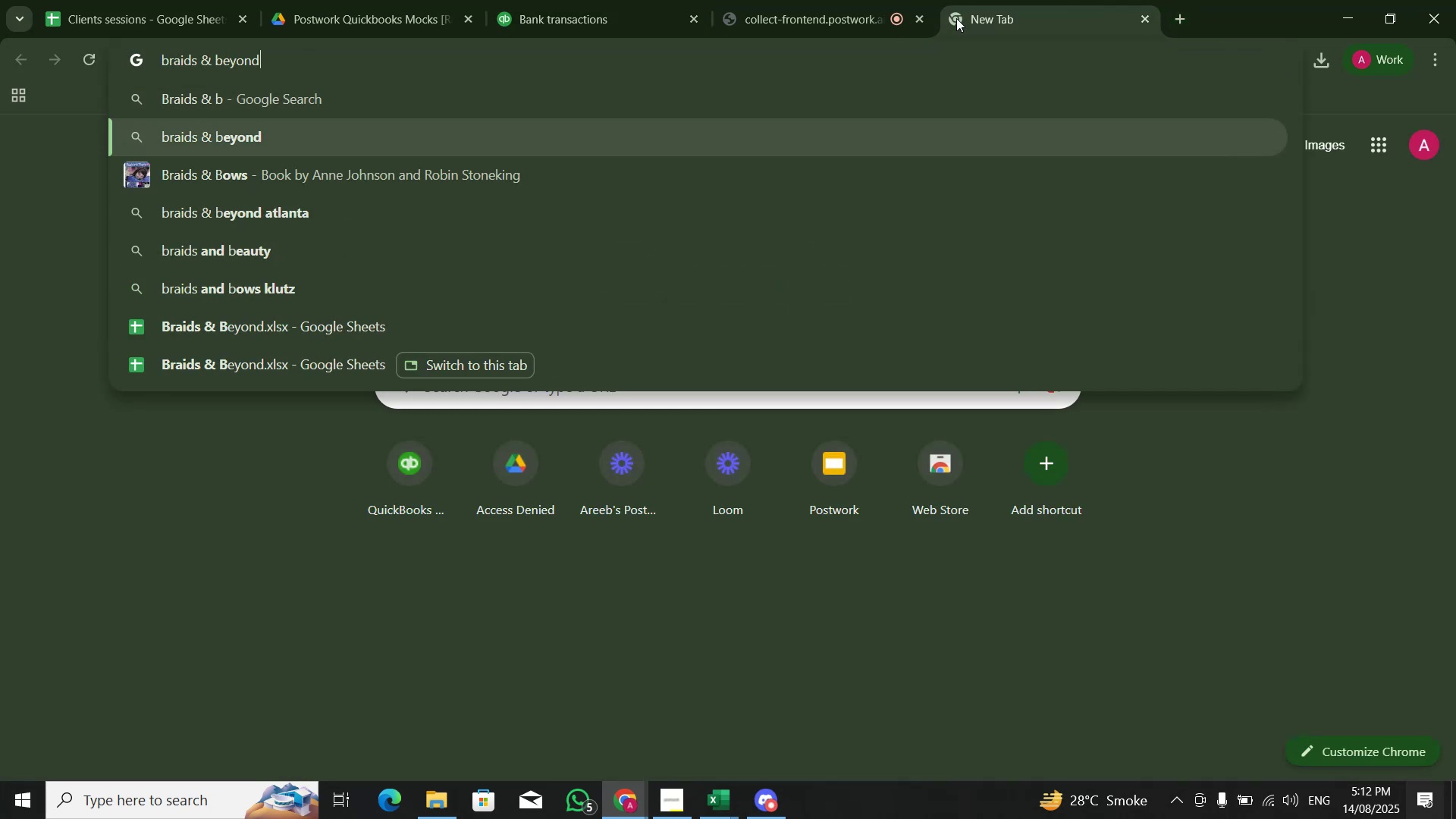 
key(Enter)
 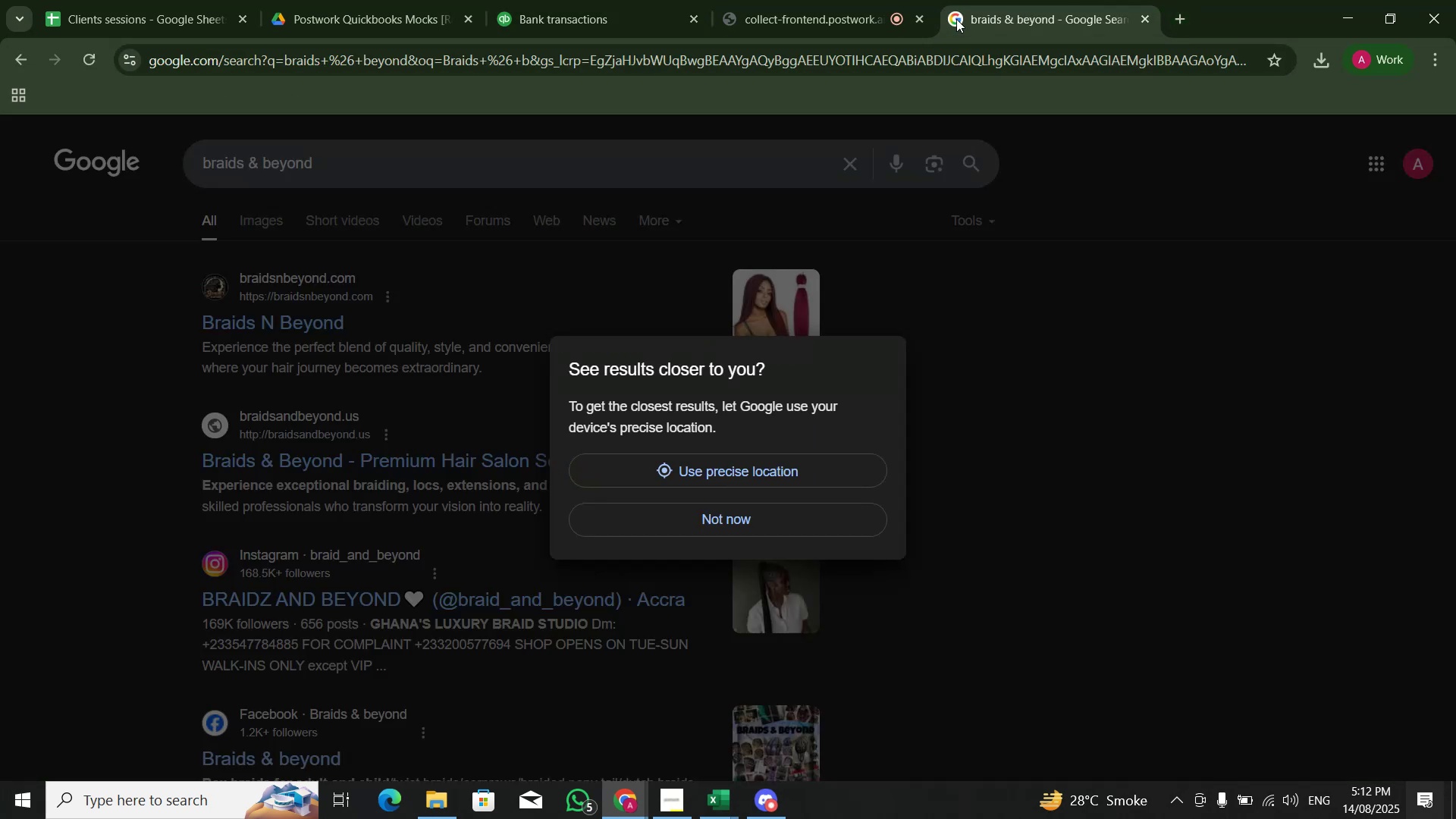 
left_click([783, 526])
 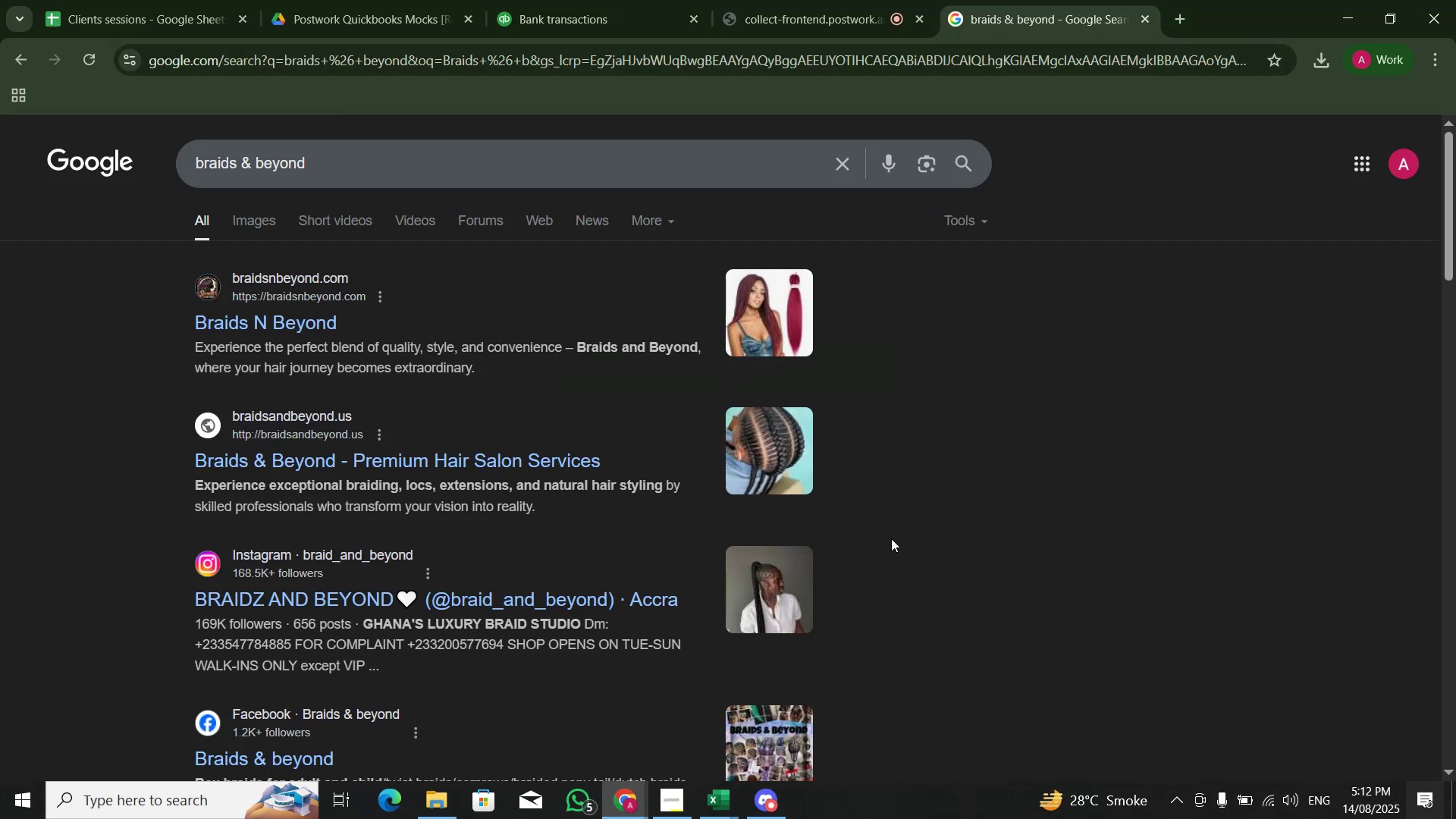 
scroll: coordinate [904, 418], scroll_direction: down, amount: 3.0
 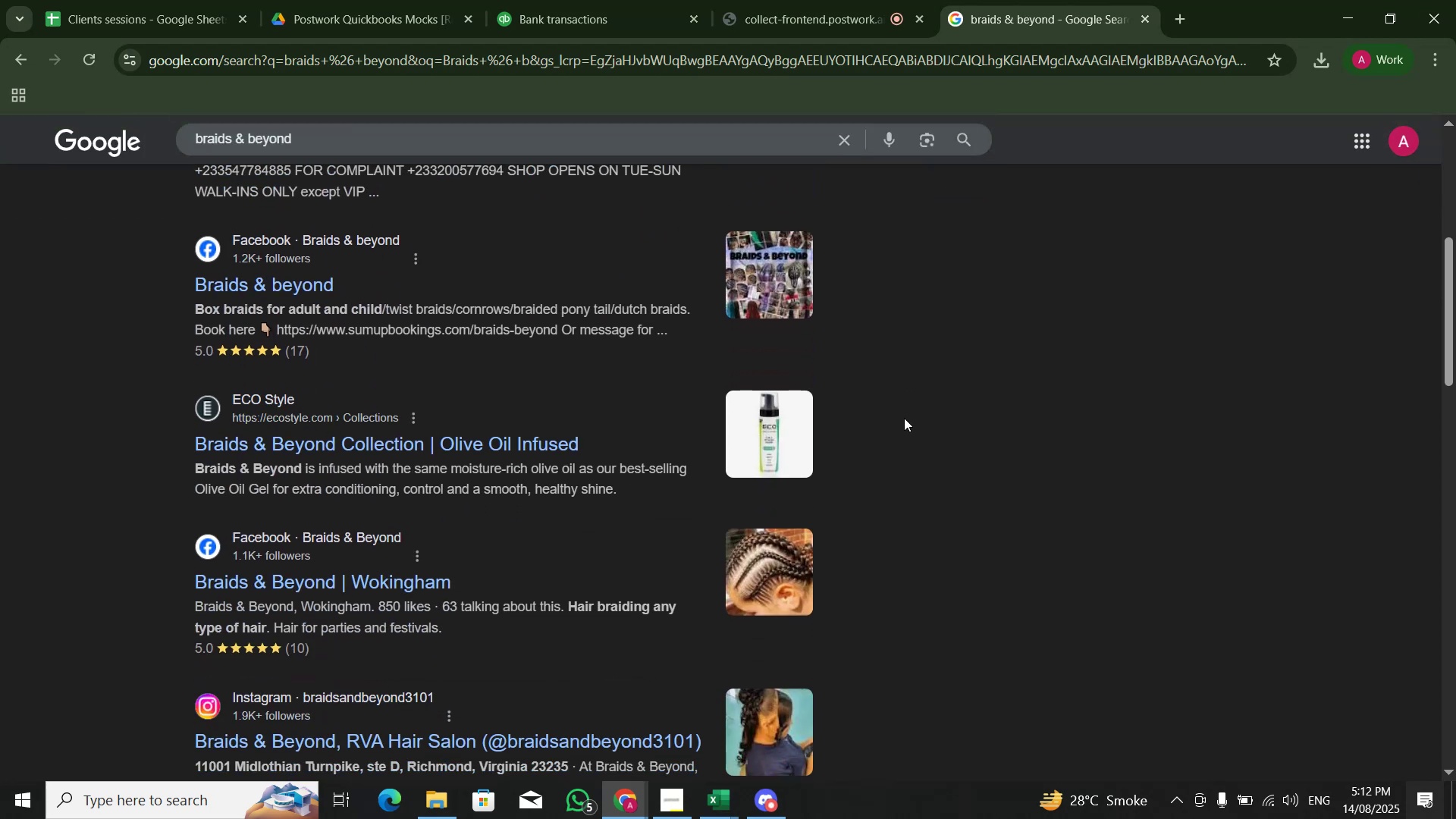 
scroll: coordinate [905, 418], scroll_direction: up, amount: 5.0
 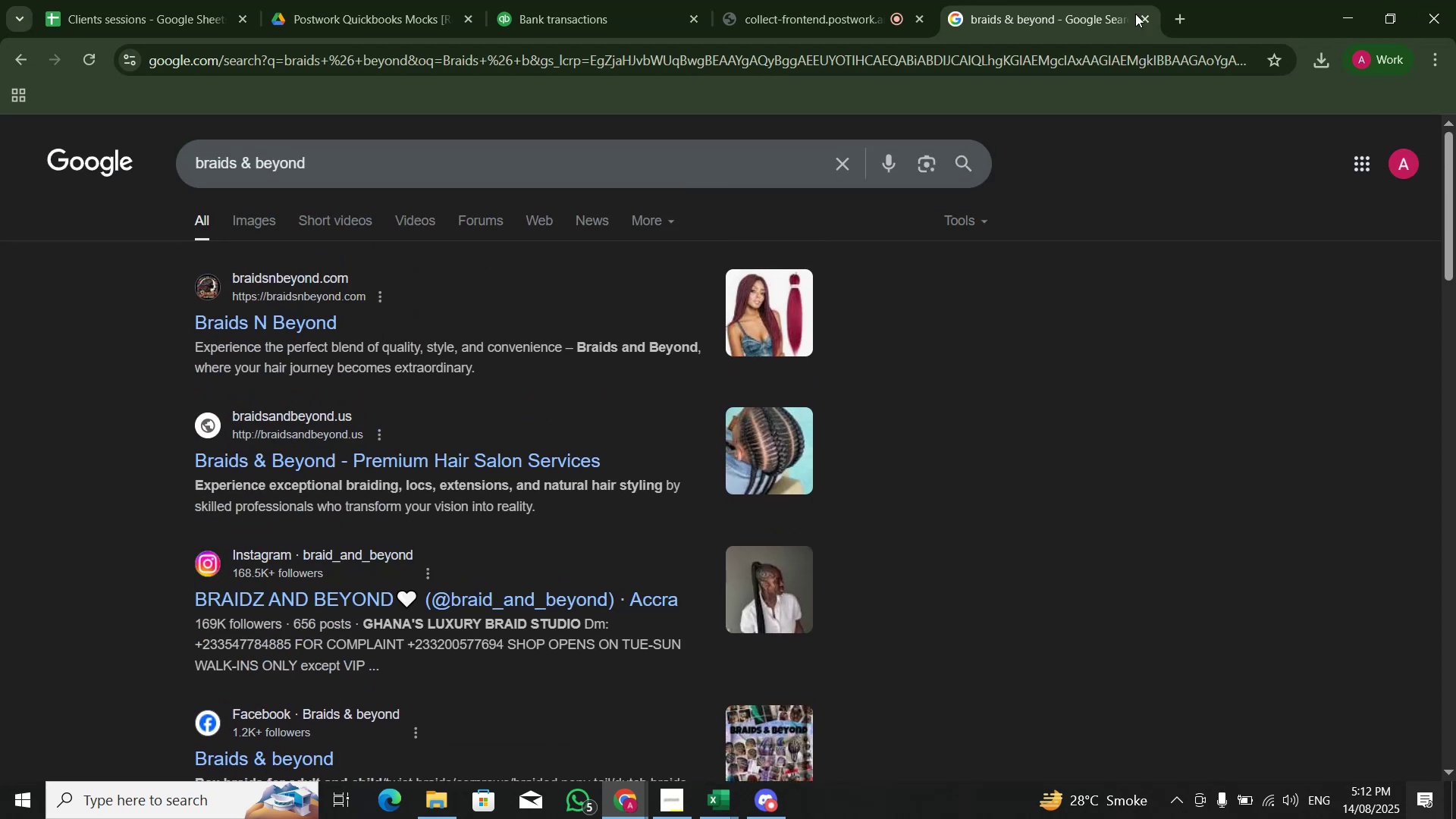 
left_click([1144, 17])
 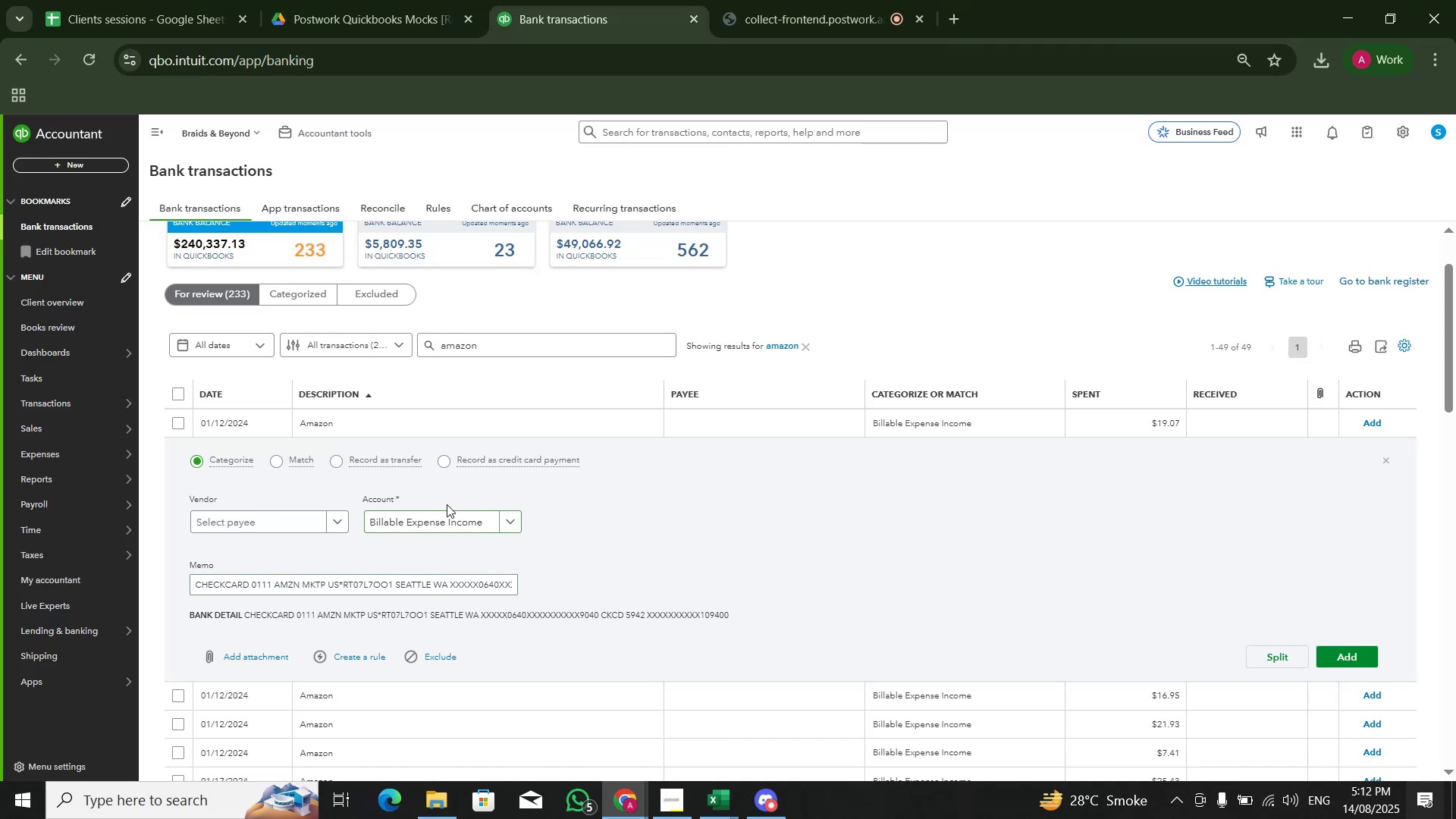 
double_click([447, 513])
 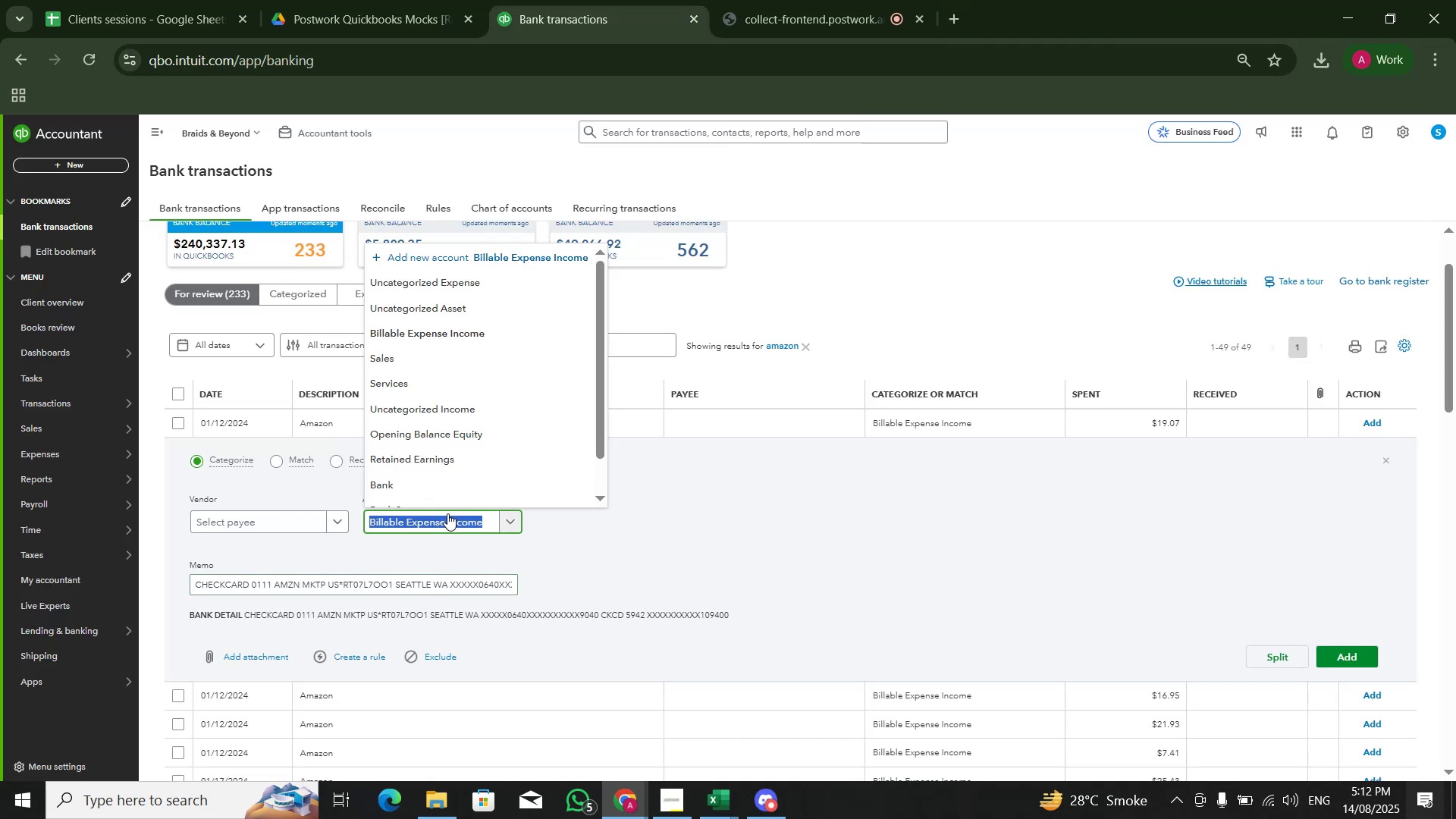 
type(Cost of a)
key(Backspace)
type(sa)
key(Backspace)
key(Backspace)
type(Sales)
 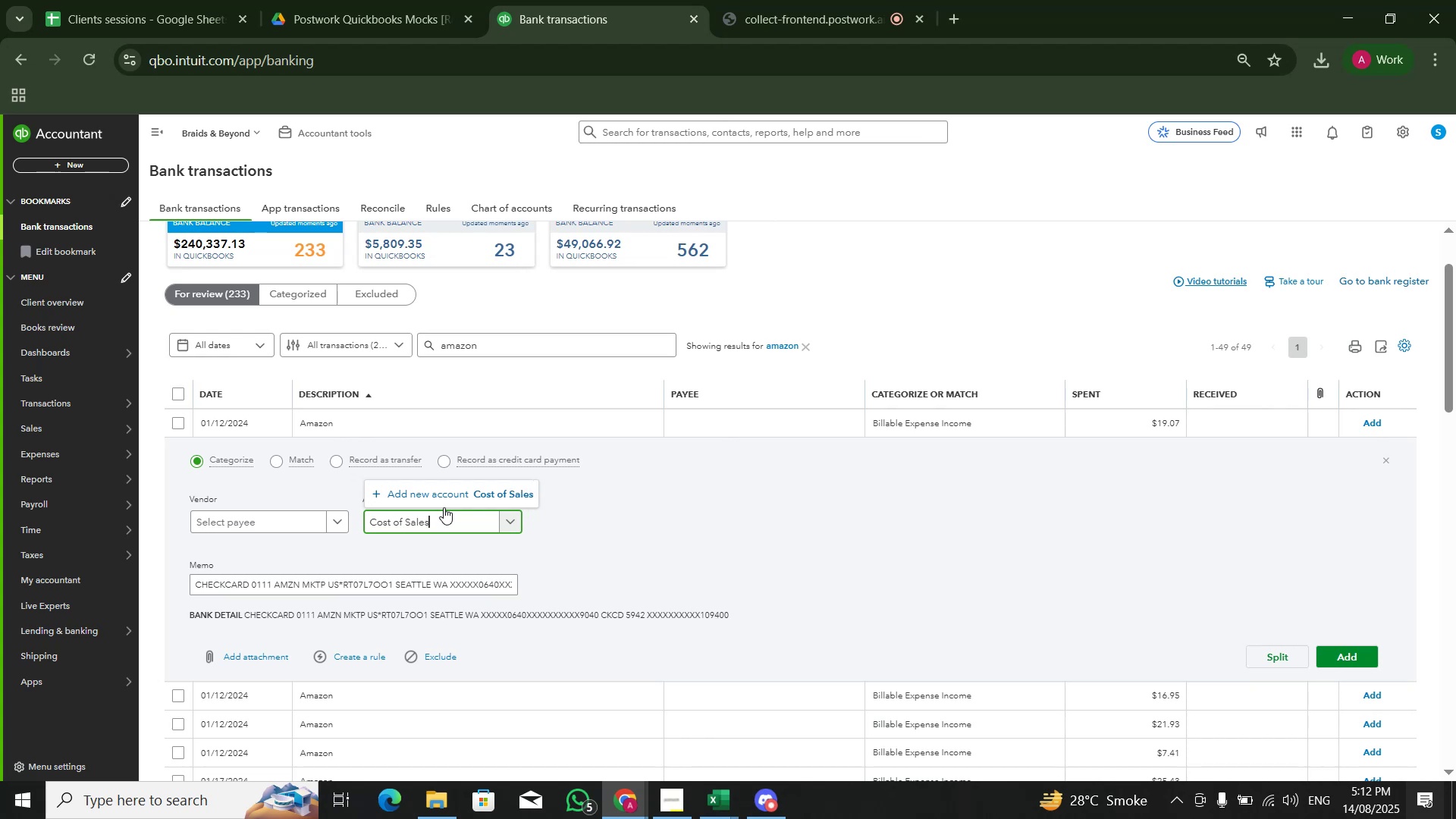 
key(ArrowDown)
 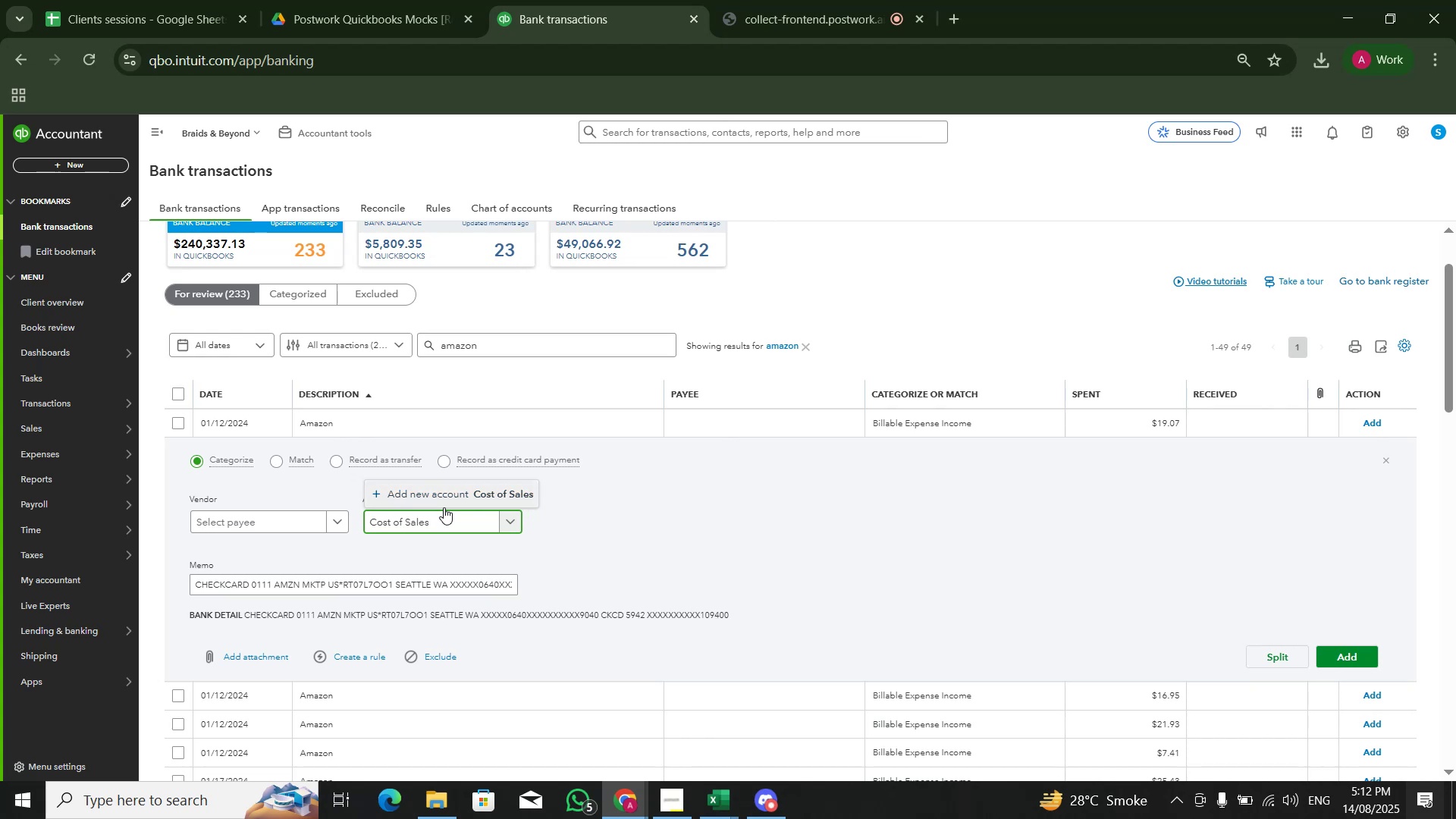 
key(Enter)
 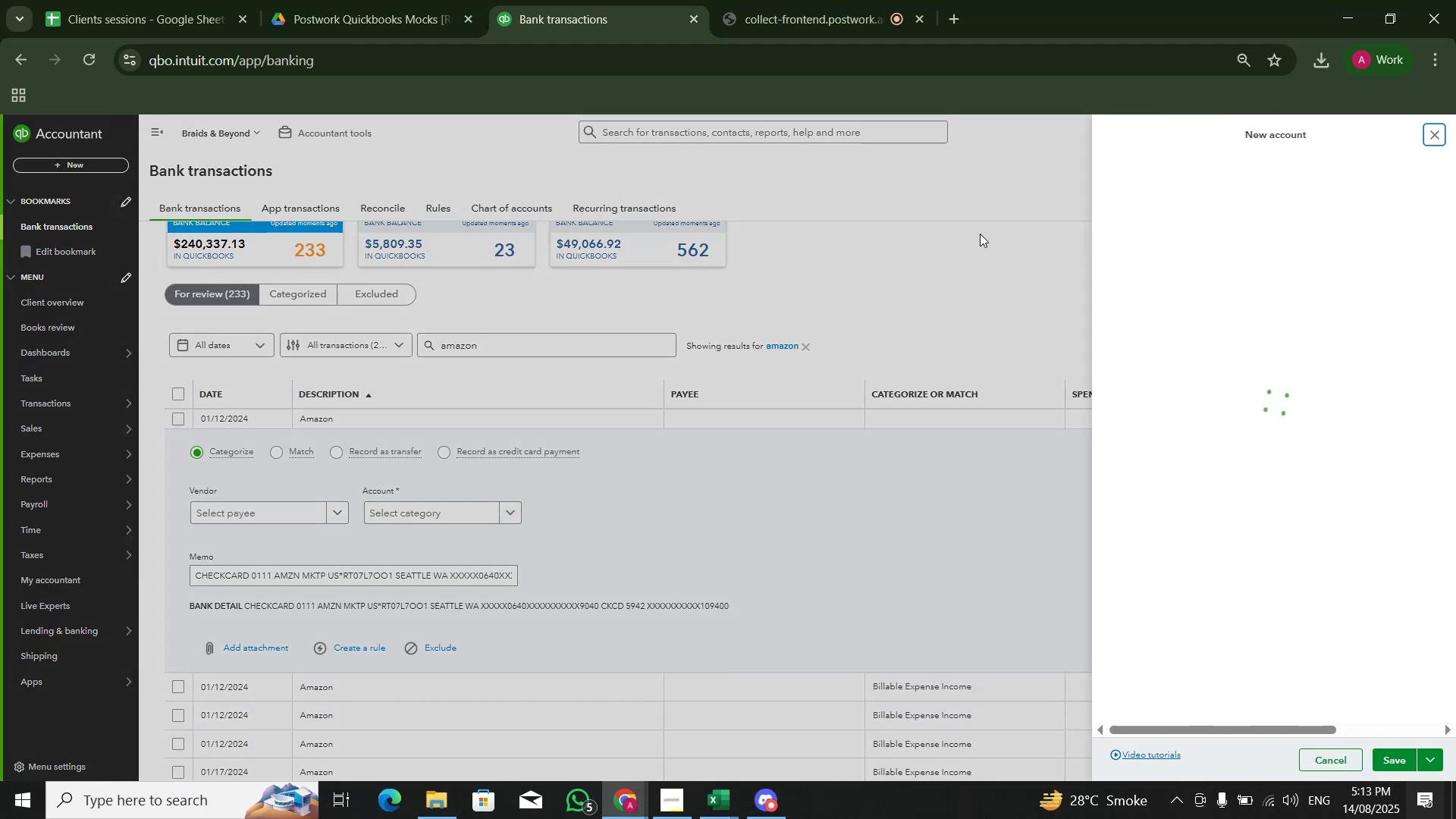 
left_click([1293, 184])
 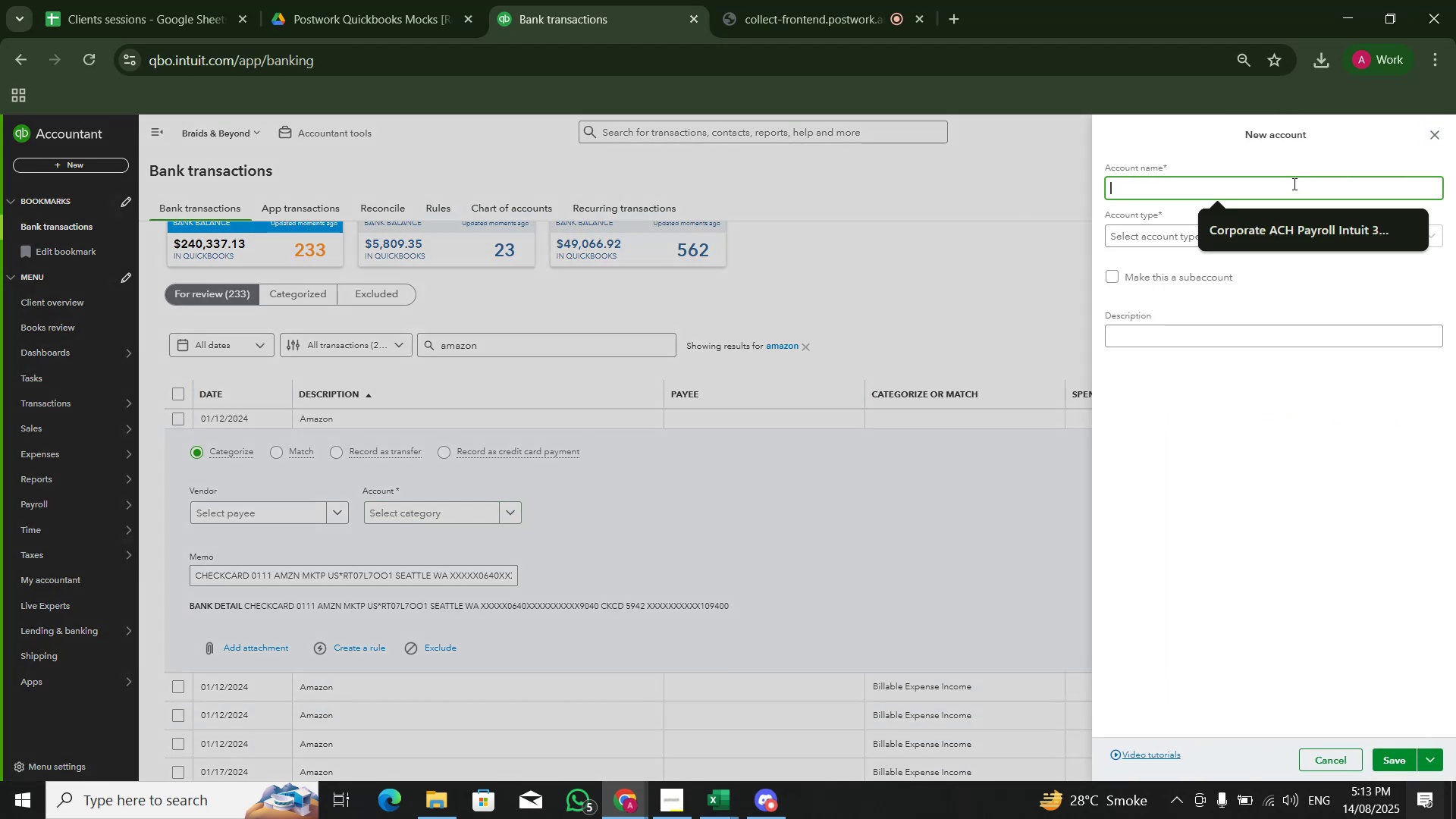 
type(Costof Sal)
 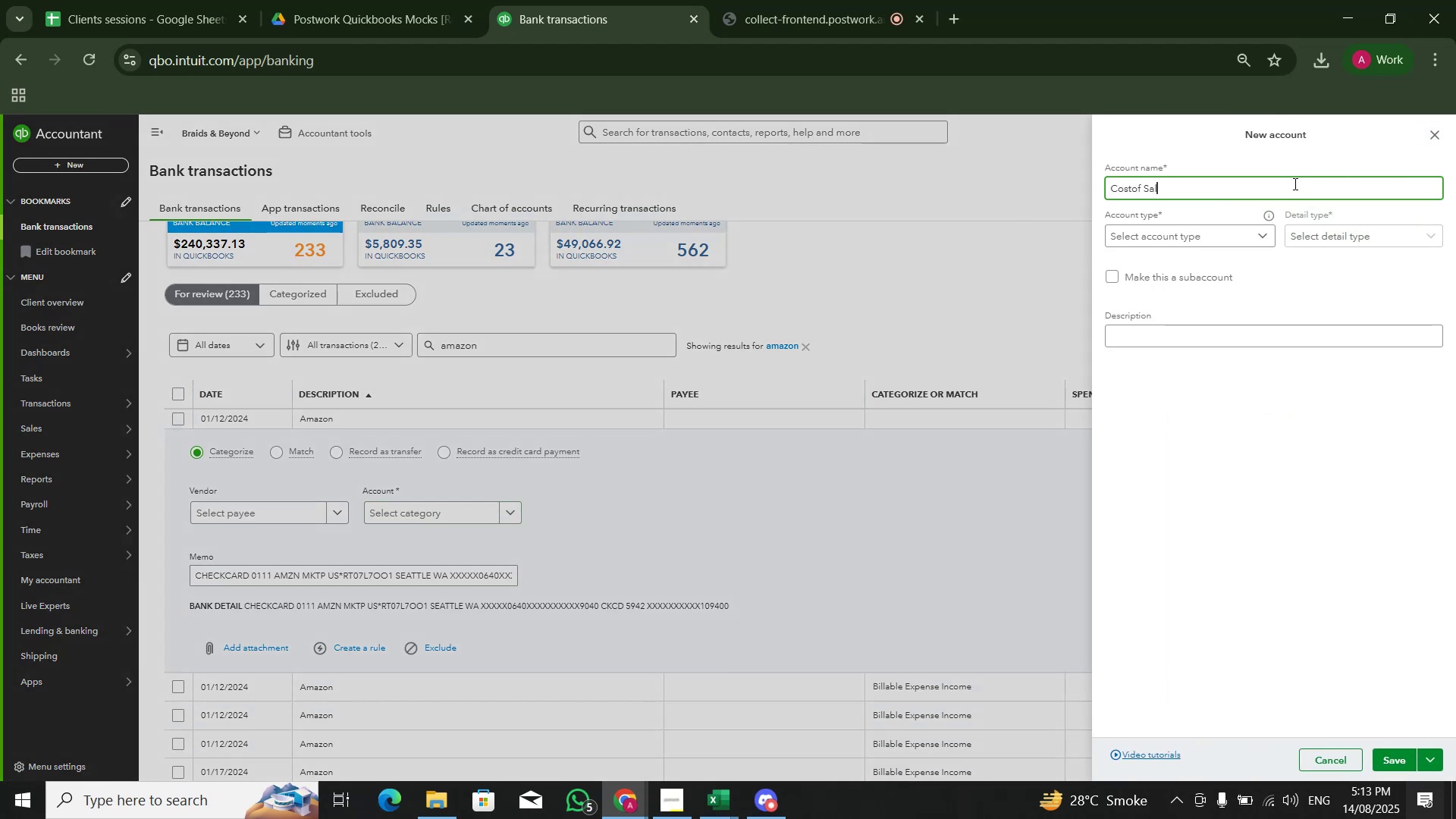 
key(ArrowLeft)
 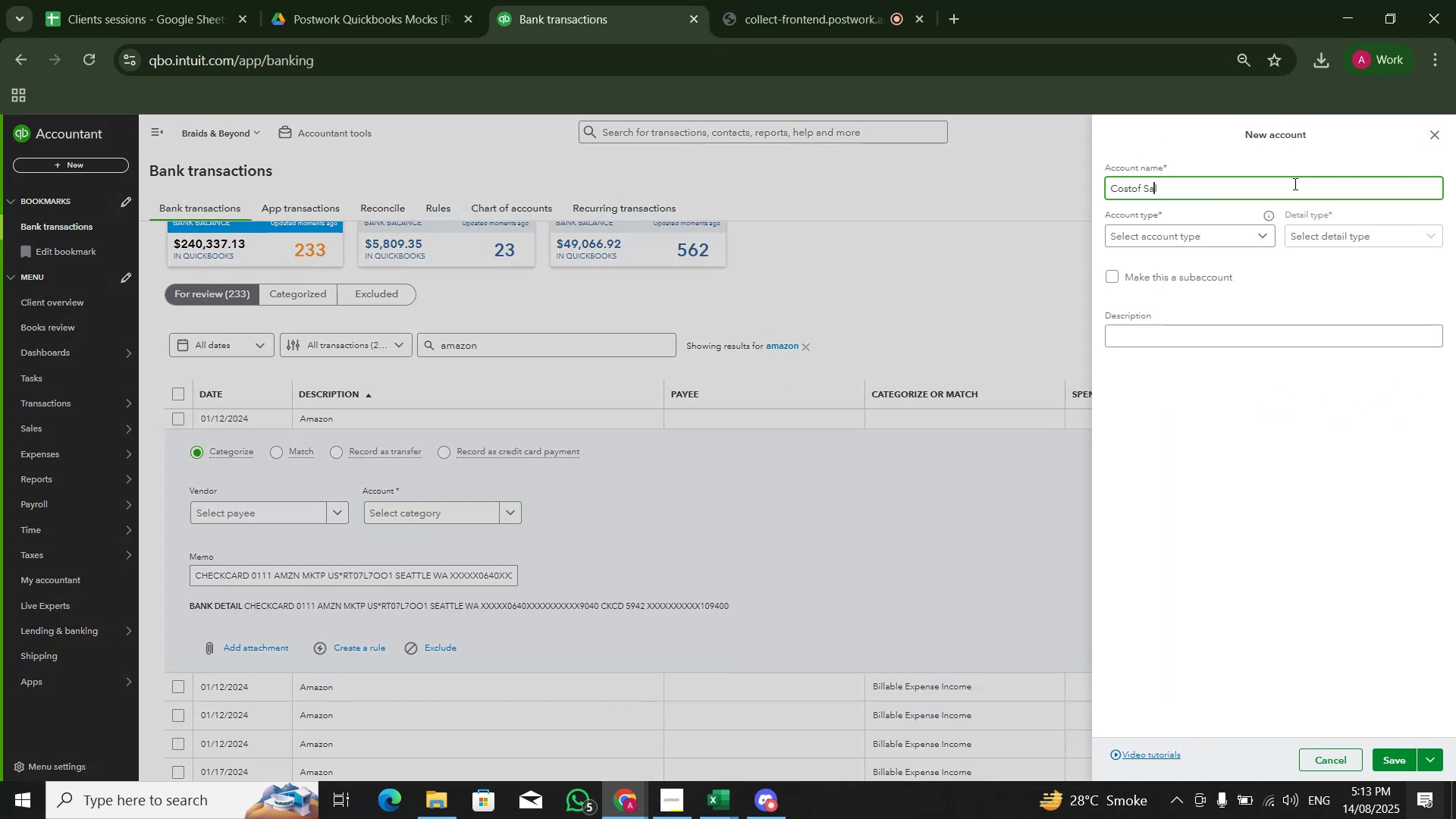 
key(ArrowLeft)
 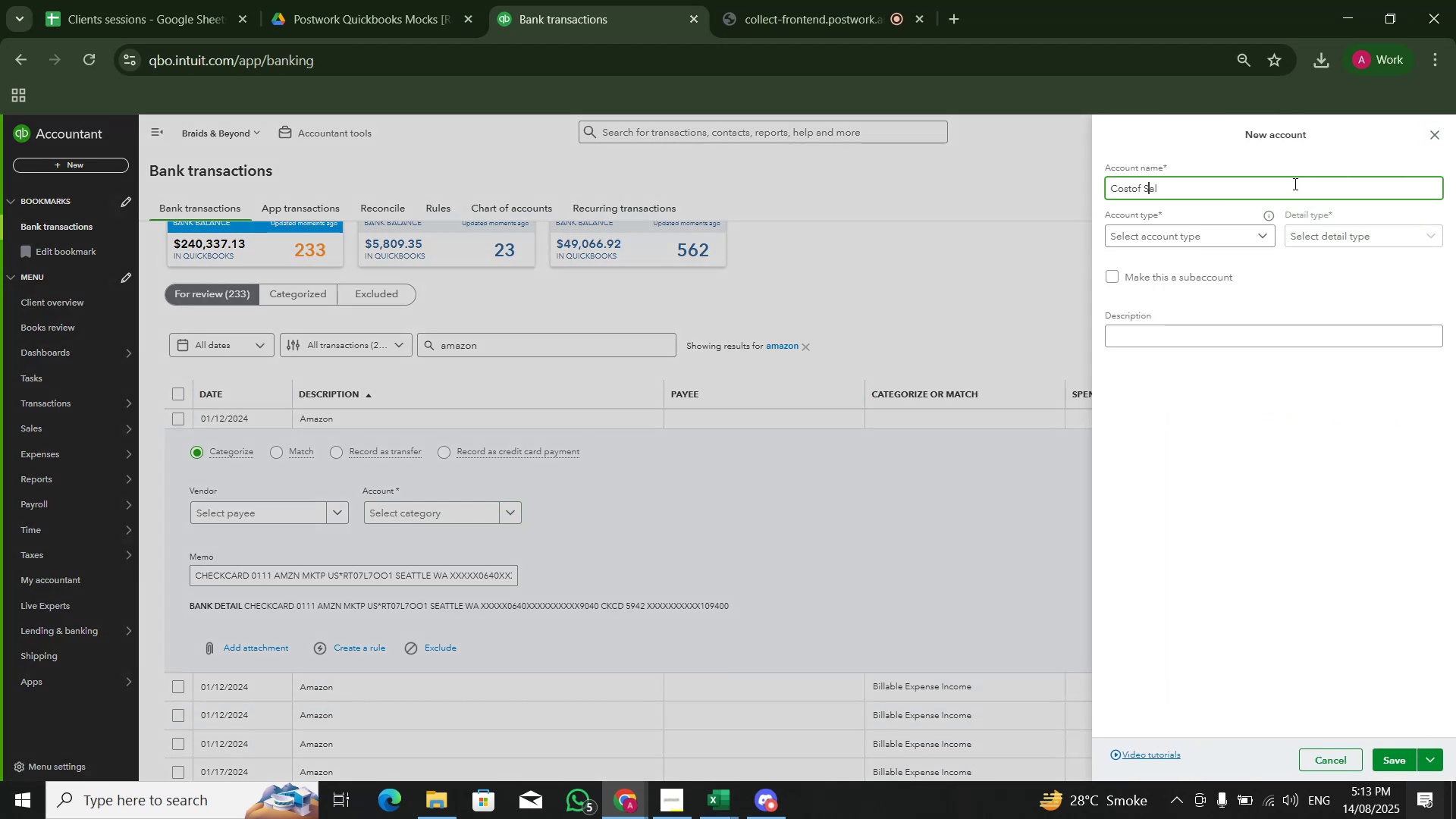 
key(ArrowLeft)
 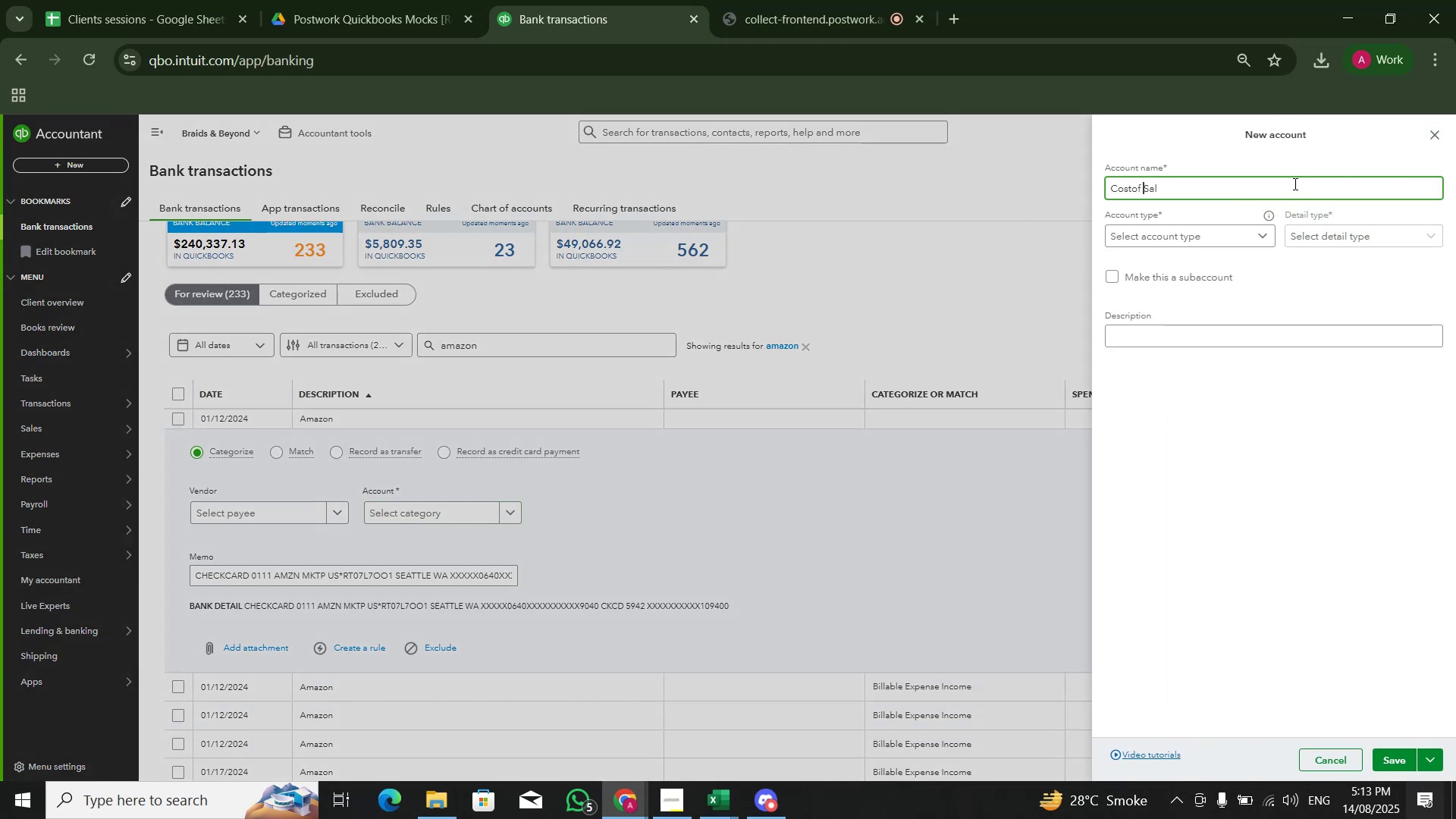 
key(ArrowLeft)
 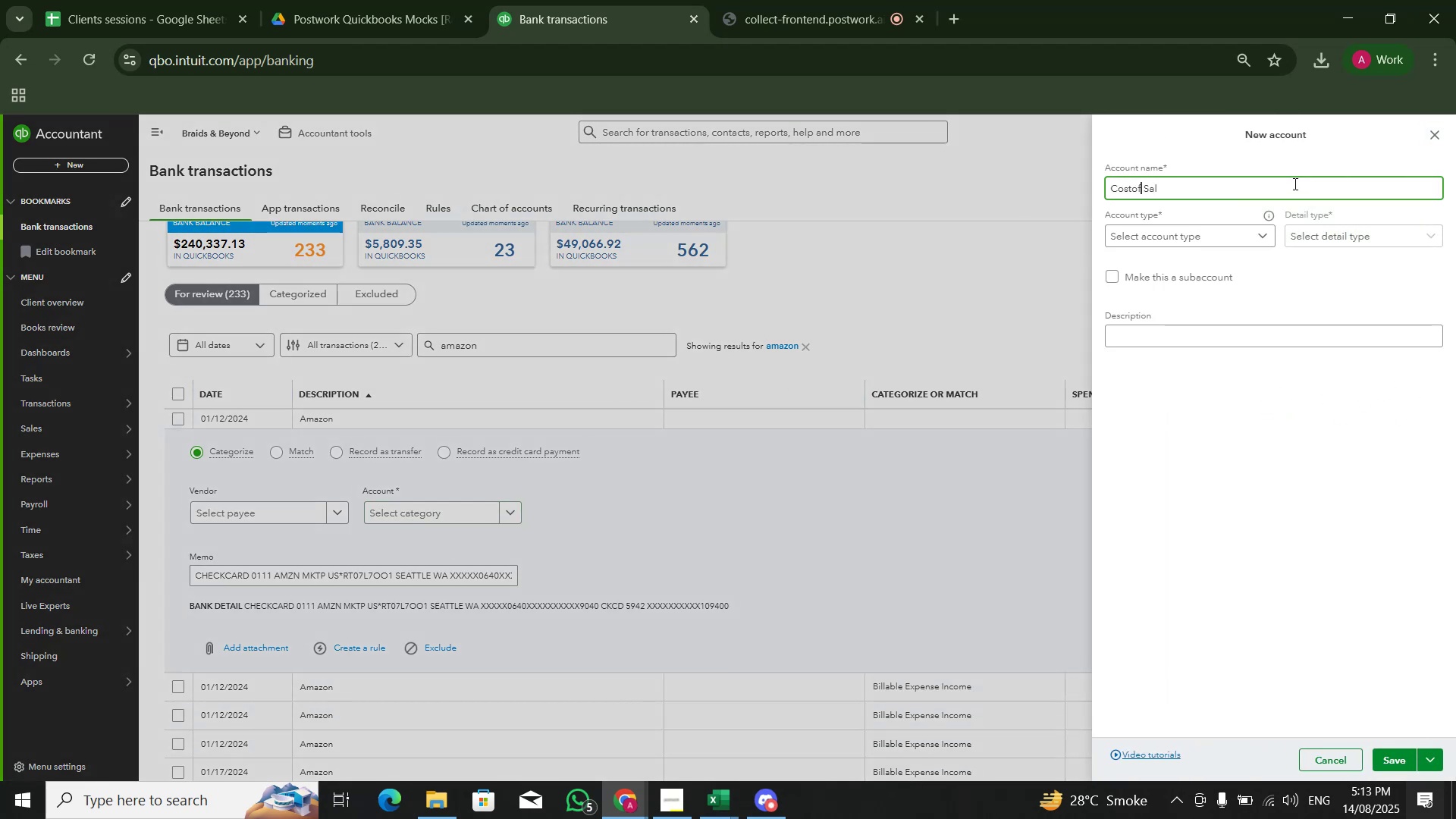 
key(ArrowLeft)
 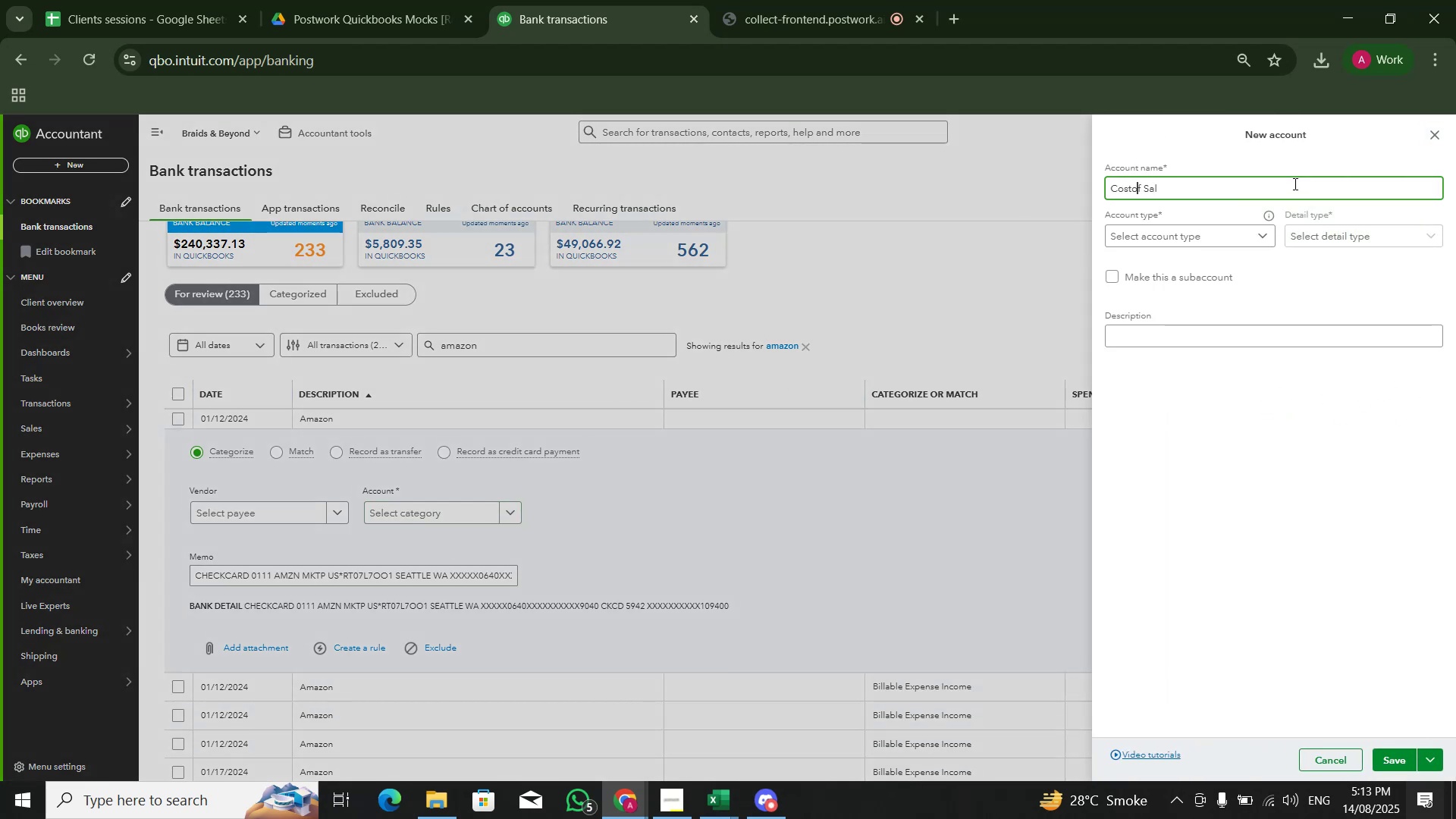 
key(ArrowLeft)
 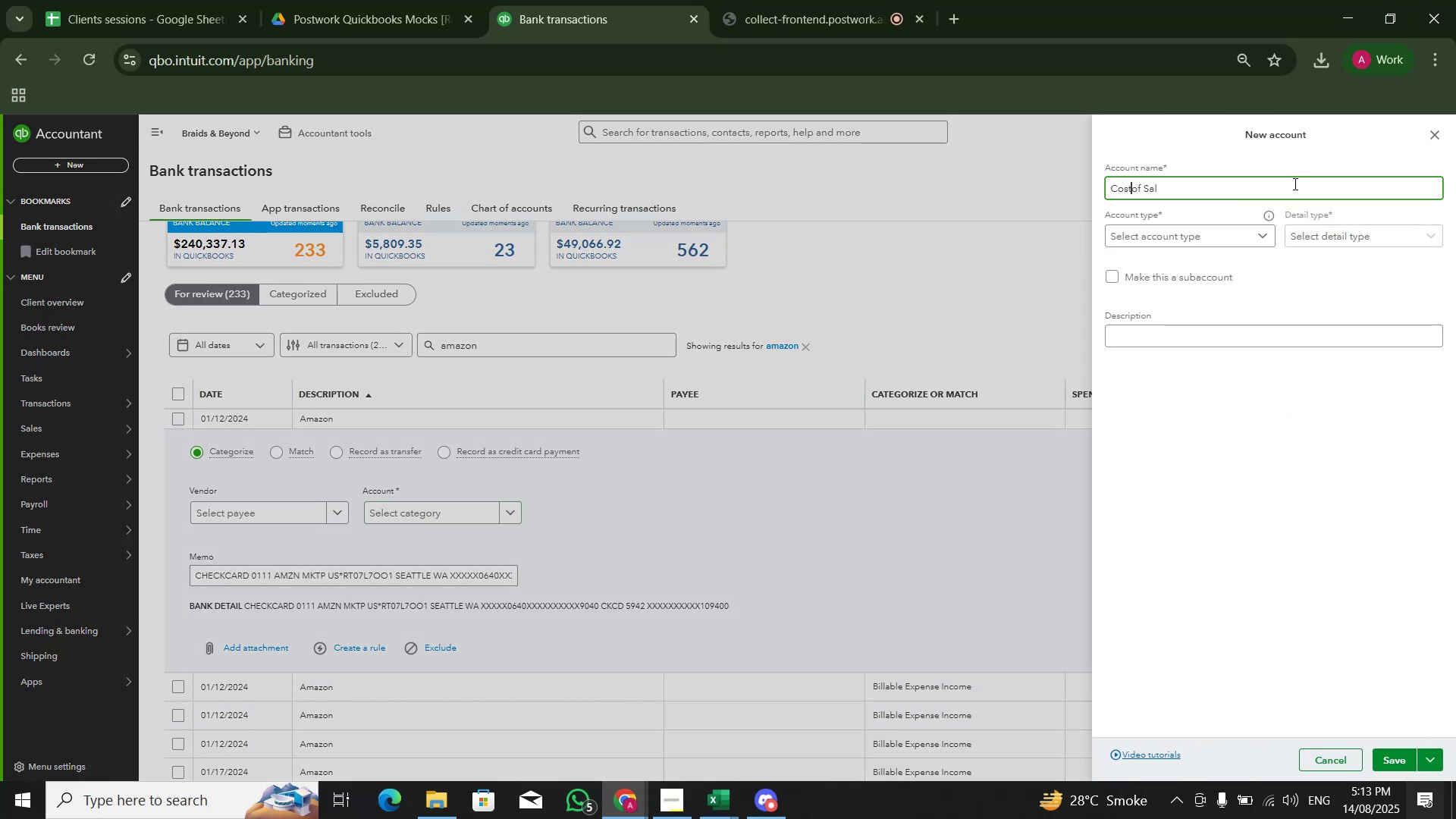 
key(Space)
 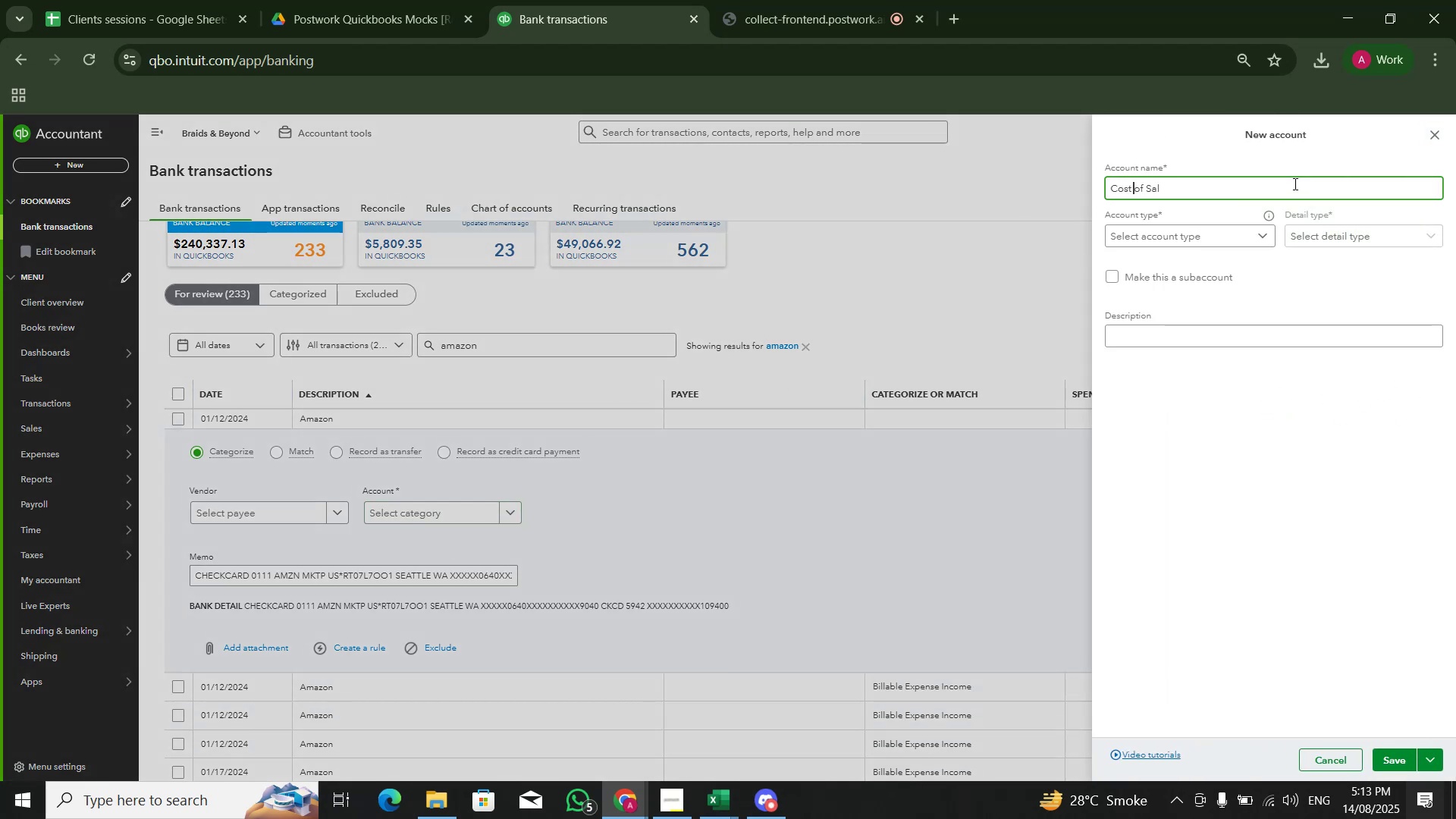 
key(Control+ArrowRight)
 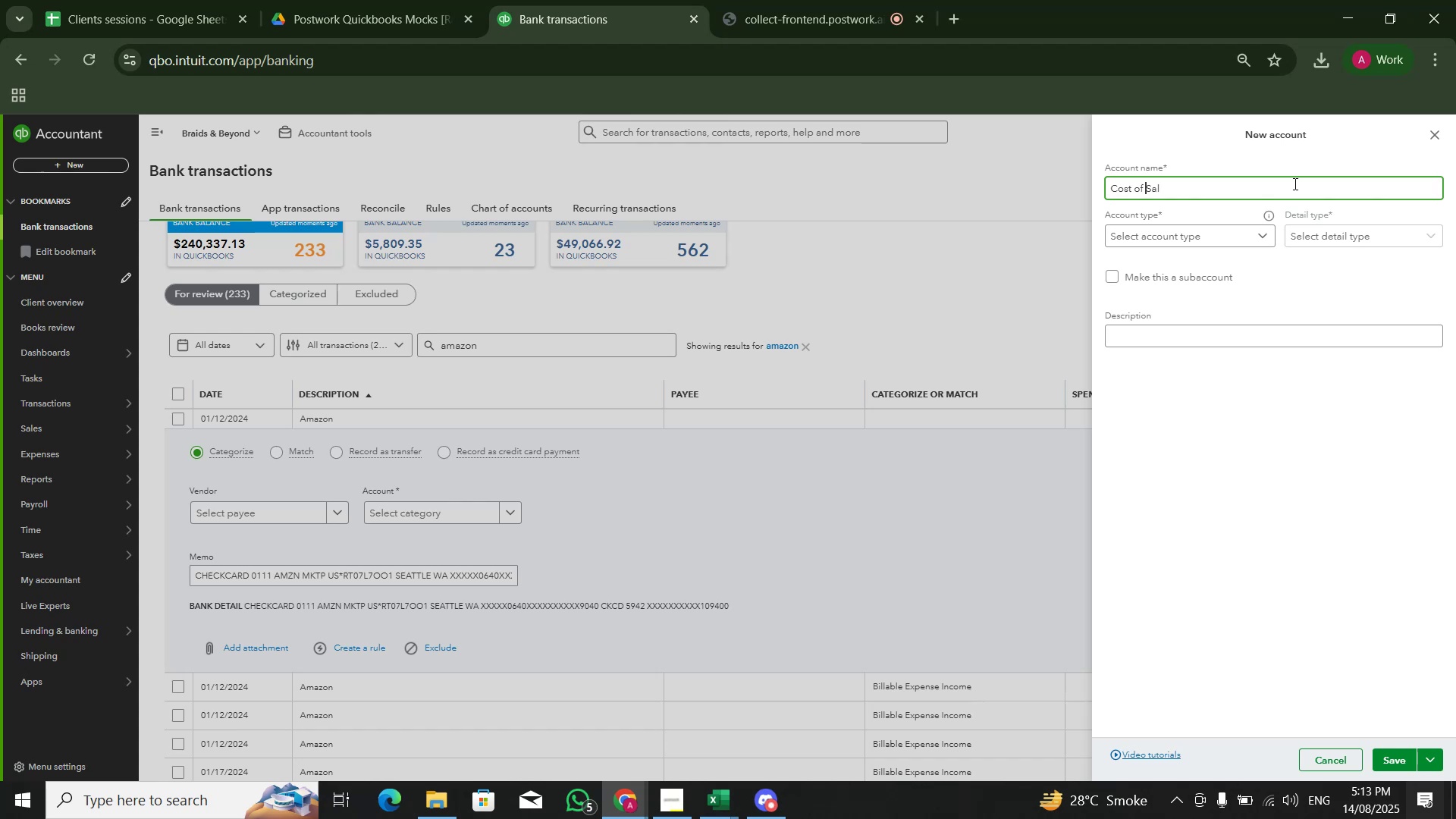 
key(Control+ArrowRight)
 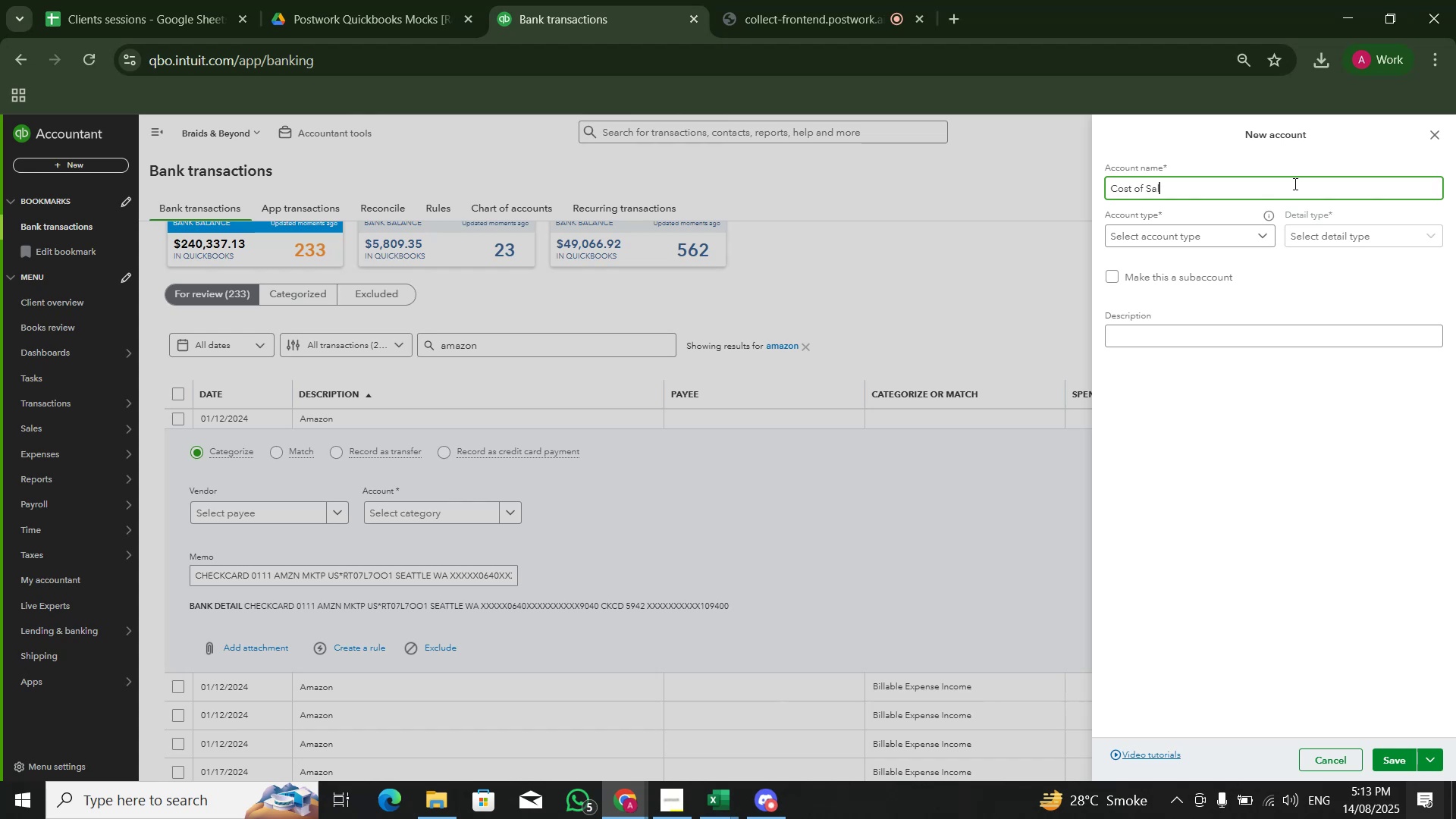 
type(es)
 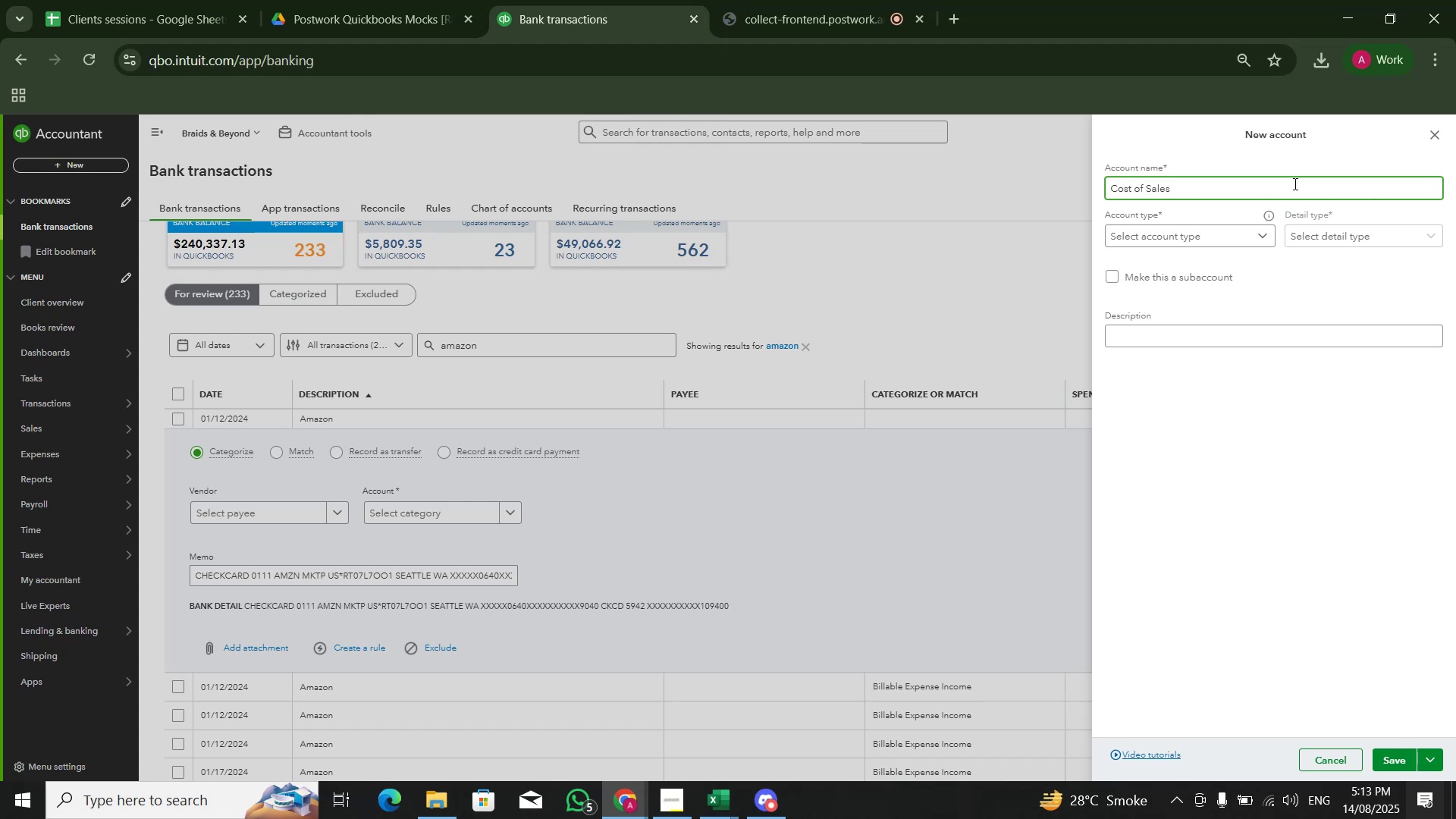 
key(Enter)
 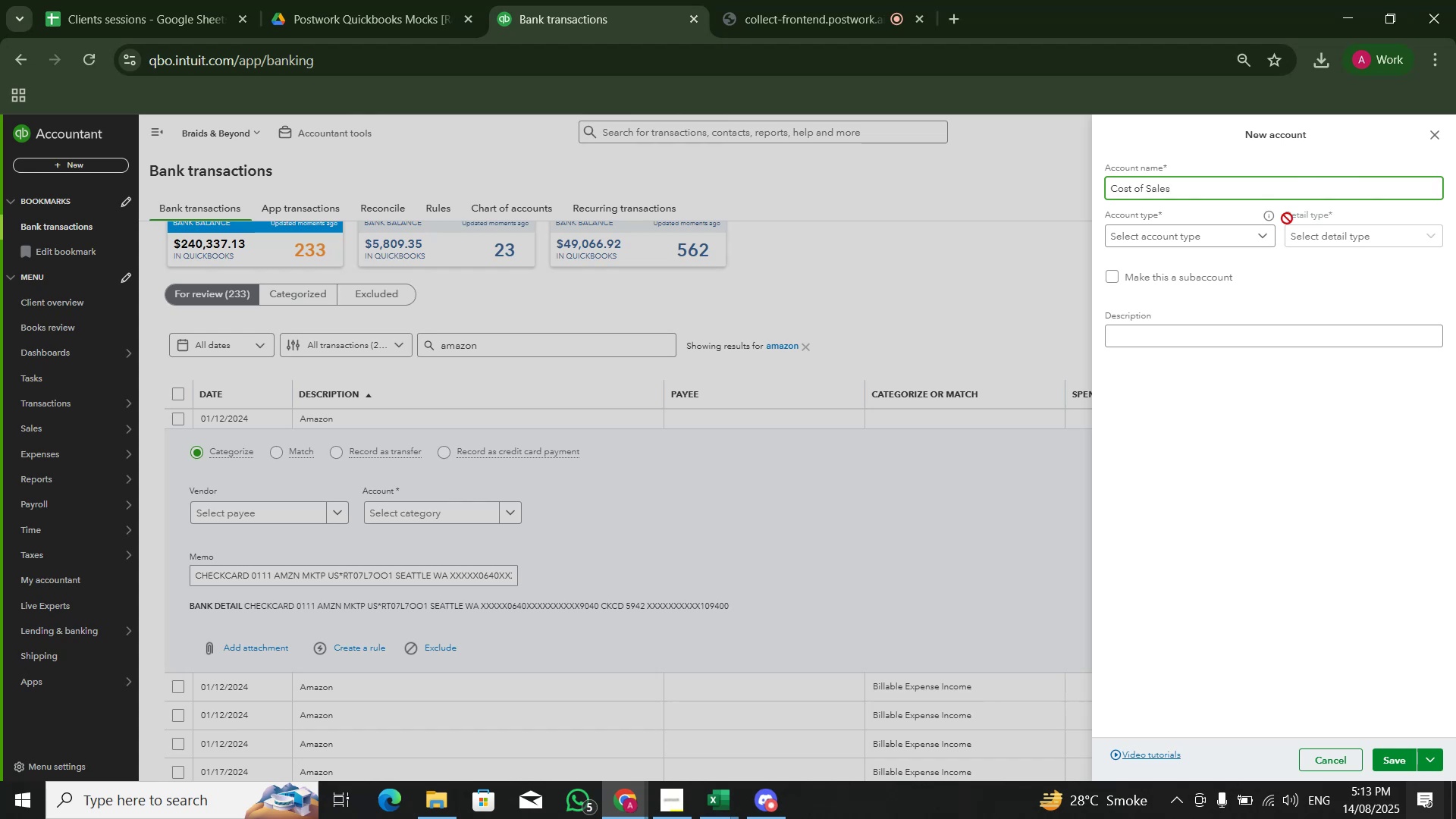 
left_click([1259, 239])
 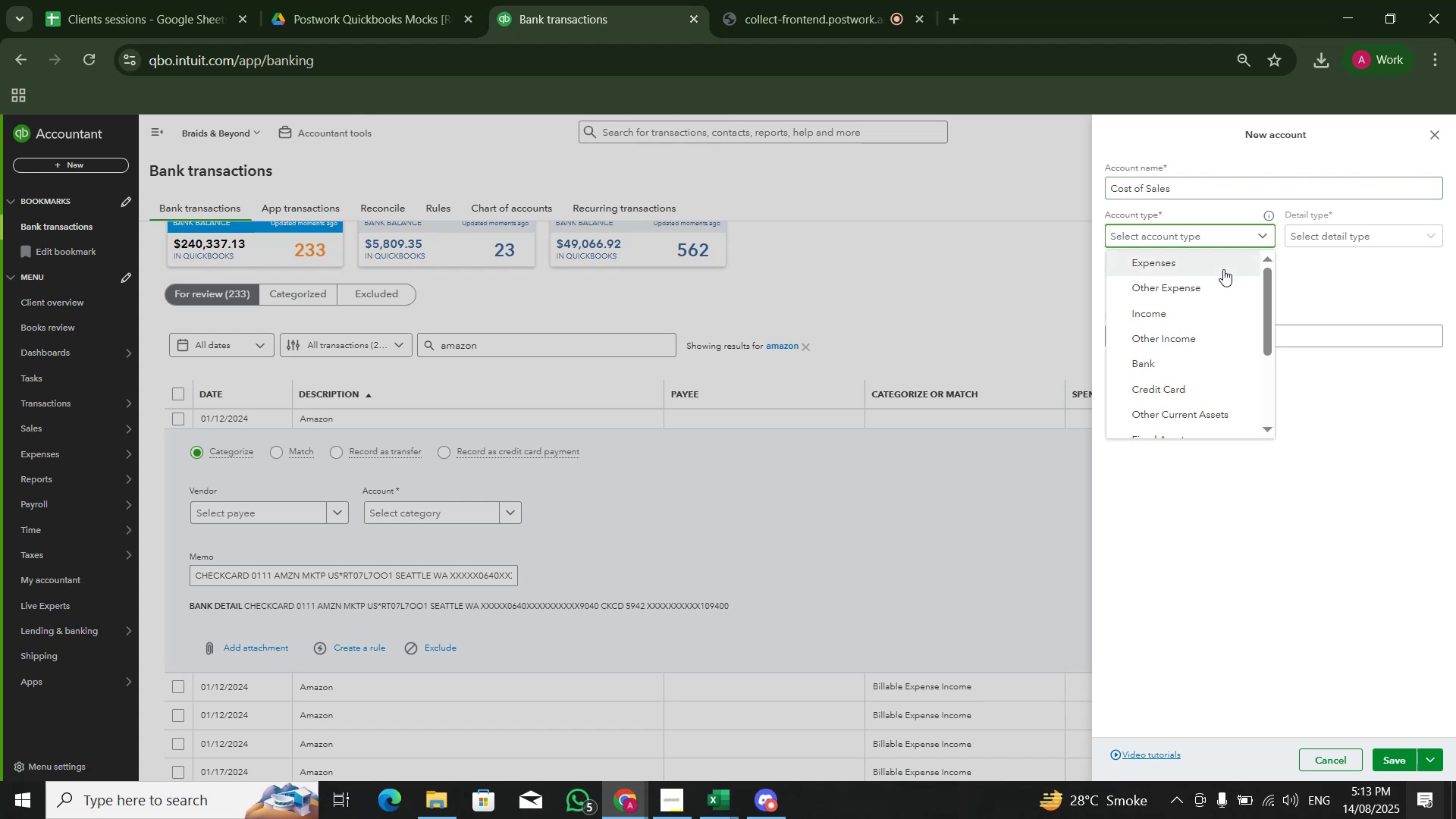 
scroll: coordinate [1213, 355], scroll_direction: down, amount: 3.0
 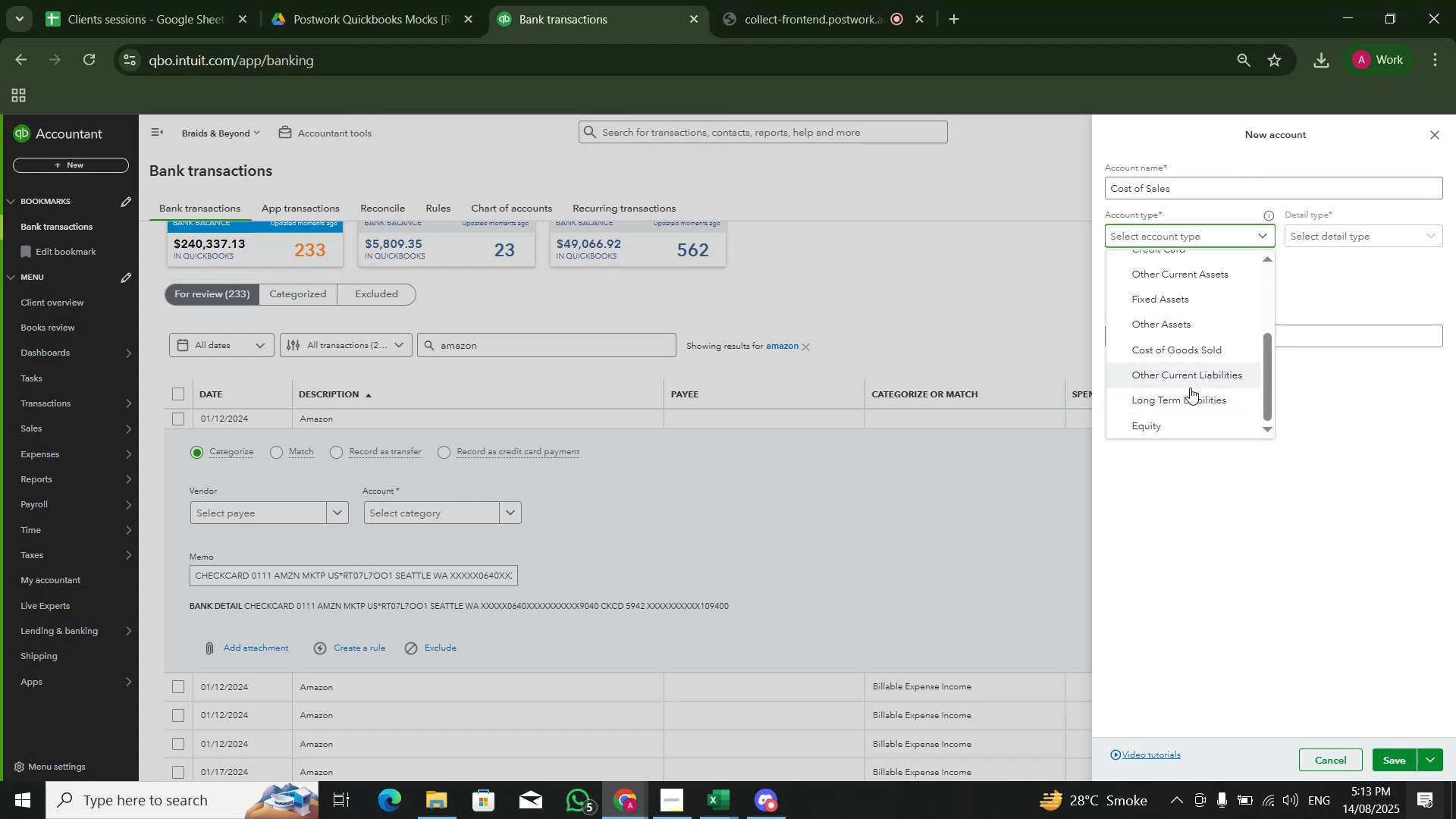 
scroll: coordinate [1190, 388], scroll_direction: up, amount: 2.0
 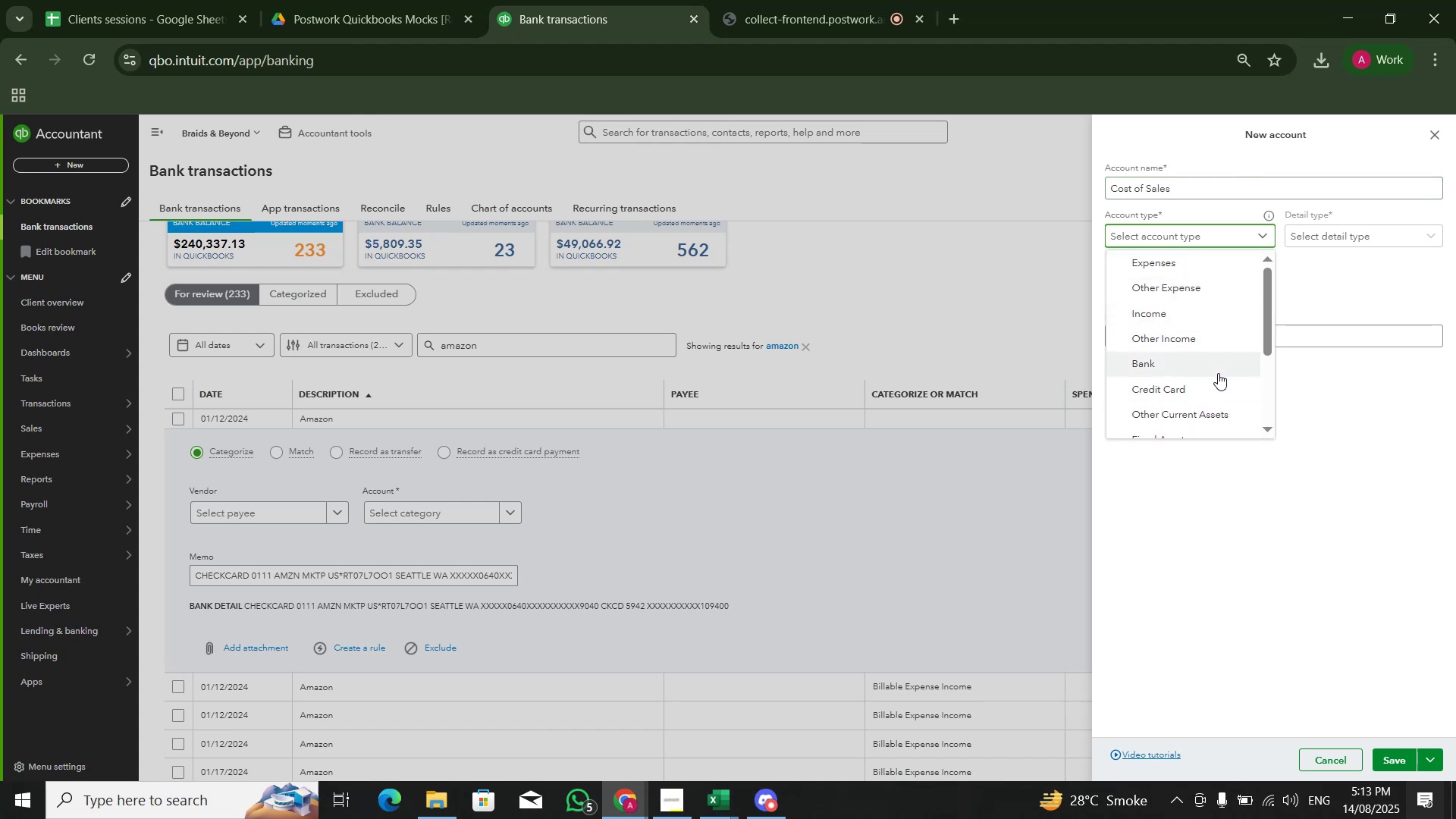 
scroll: coordinate [1216, 373], scroll_direction: down, amount: 2.0
 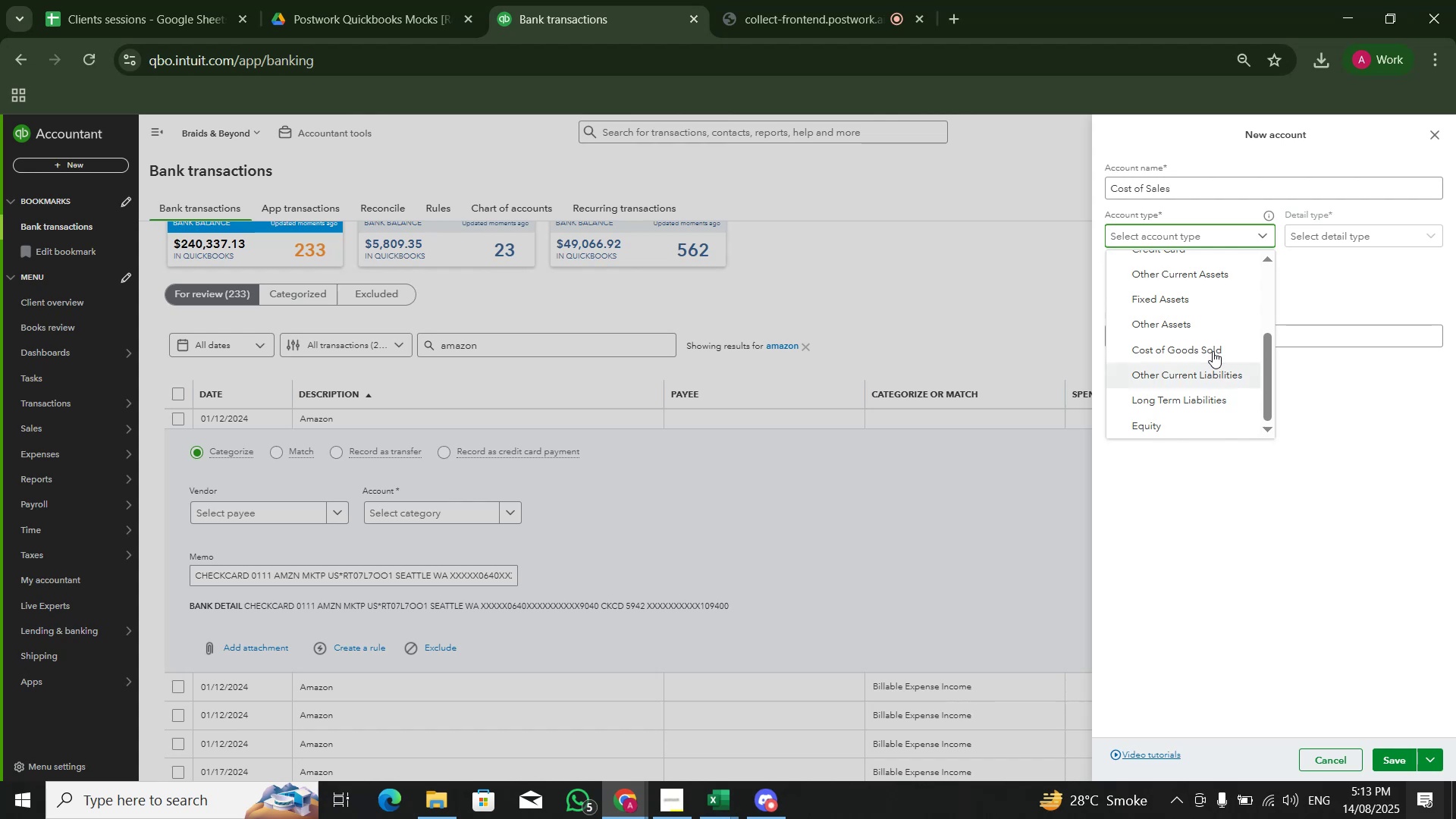 
scroll: coordinate [1213, 318], scroll_direction: up, amount: 1.0
 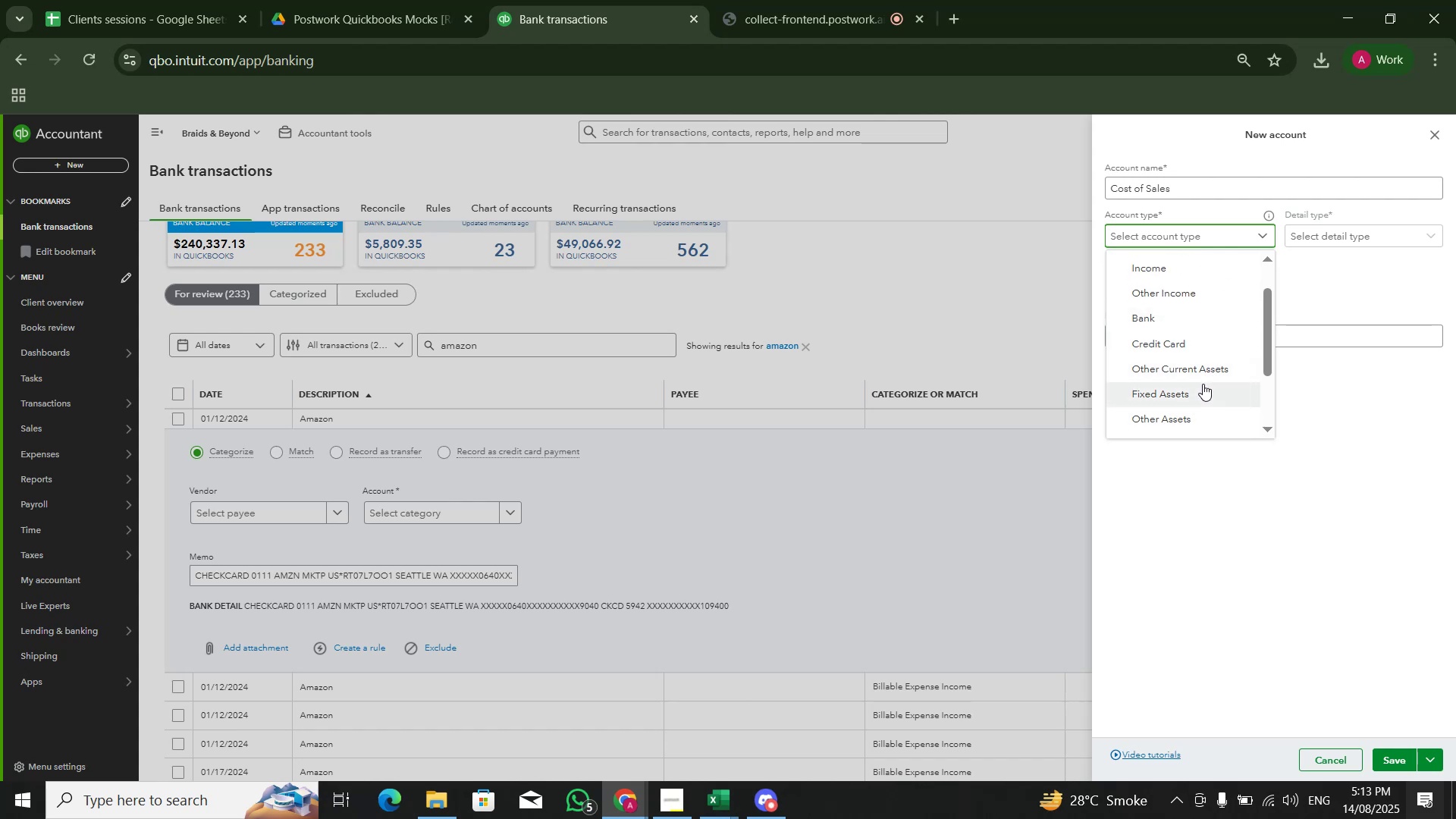 
scroll: coordinate [1200, 384], scroll_direction: down, amount: 1.0
 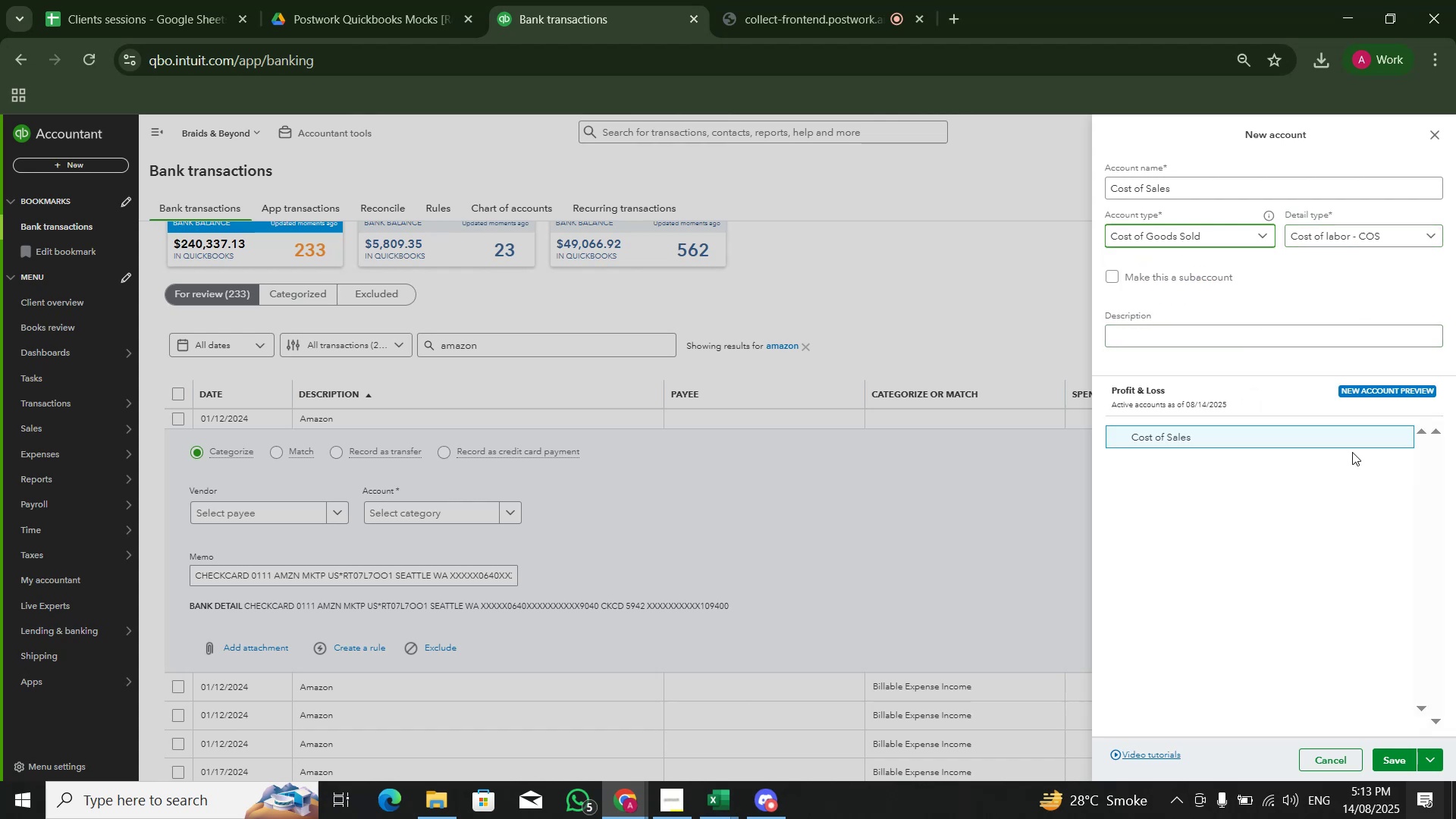 
left_click([1406, 758])
 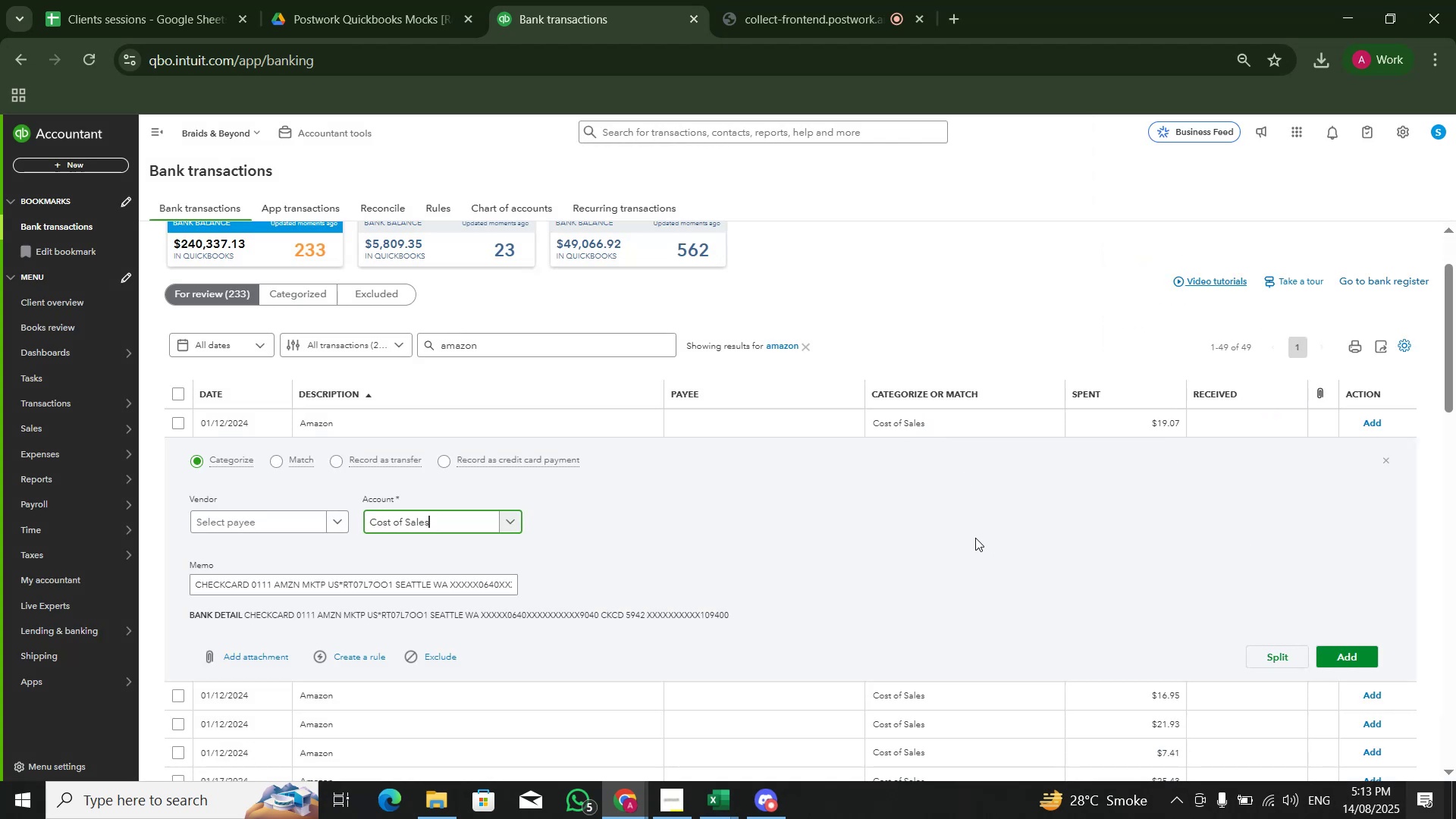 
wait(5.2)
 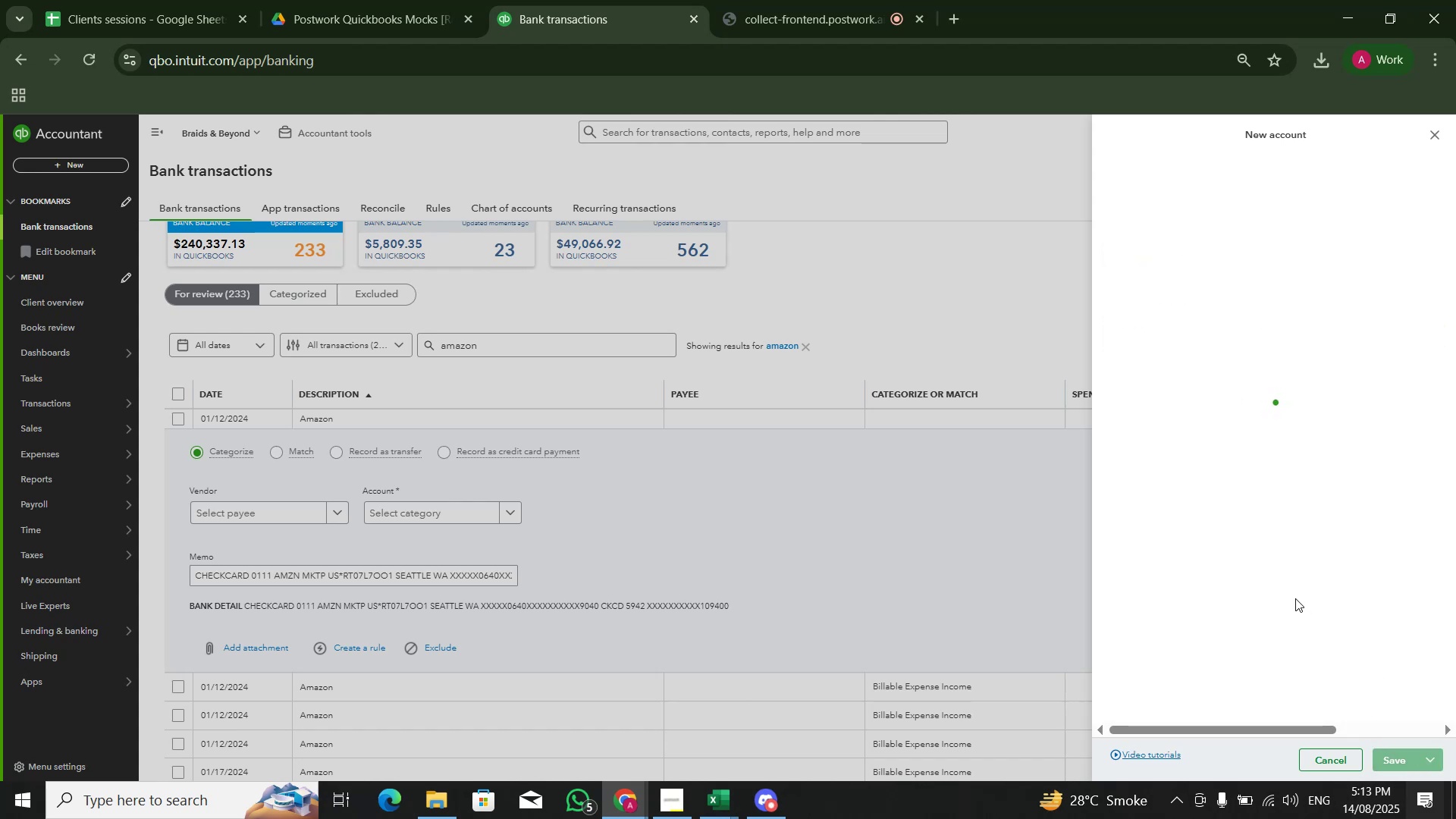 
left_click([180, 428])
 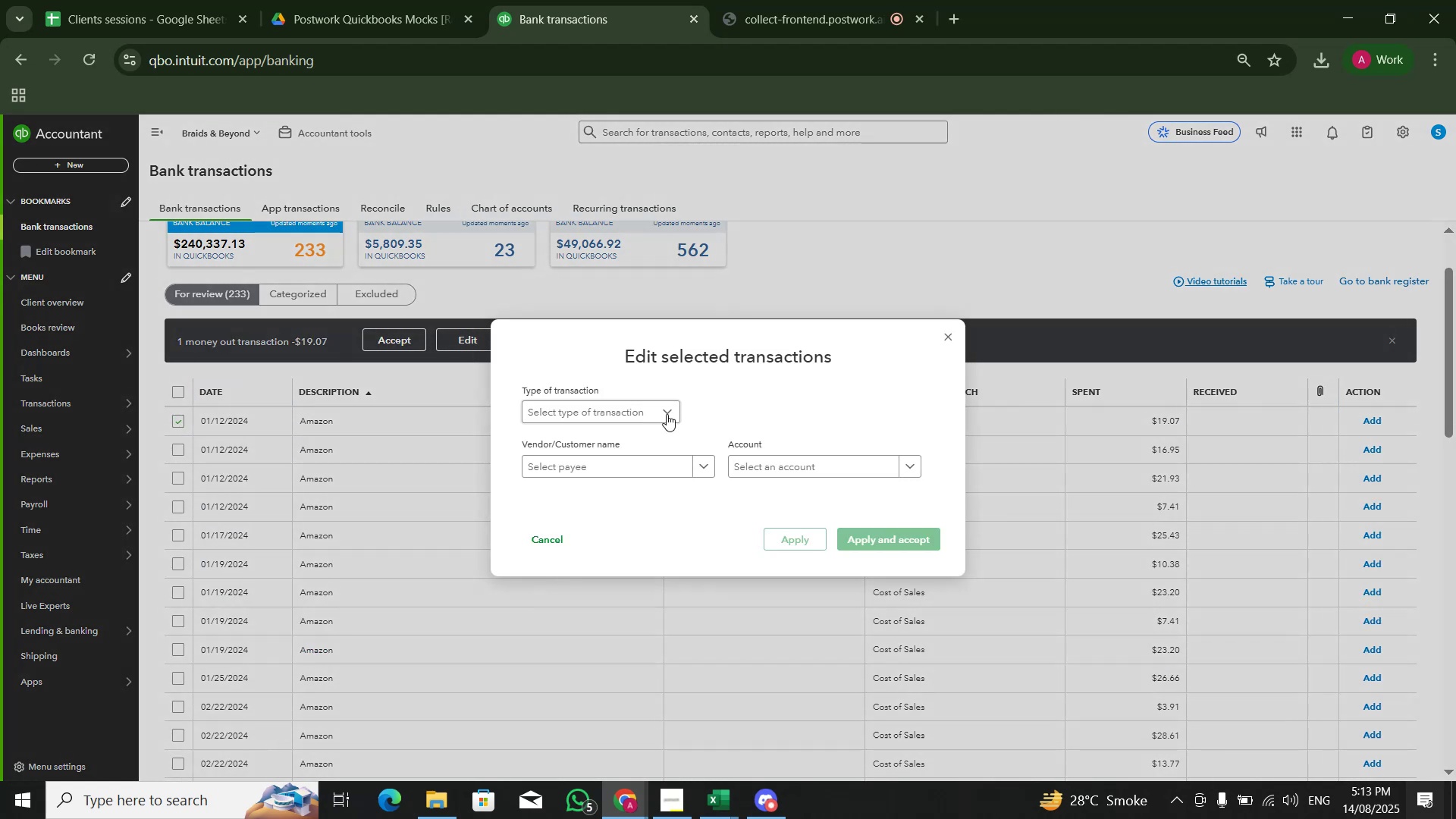 
left_click([795, 466])
 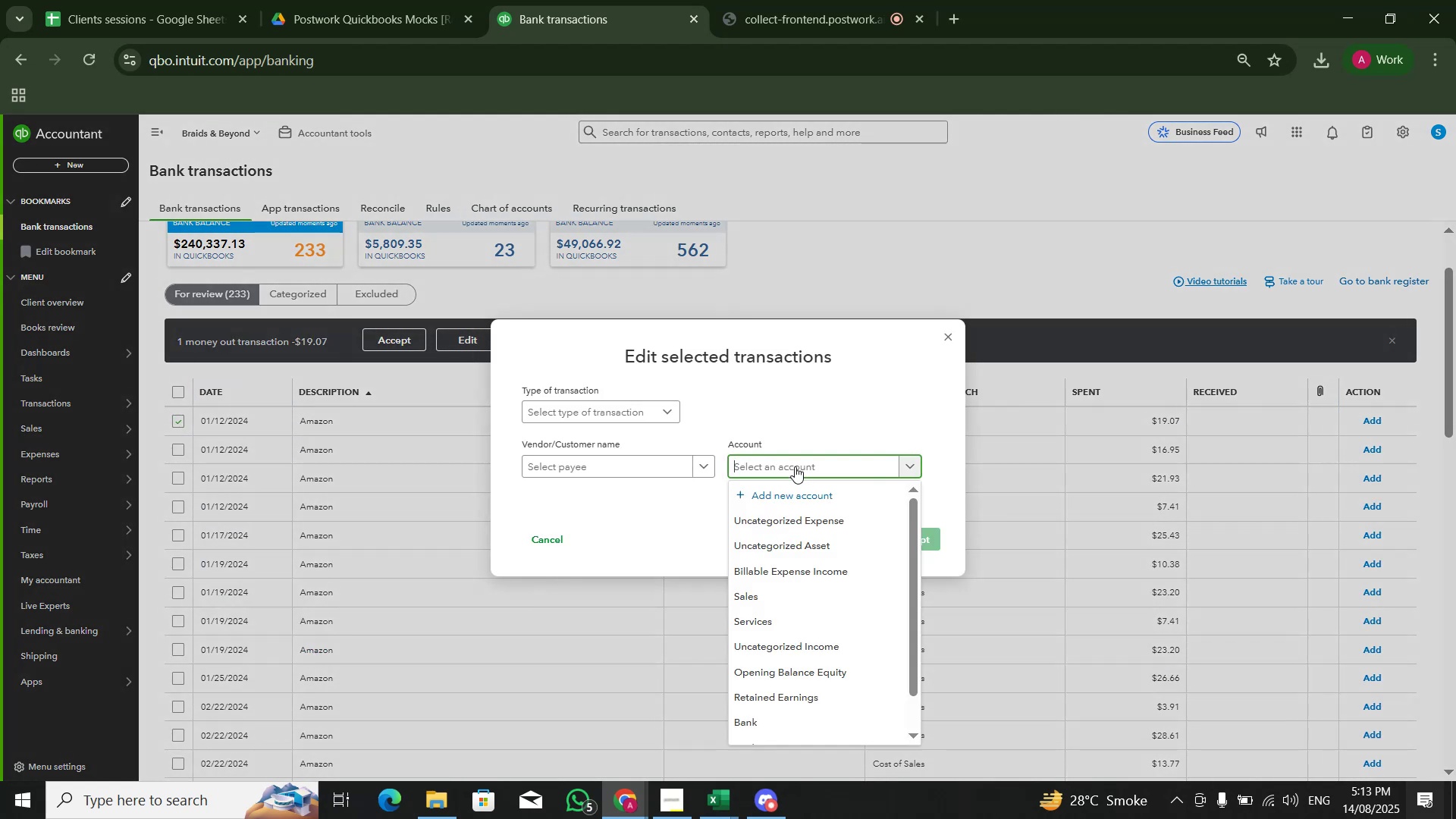 
type(cost)
 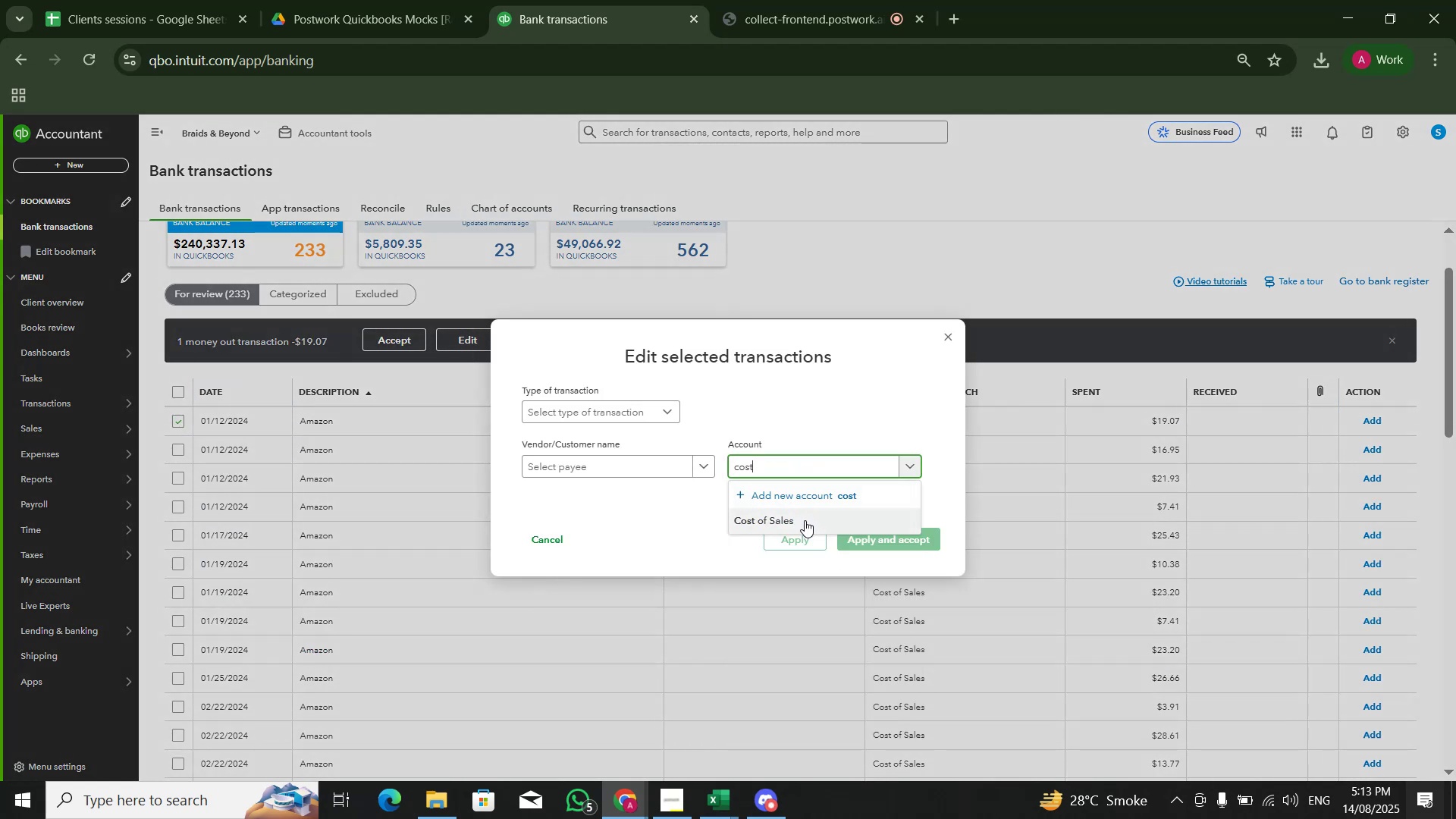 
double_click([885, 529])
 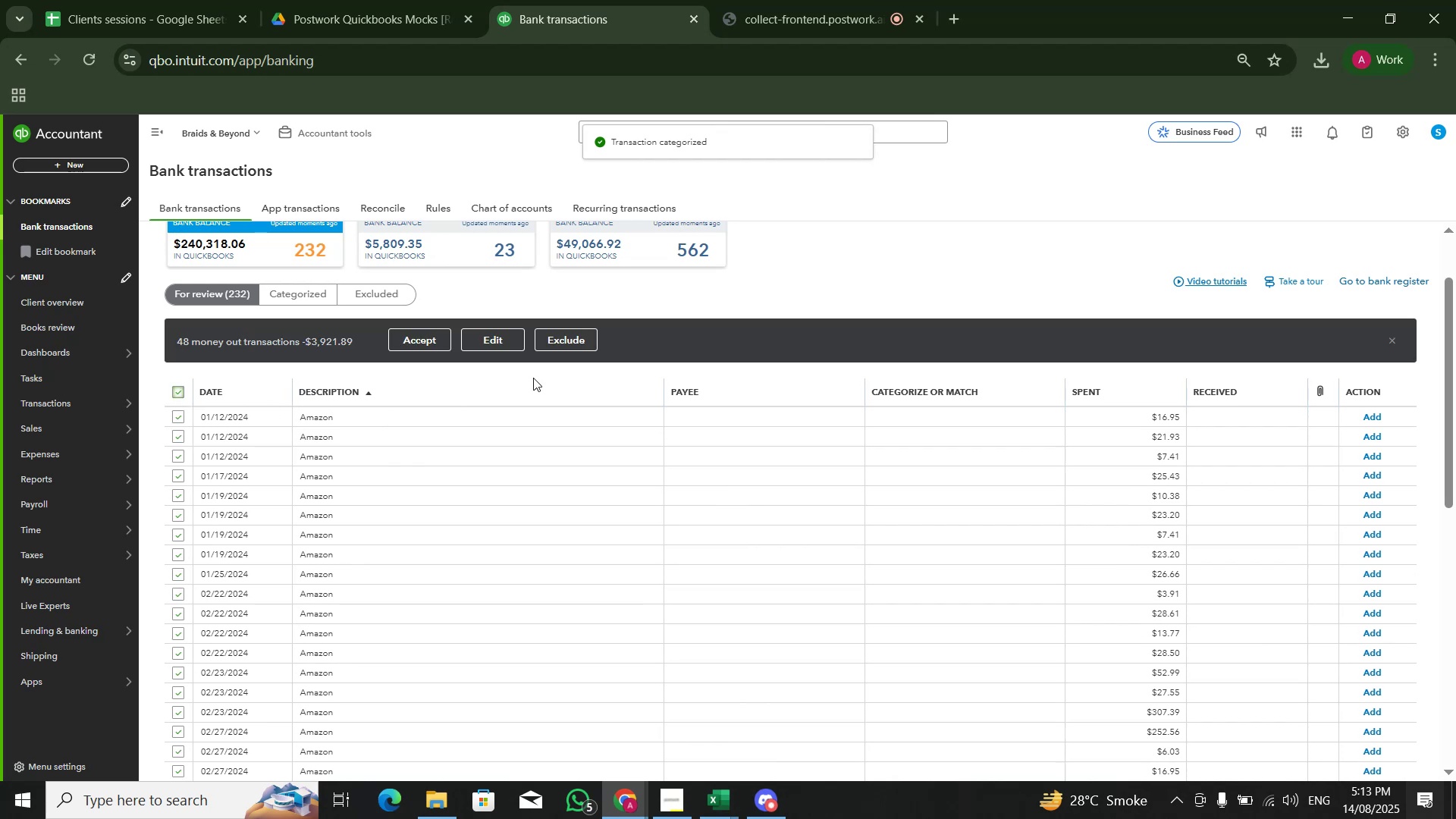 
wait(7.68)
 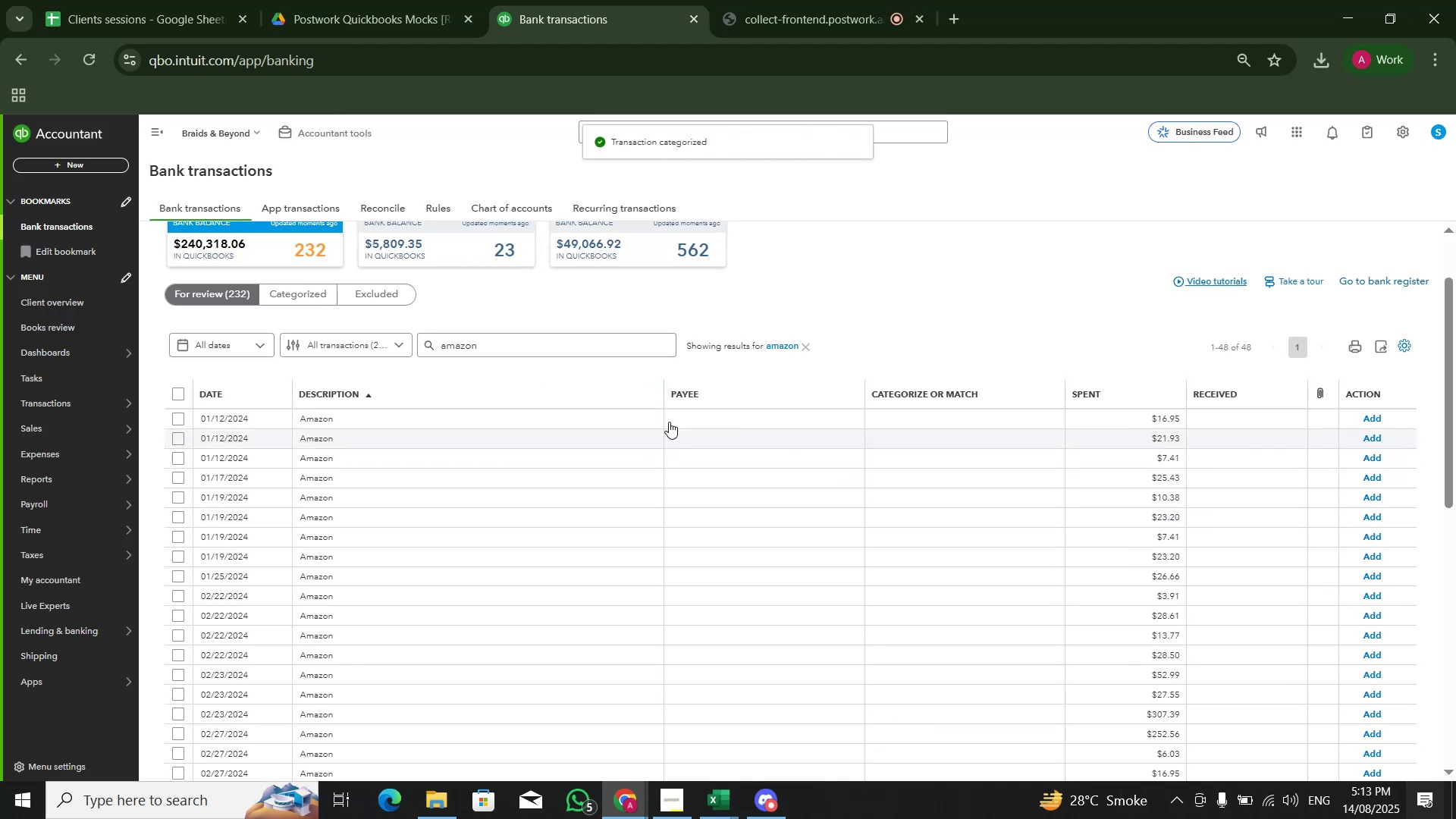 
type(s)
key(Backspace)
type(cosr)
key(Backspace)
type(t of sales)
 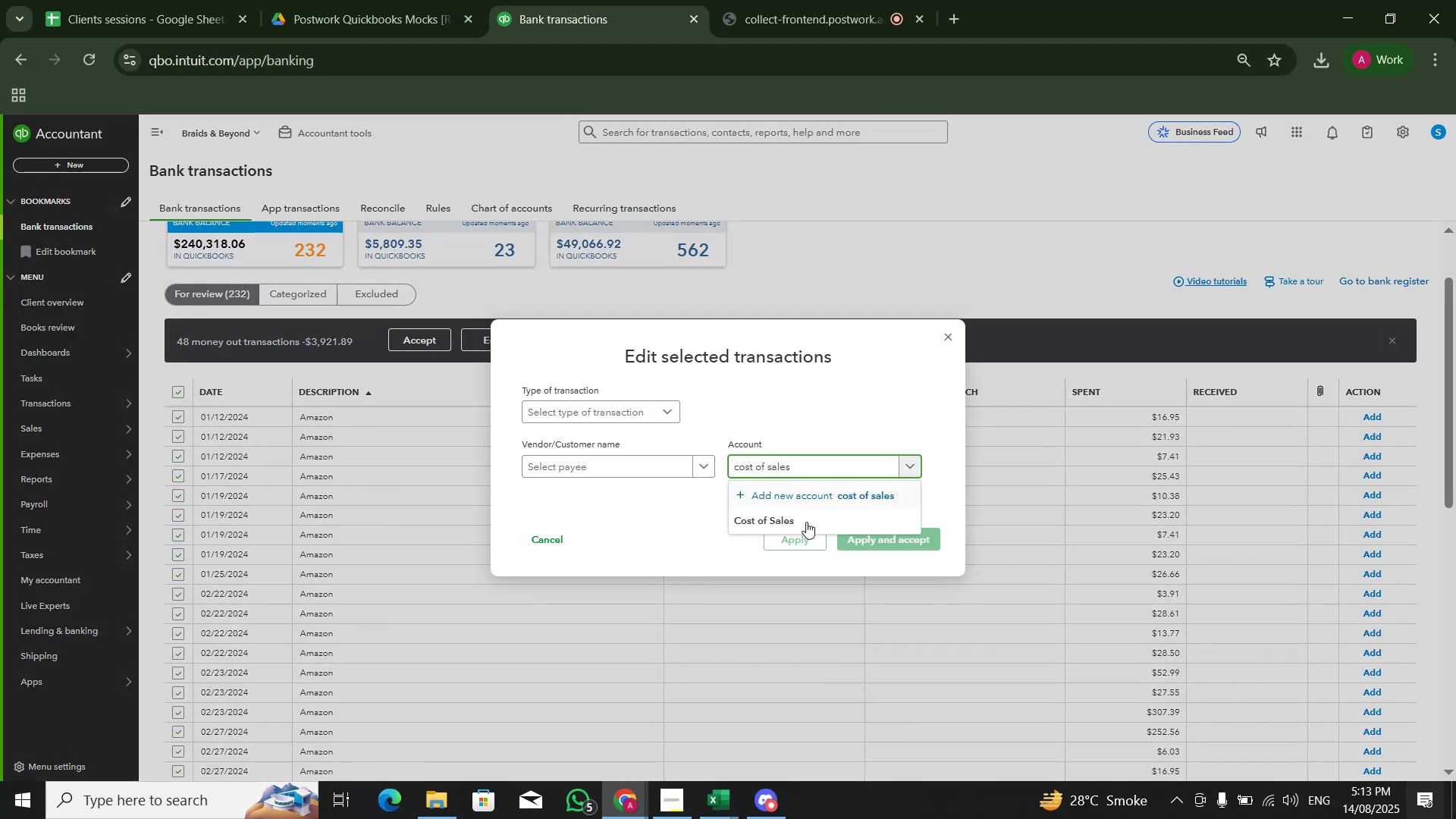 
left_click([806, 524])
 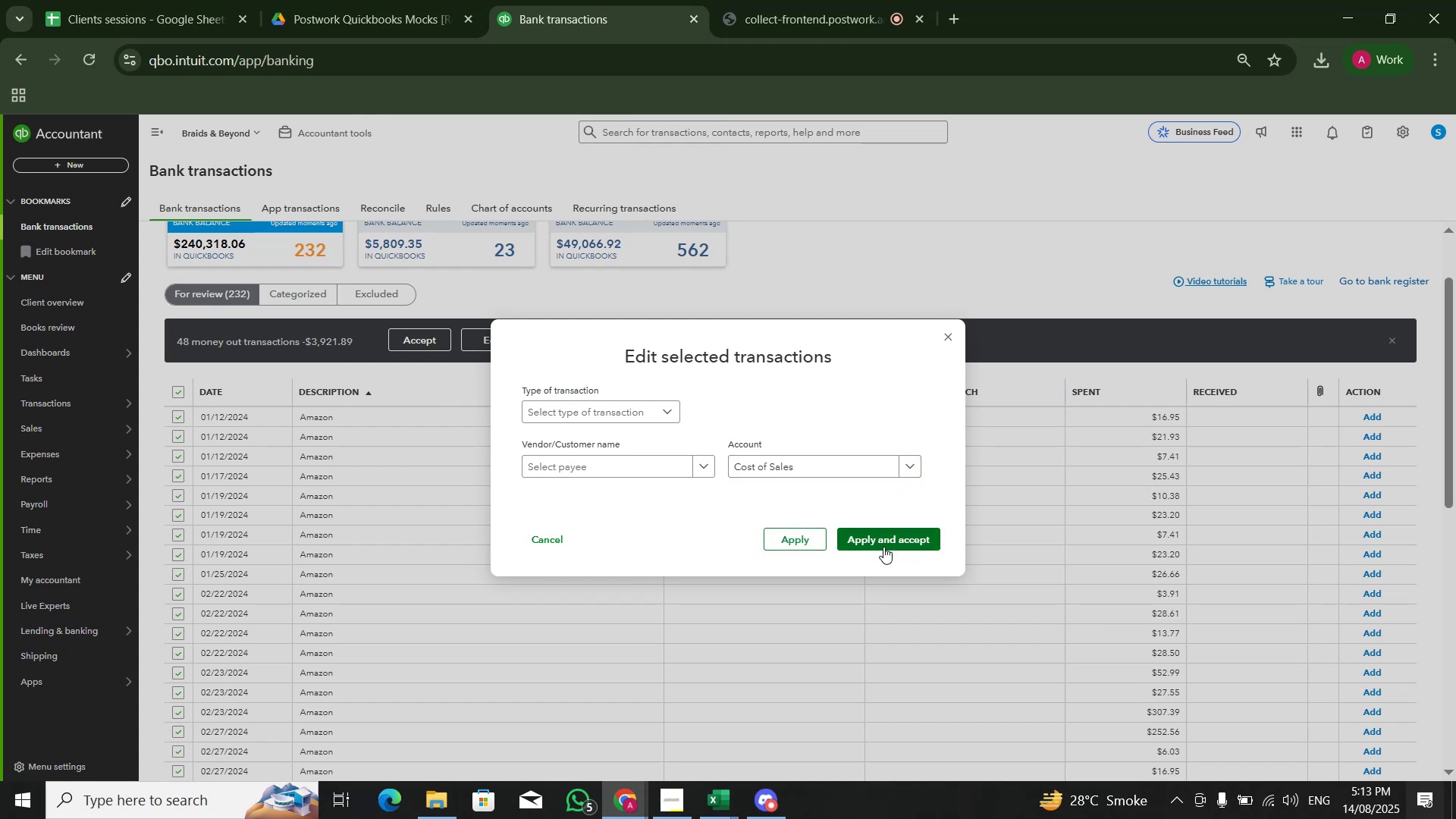 
left_click([884, 541])
 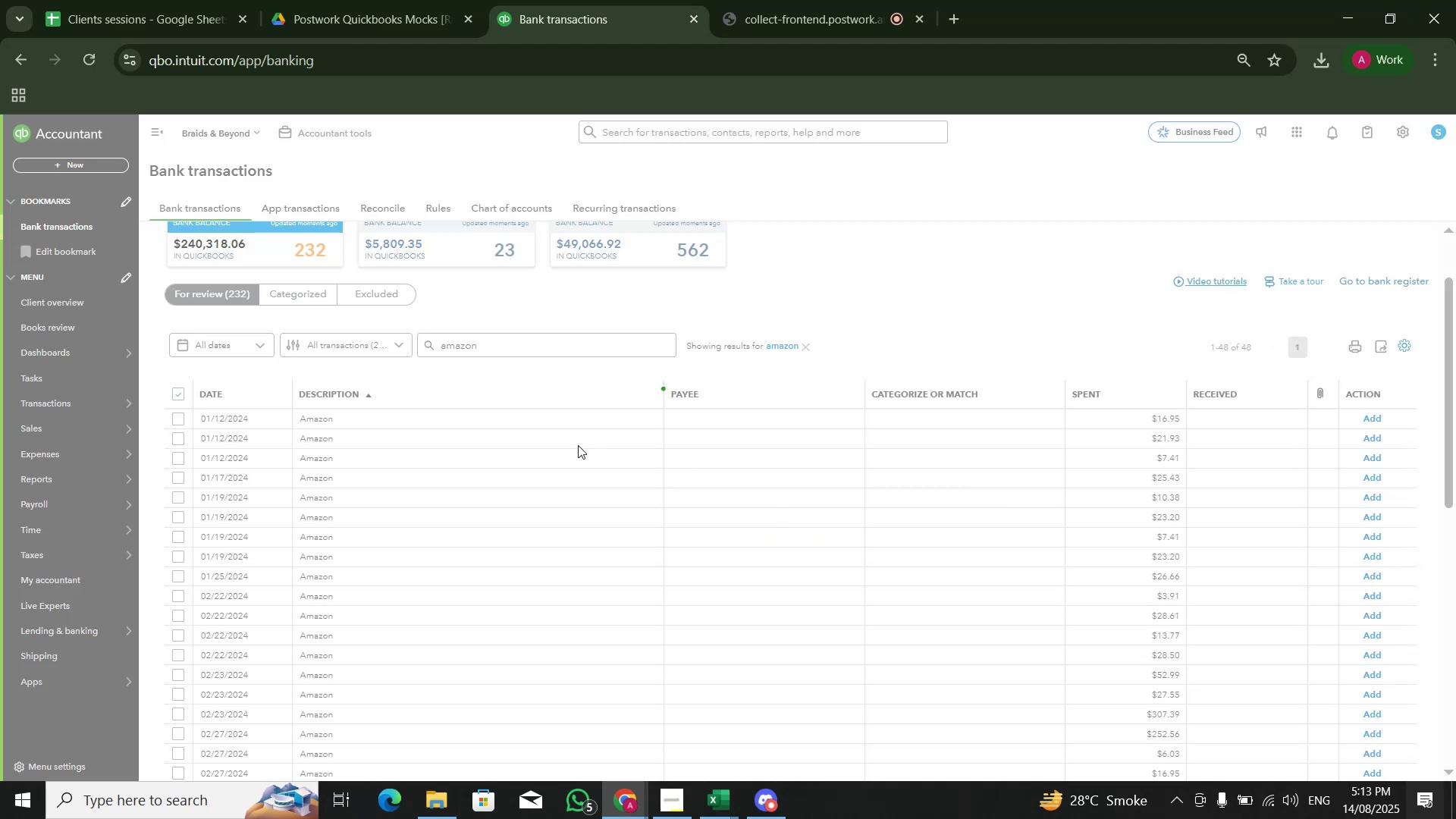 
wait(7.78)
 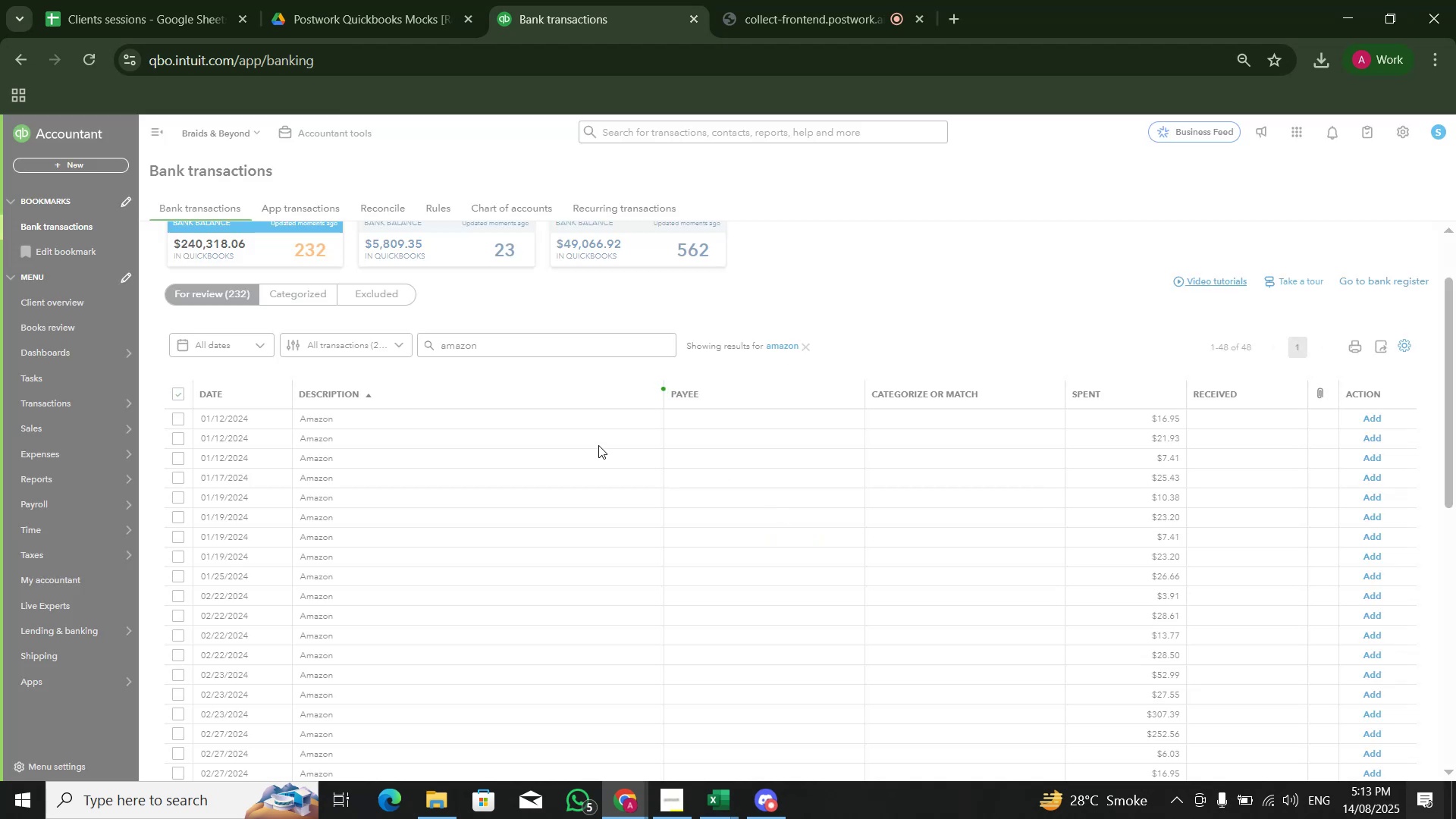 
left_click([304, 375])
 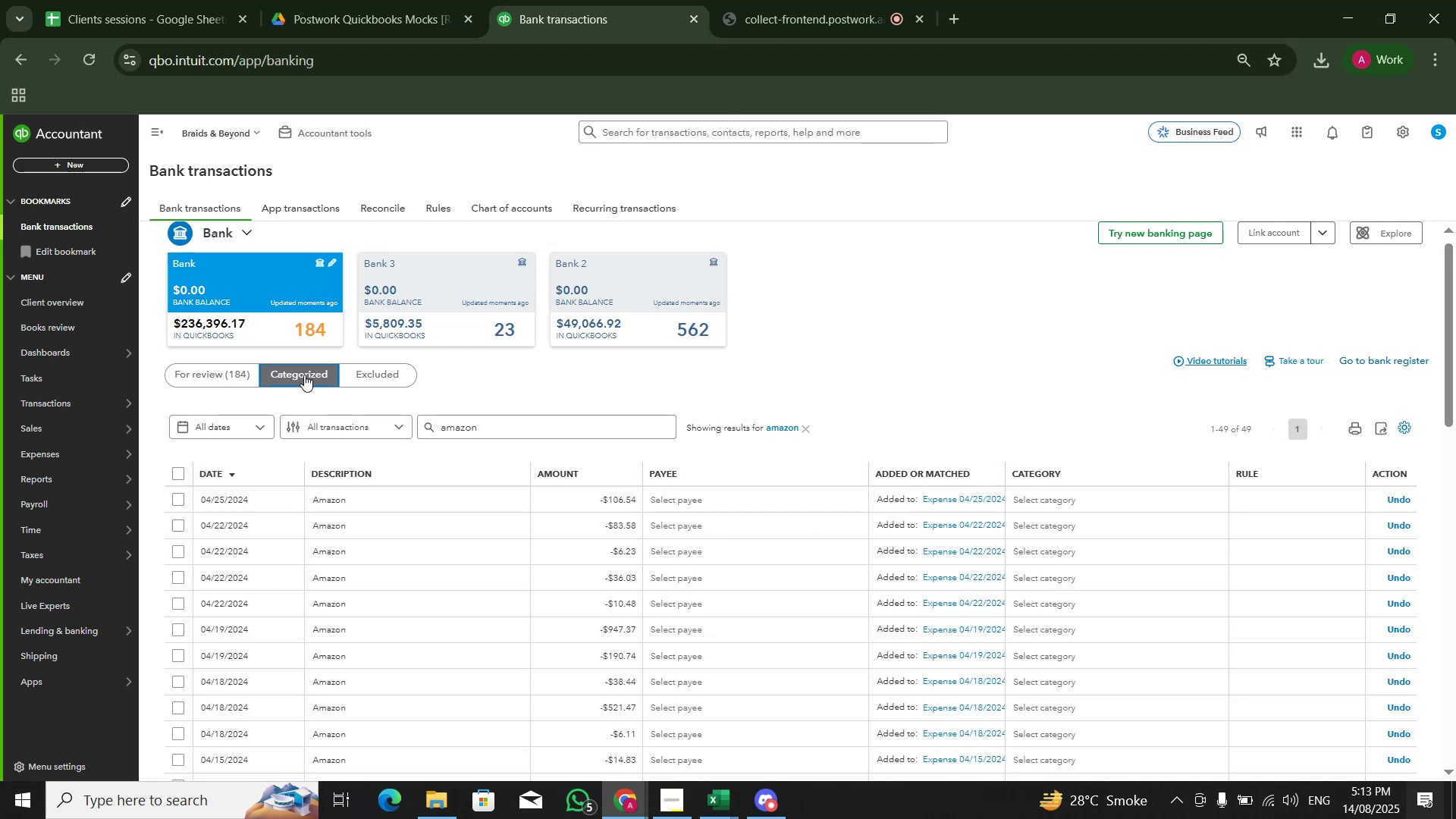 
wait(5.27)
 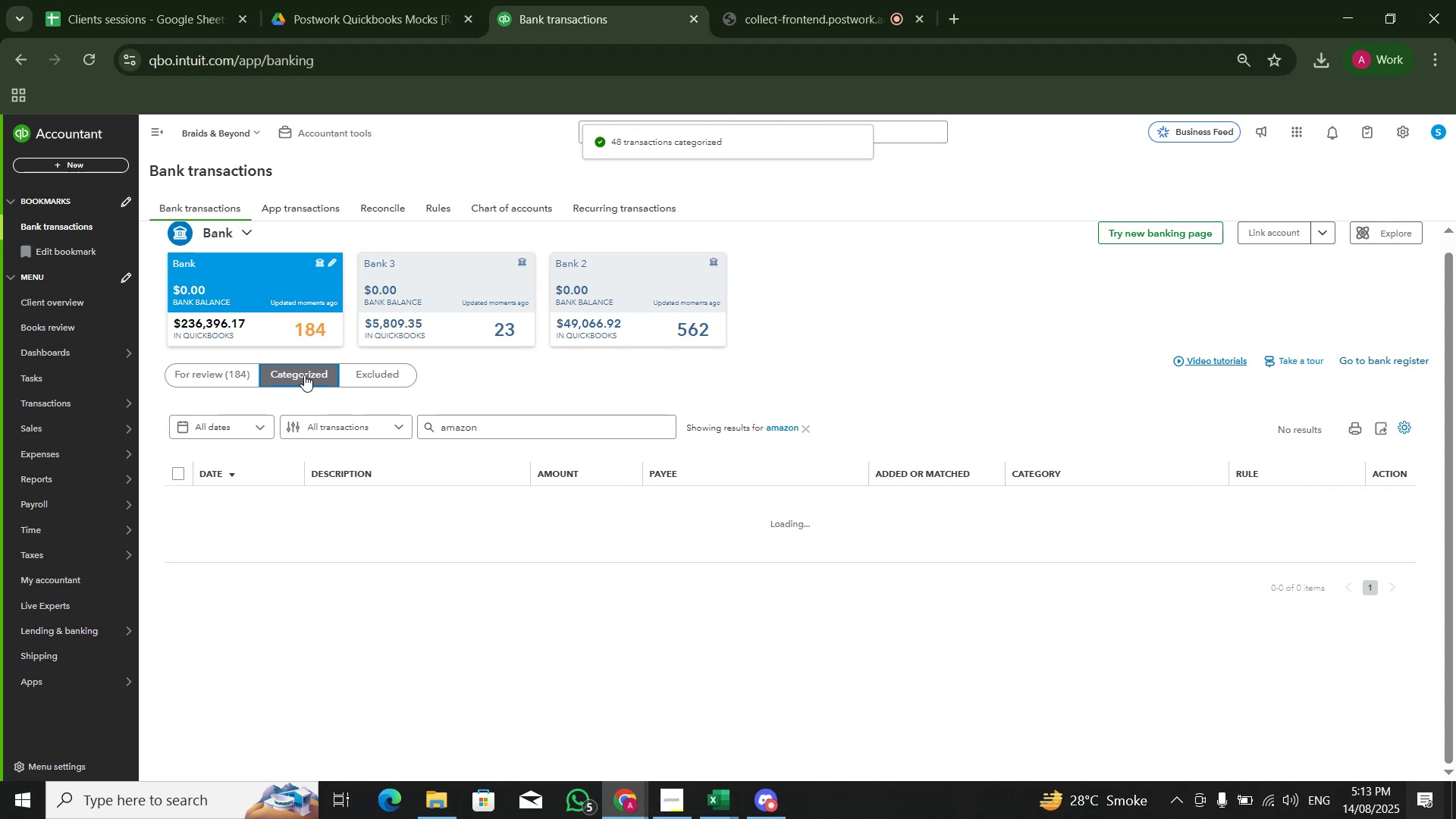 
scroll: coordinate [655, 496], scroll_direction: down, amount: 13.0
 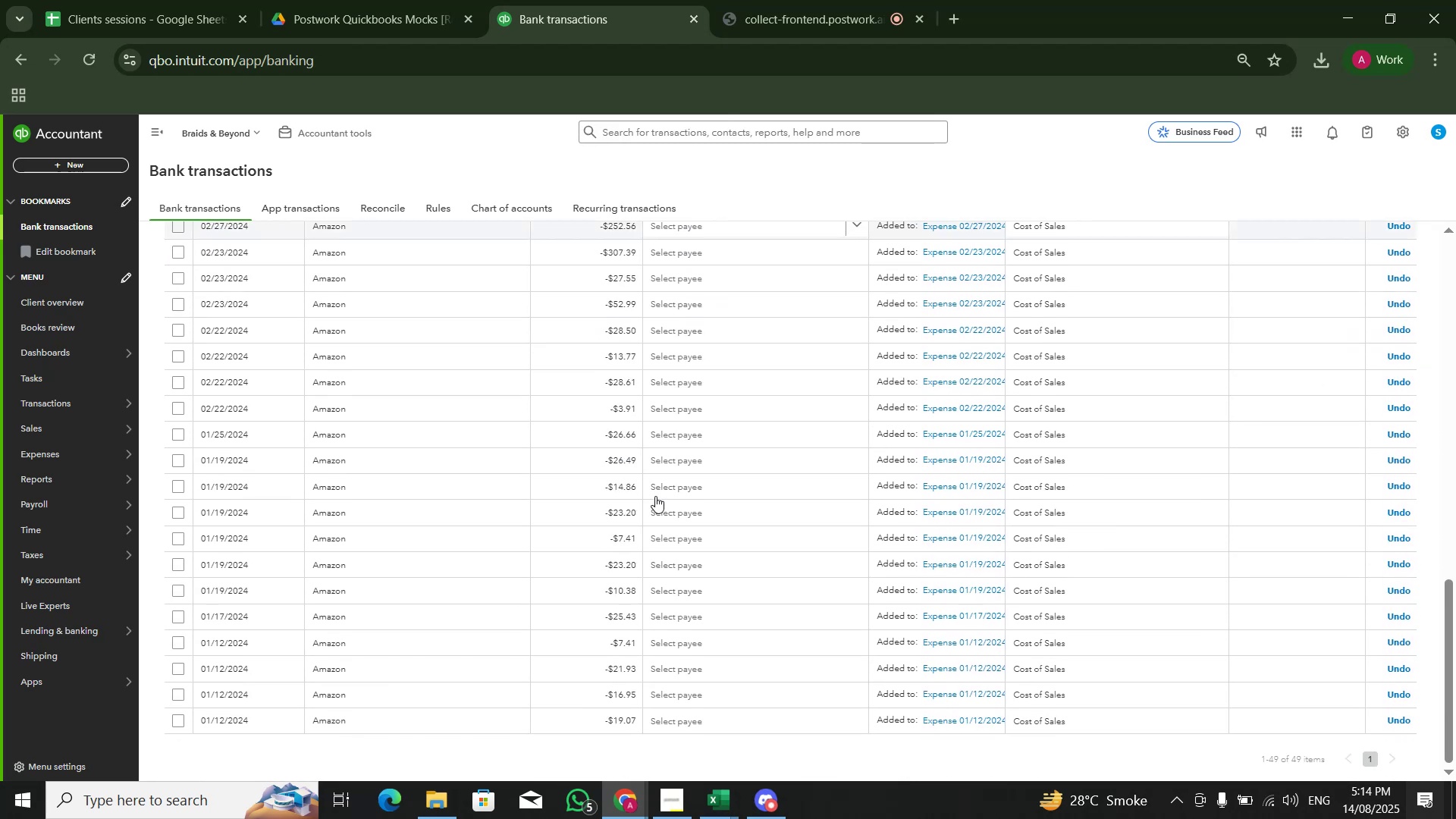 
scroll: coordinate [602, 479], scroll_direction: up, amount: 9.0
 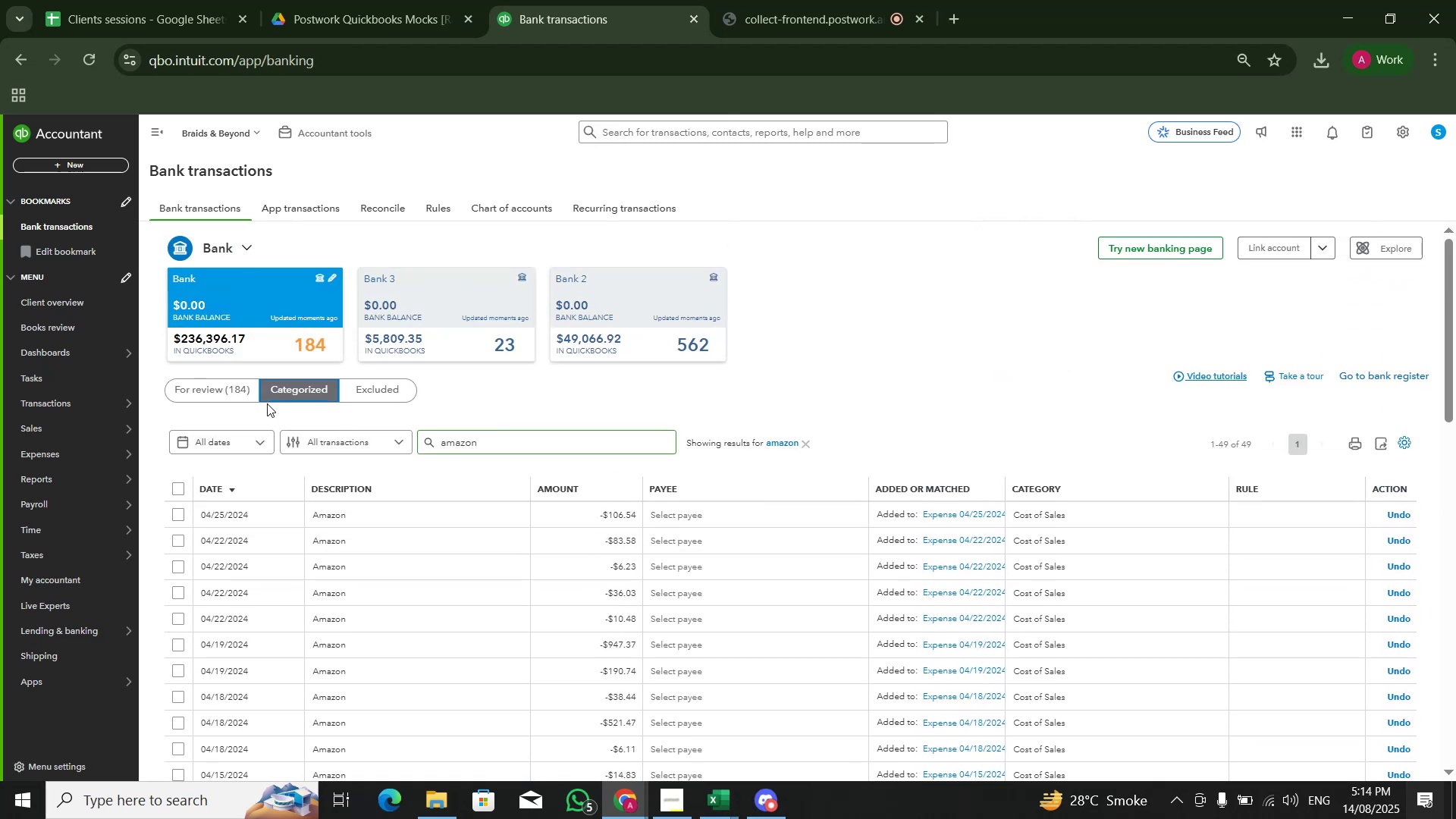 
left_click([231, 389])
 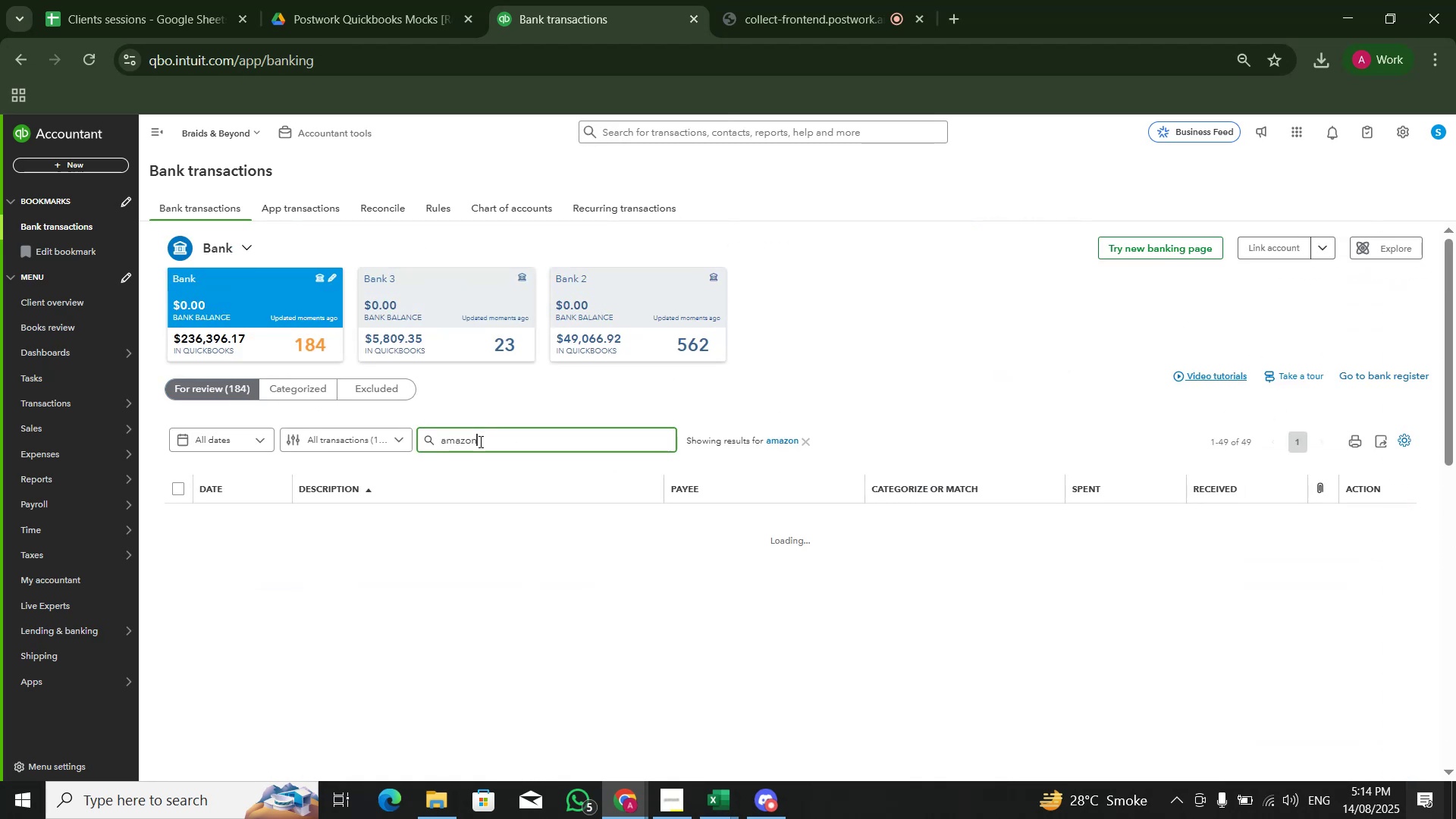 
double_click([479, 441])
 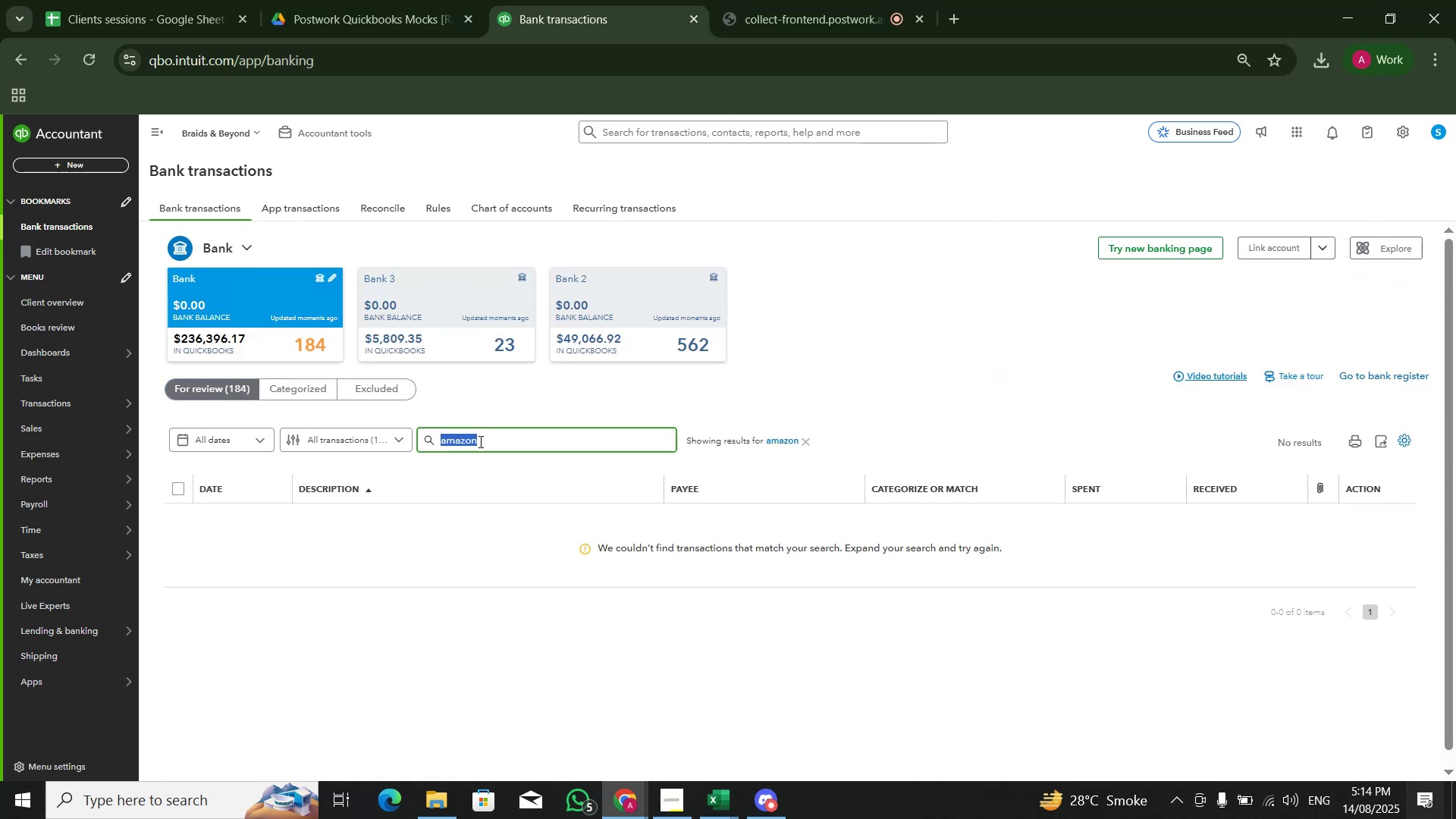 
type(Apple)
 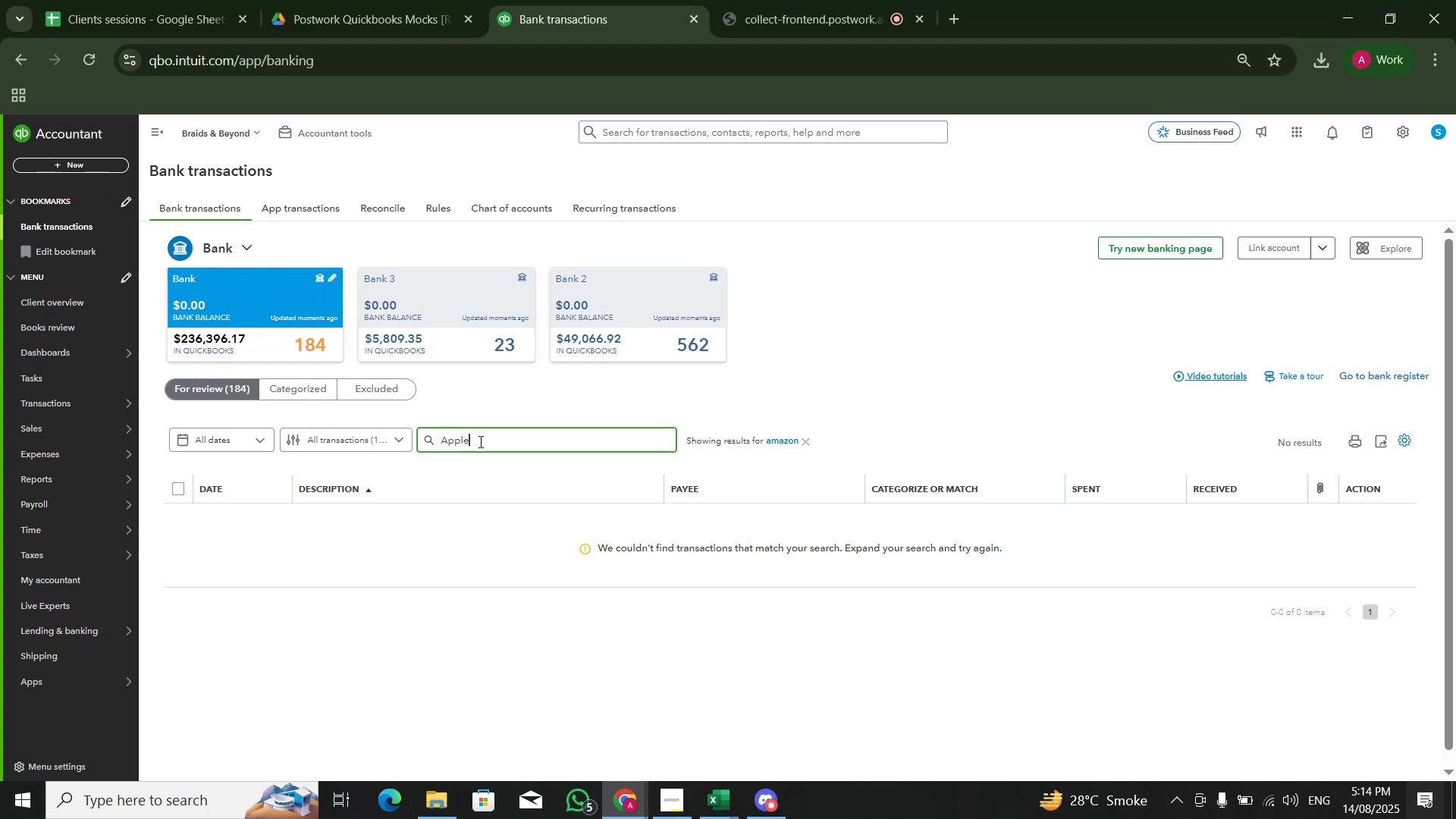 
key(Enter)
 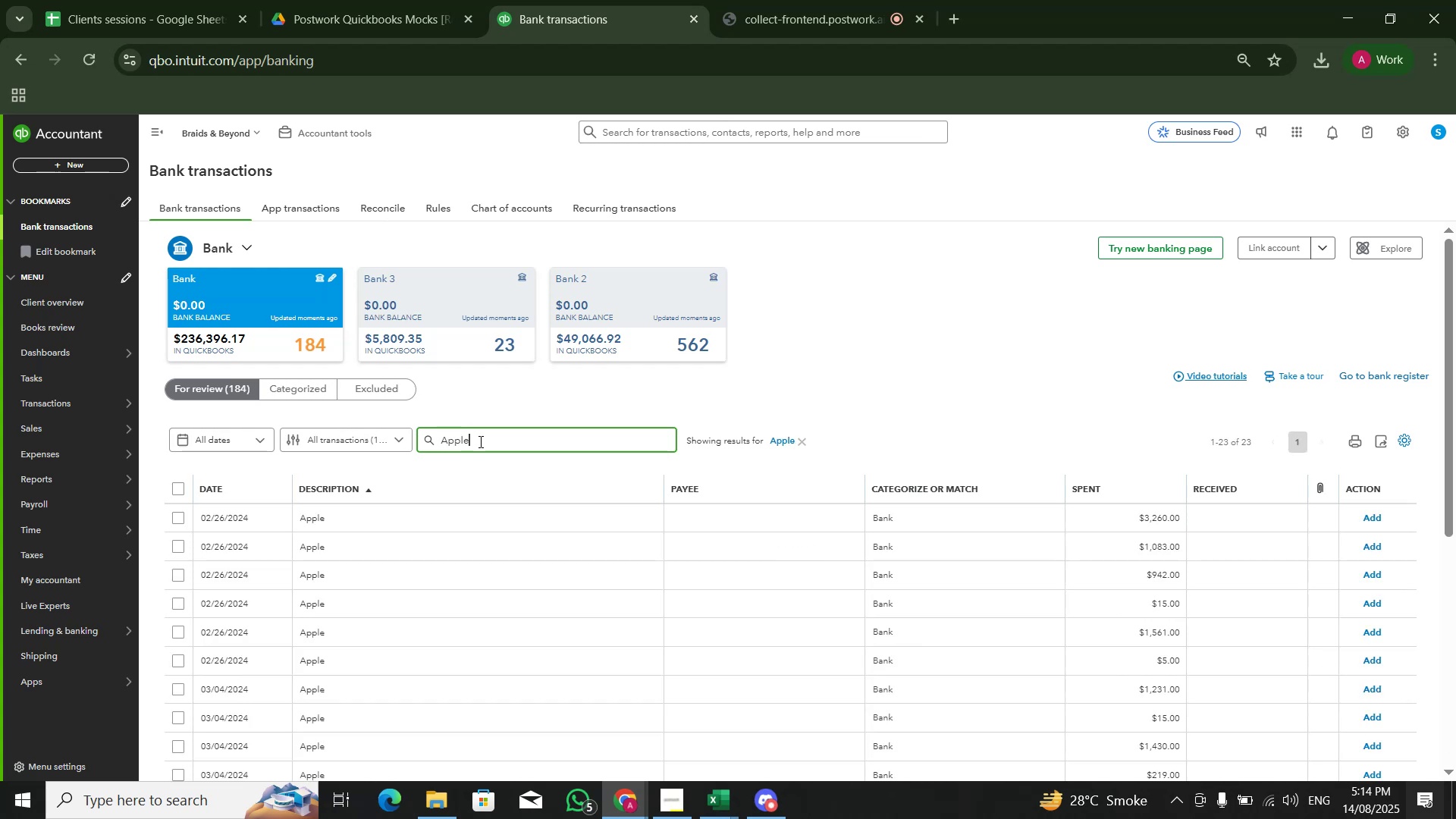 
wait(7.45)
 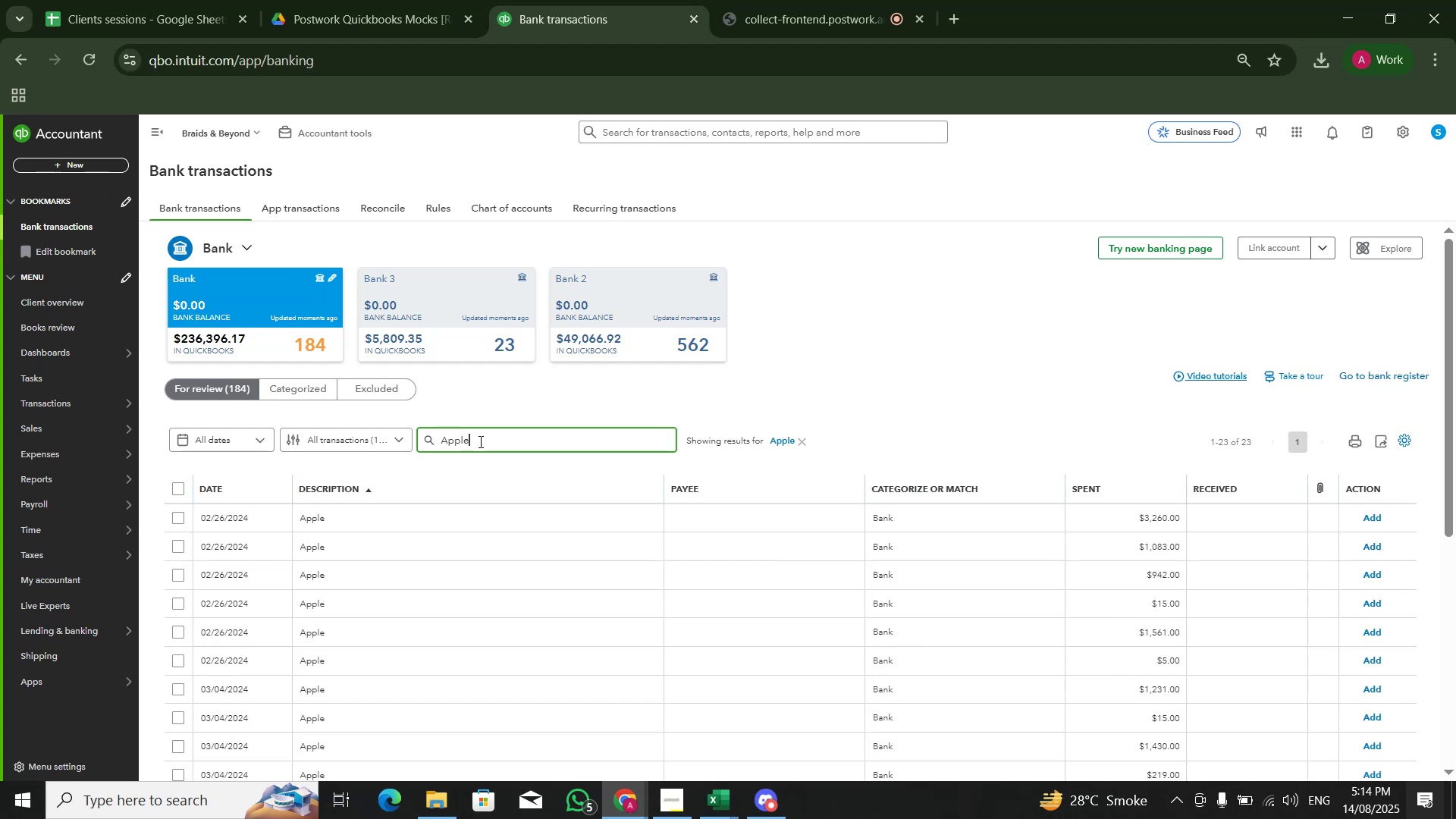 
scroll: coordinate [515, 487], scroll_direction: down, amount: 13.0
 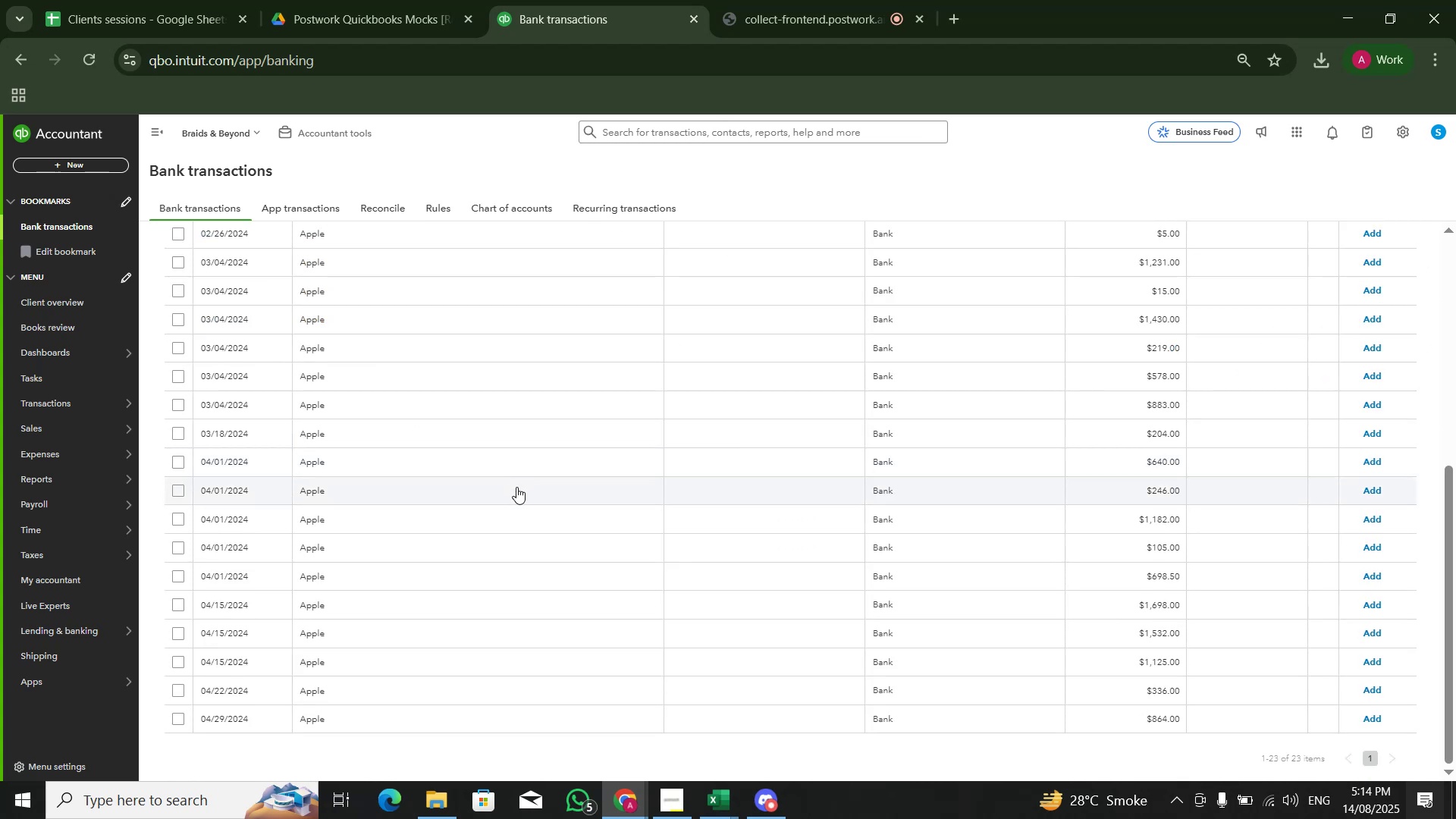 
scroll: coordinate [516, 487], scroll_direction: up, amount: 2.0
 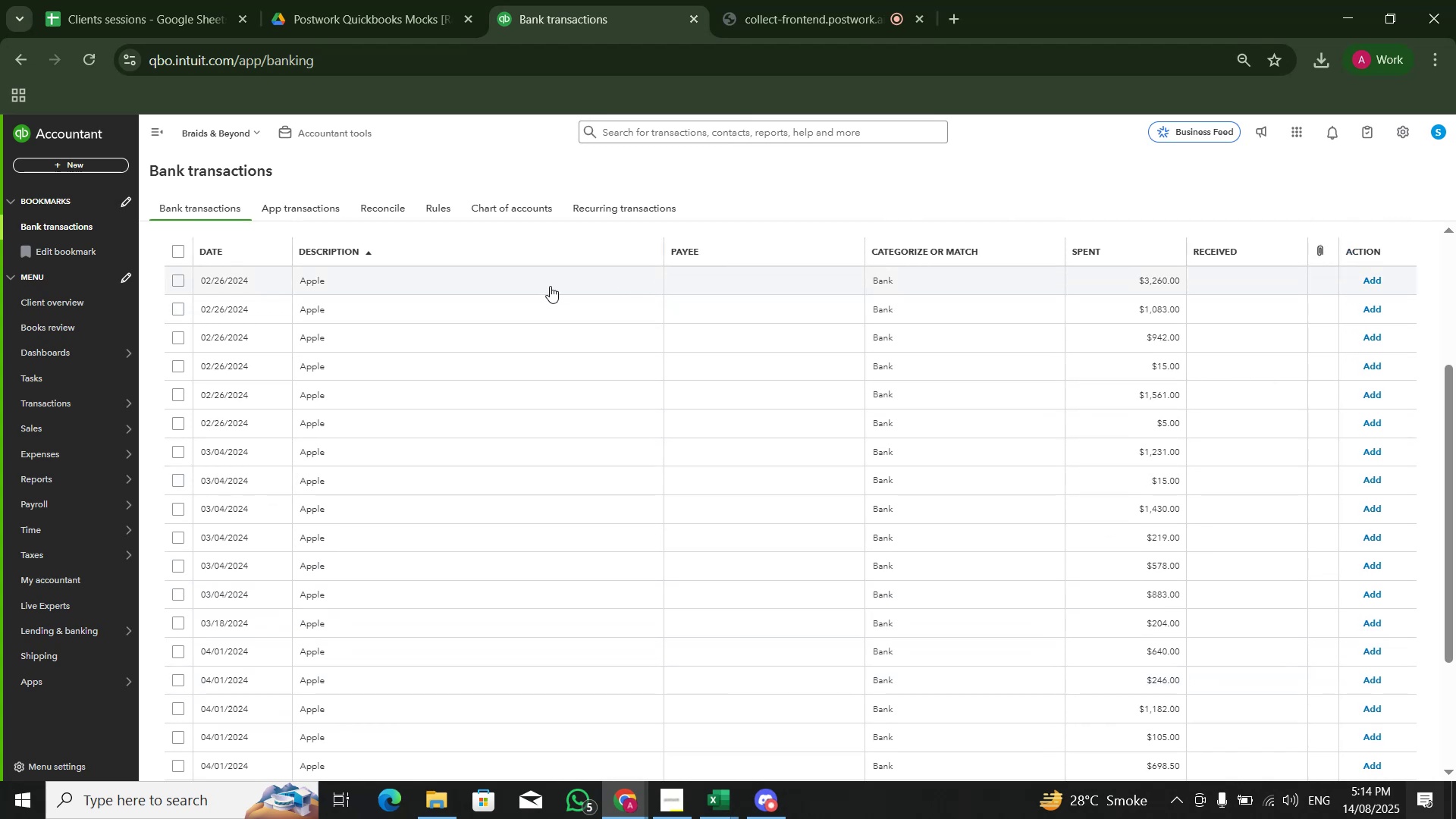 
wait(5.81)
 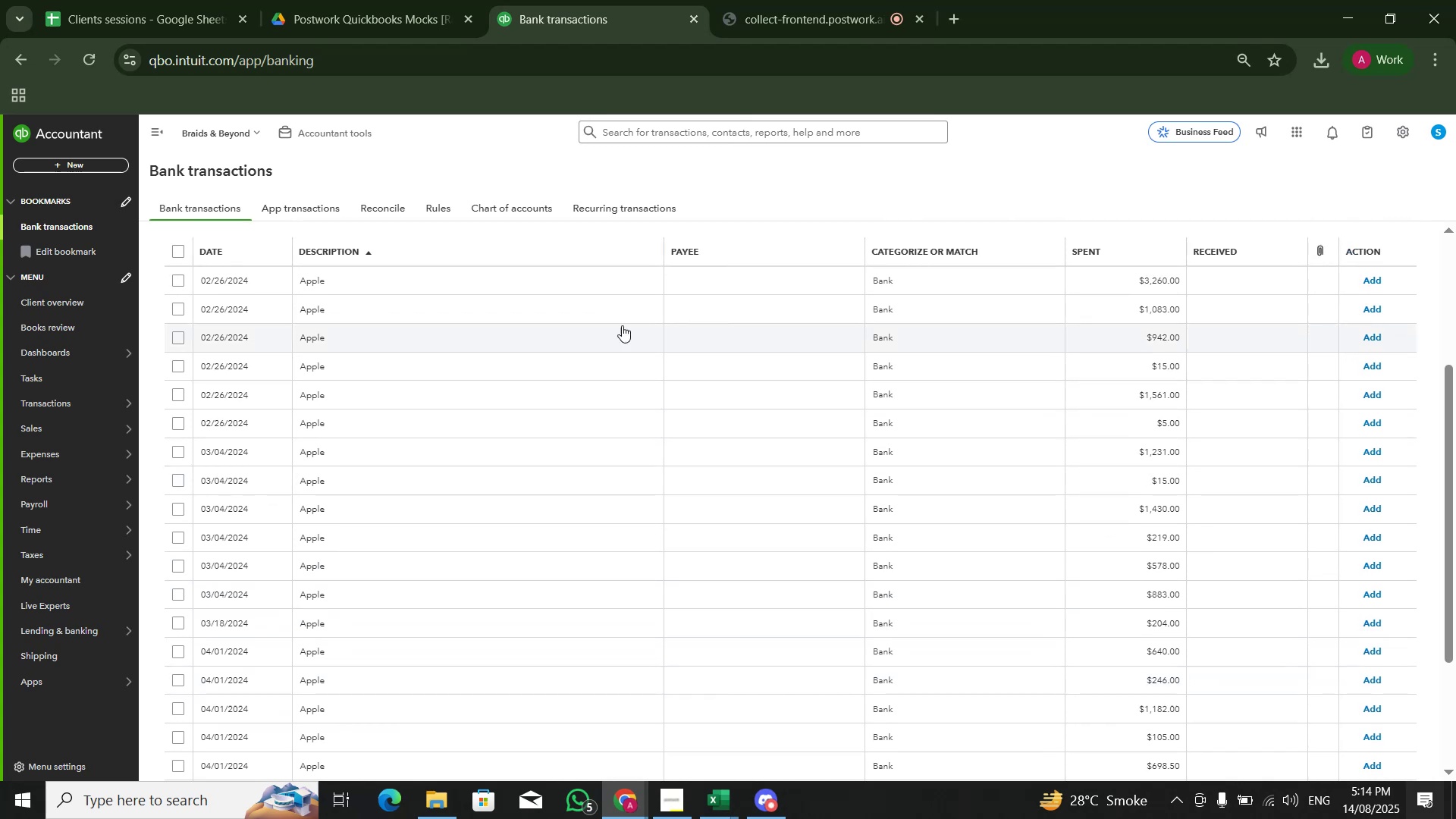 
scroll: coordinate [372, 344], scroll_direction: up, amount: 2.0
 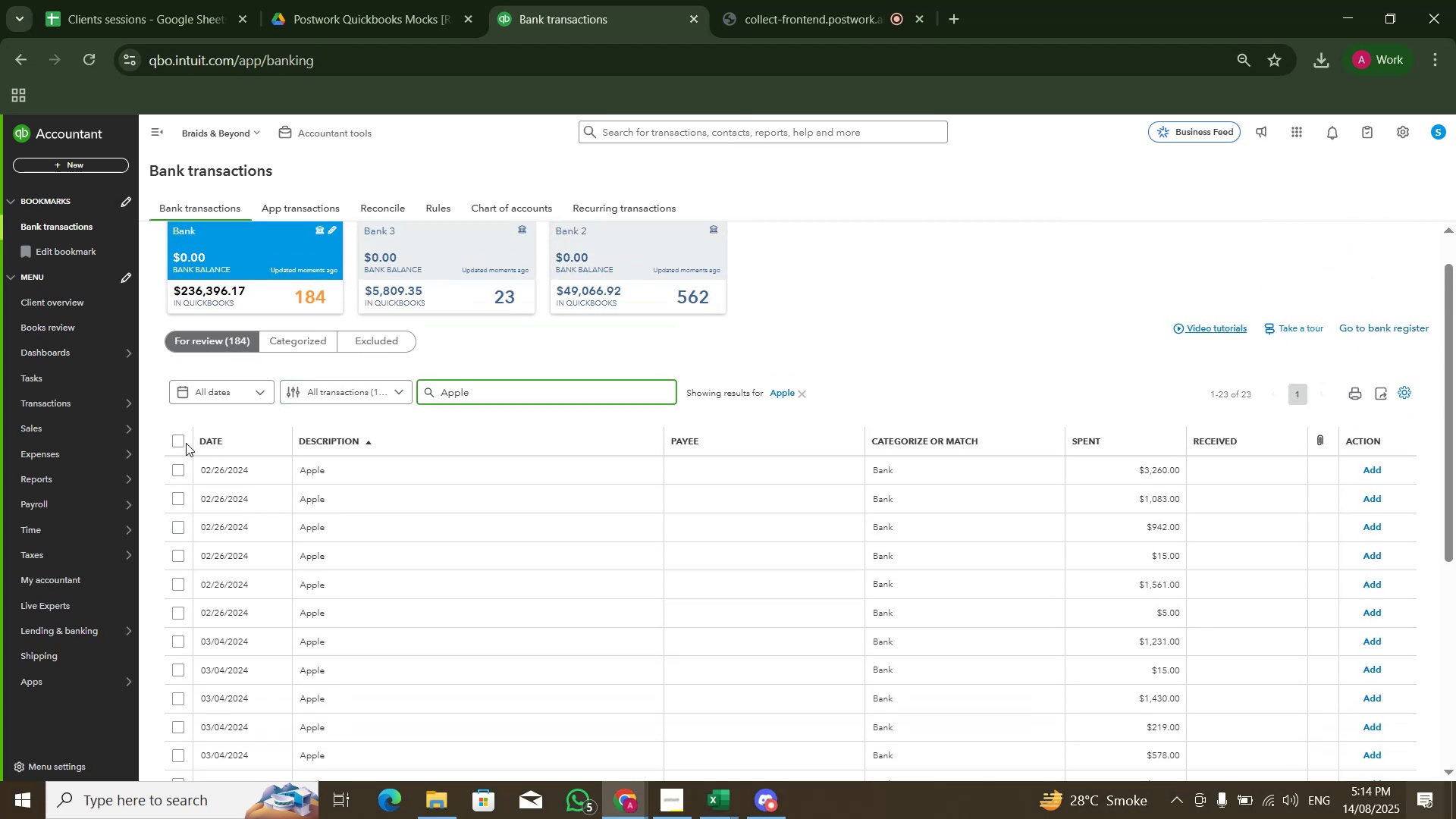 
left_click([180, 440])
 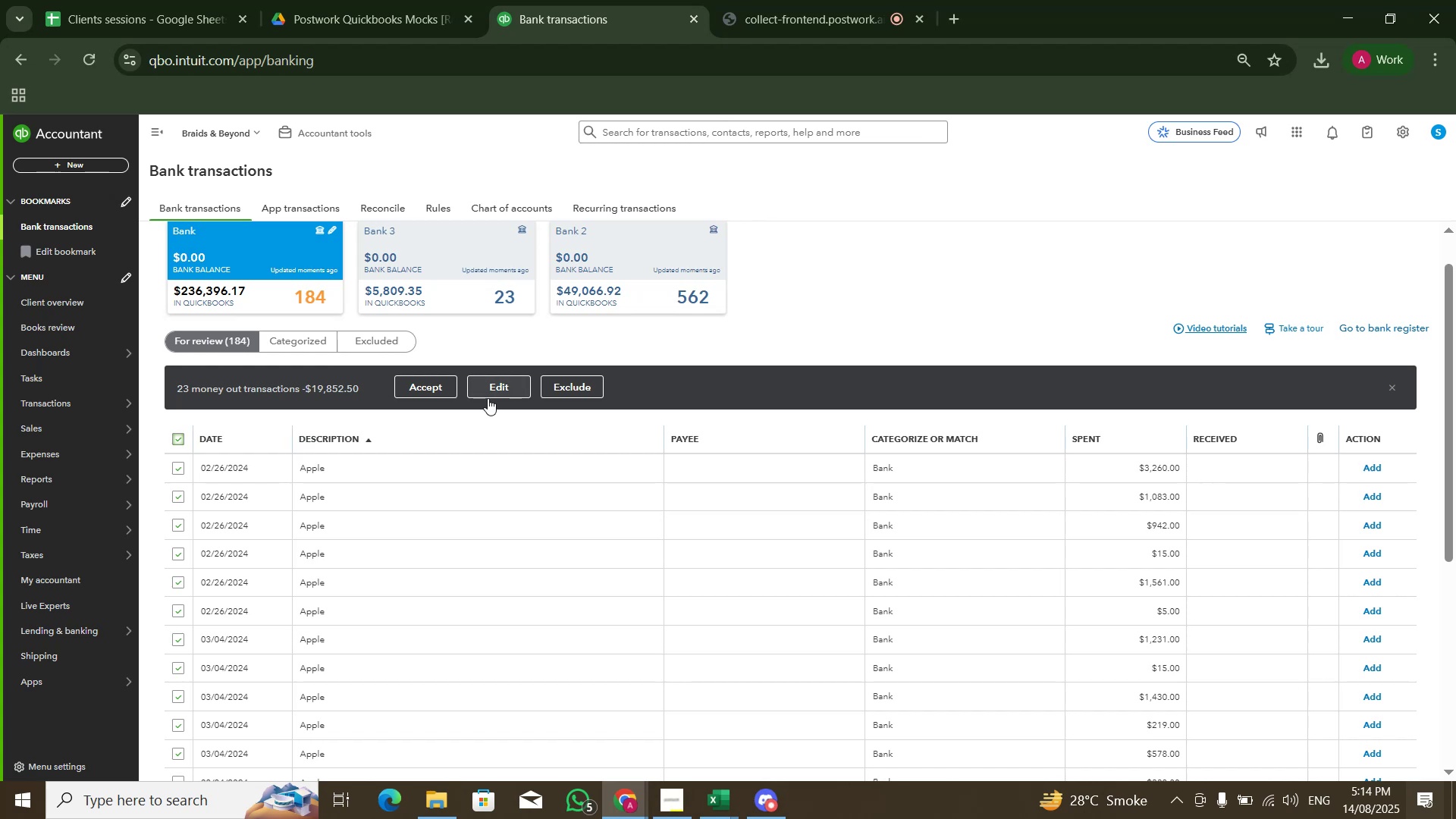 
scroll: coordinate [538, 494], scroll_direction: down, amount: 5.0
 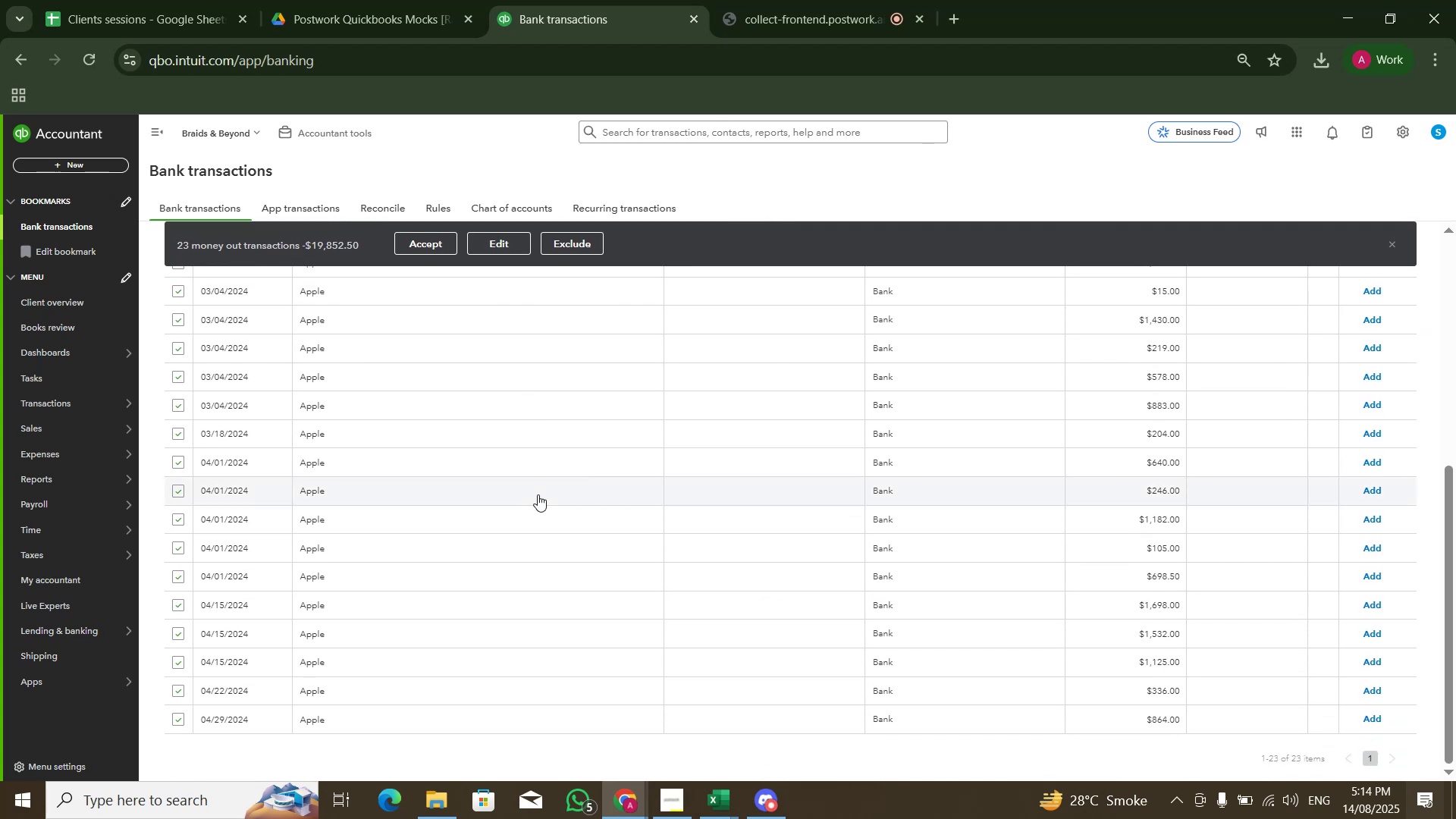 
scroll: coordinate [538, 494], scroll_direction: up, amount: 3.0
 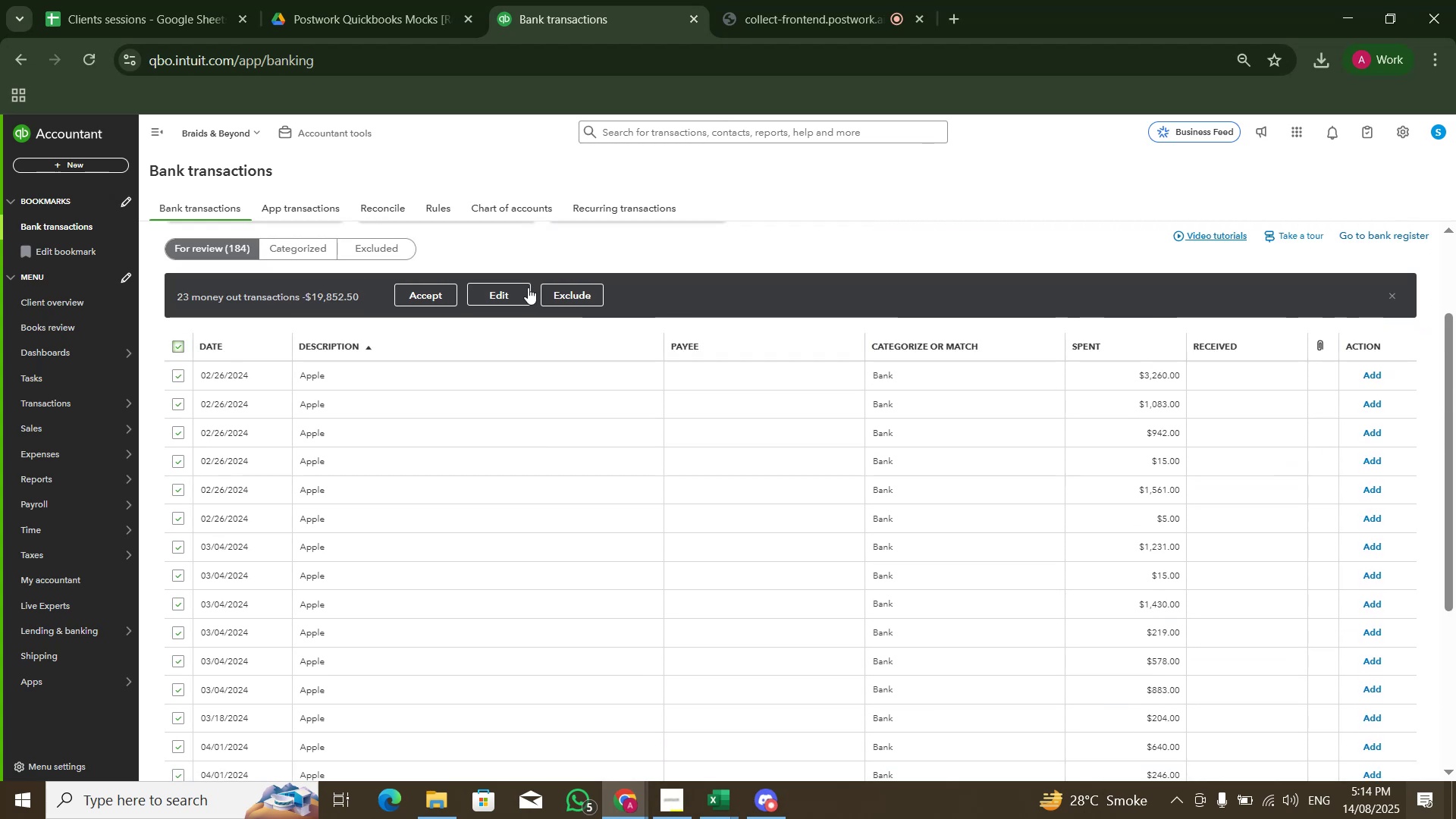 
left_click([502, 294])
 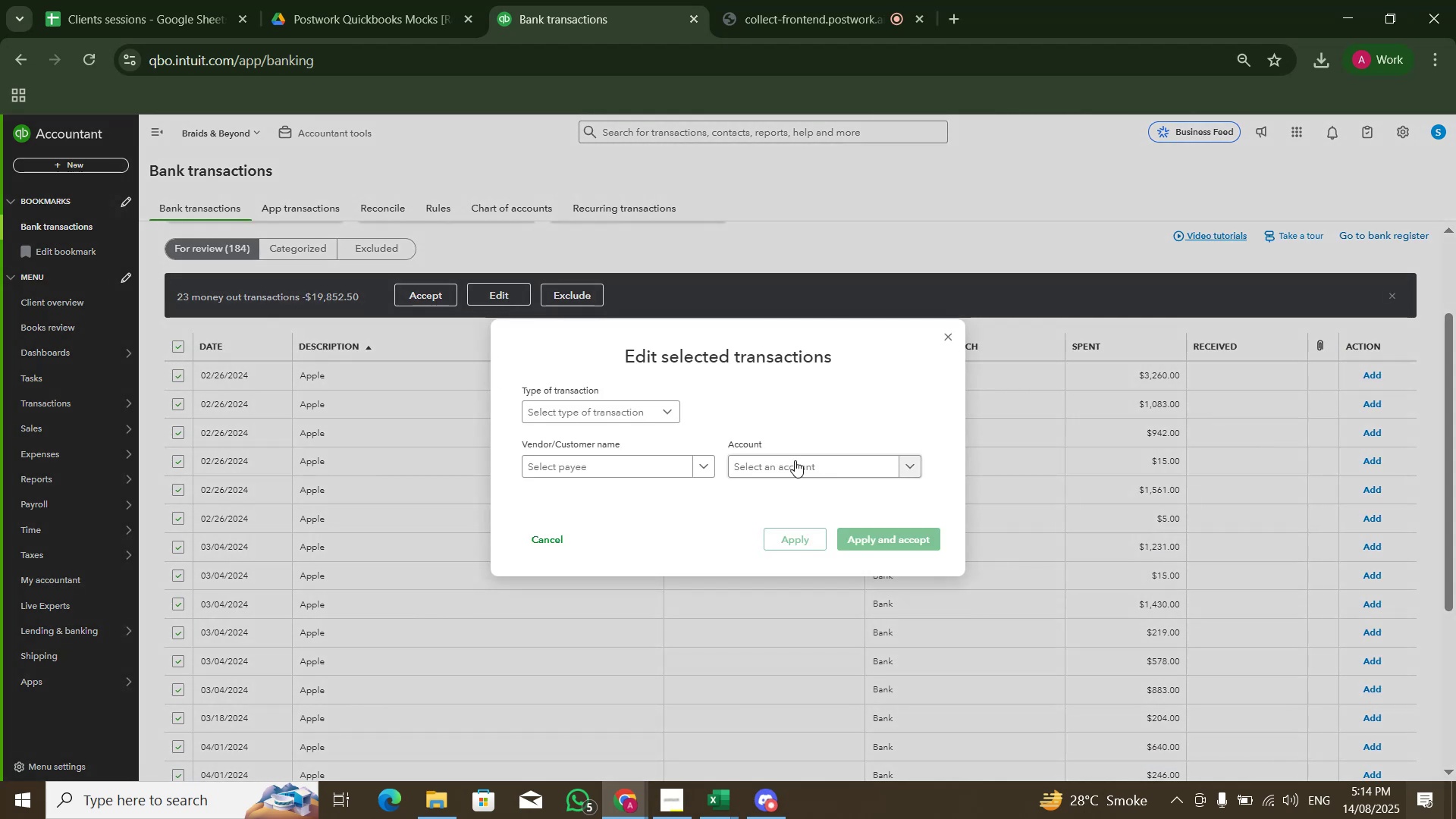 
hold_key(key=ShiftLeft, duration=0.34)
 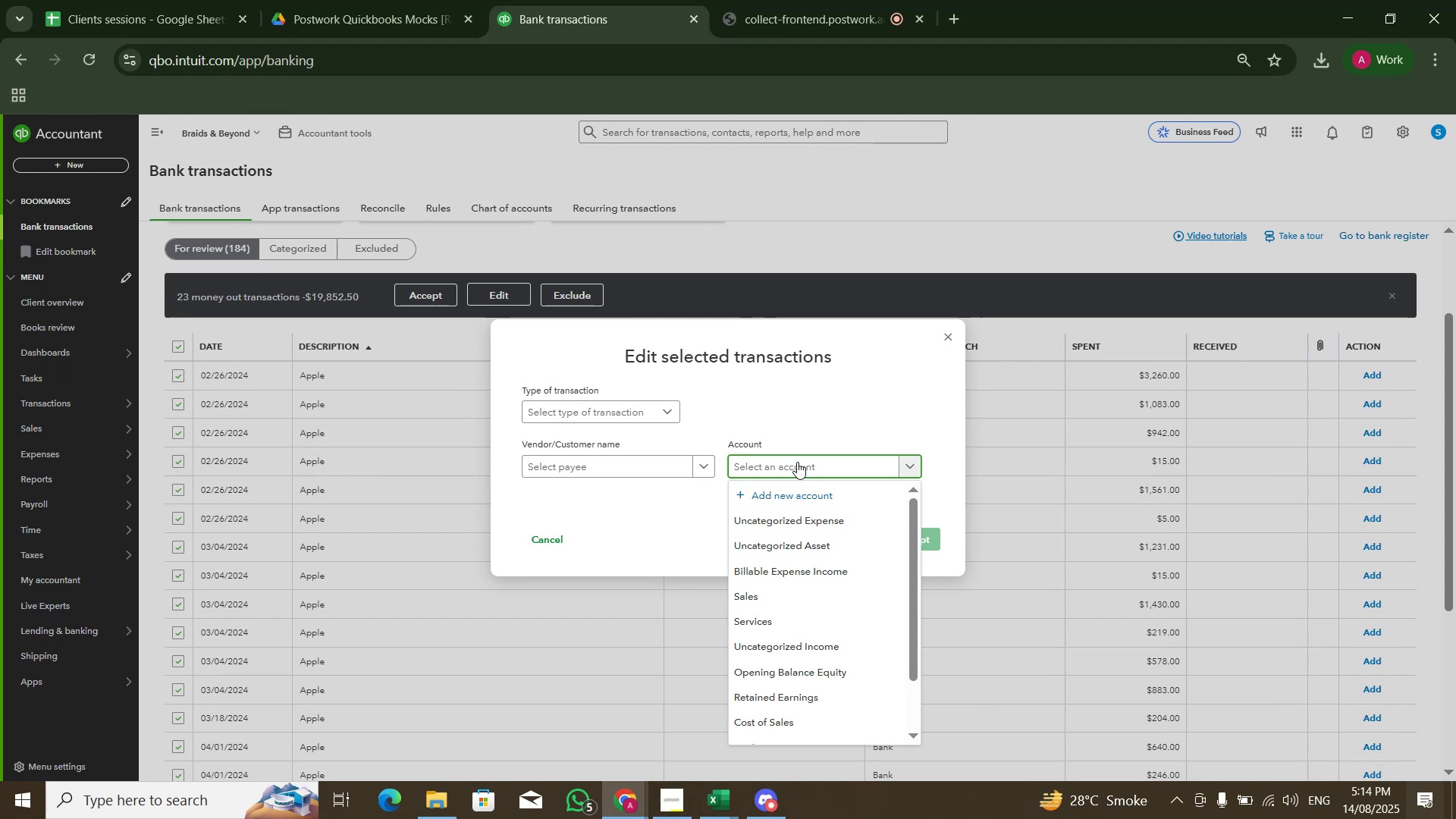 
type(Office)
 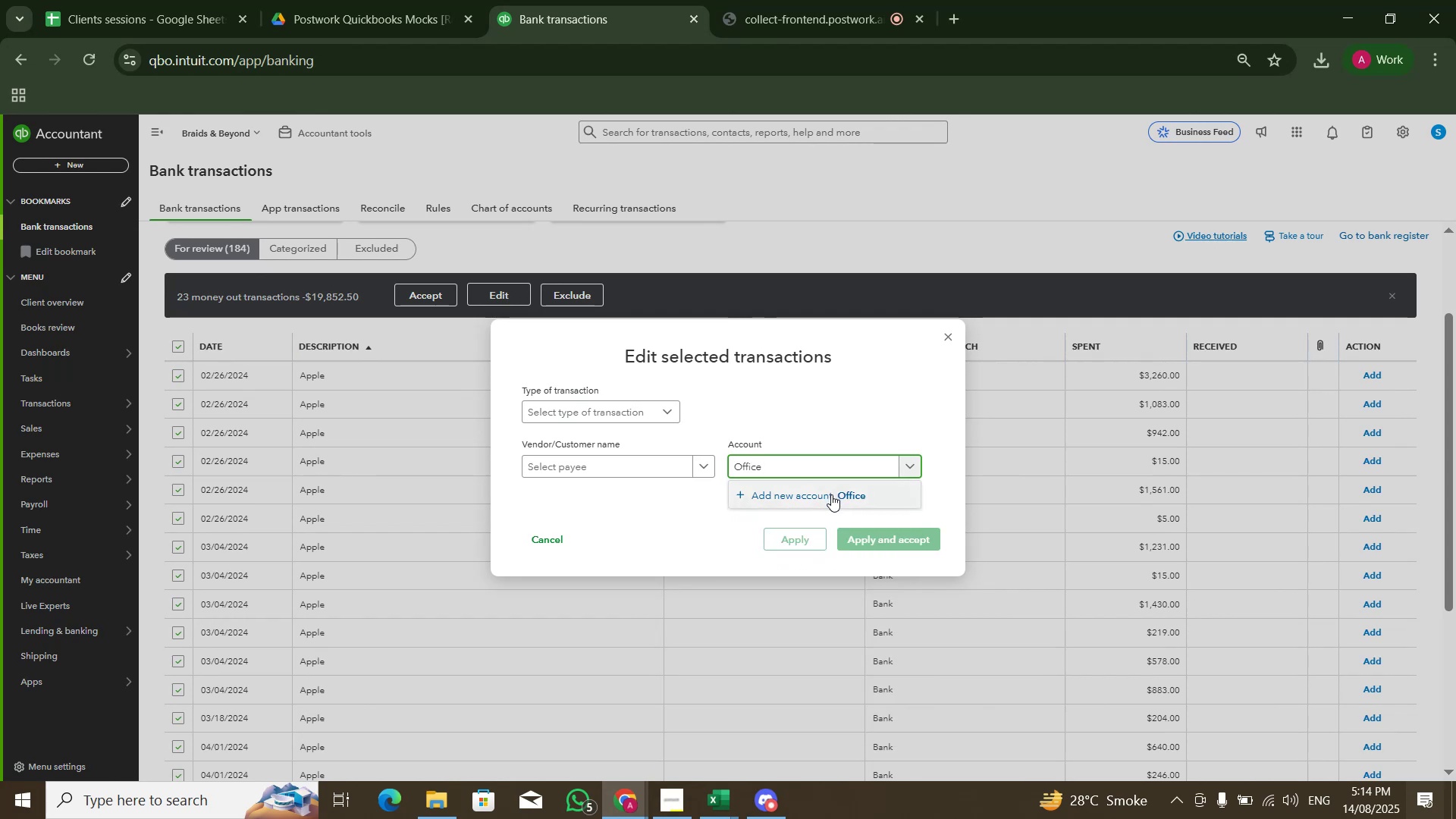 
key(Escape)
 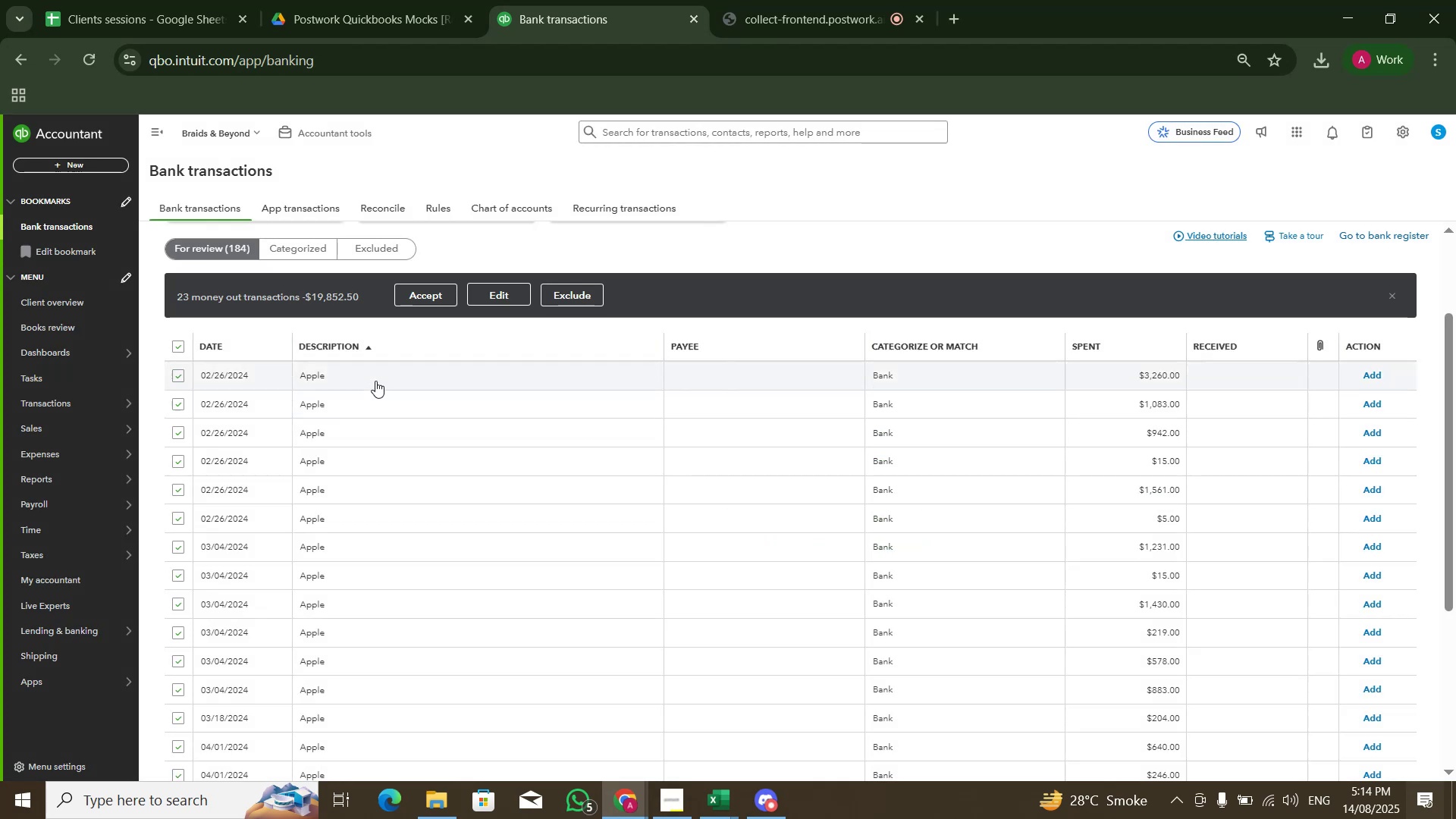 
left_click([378, 378])
 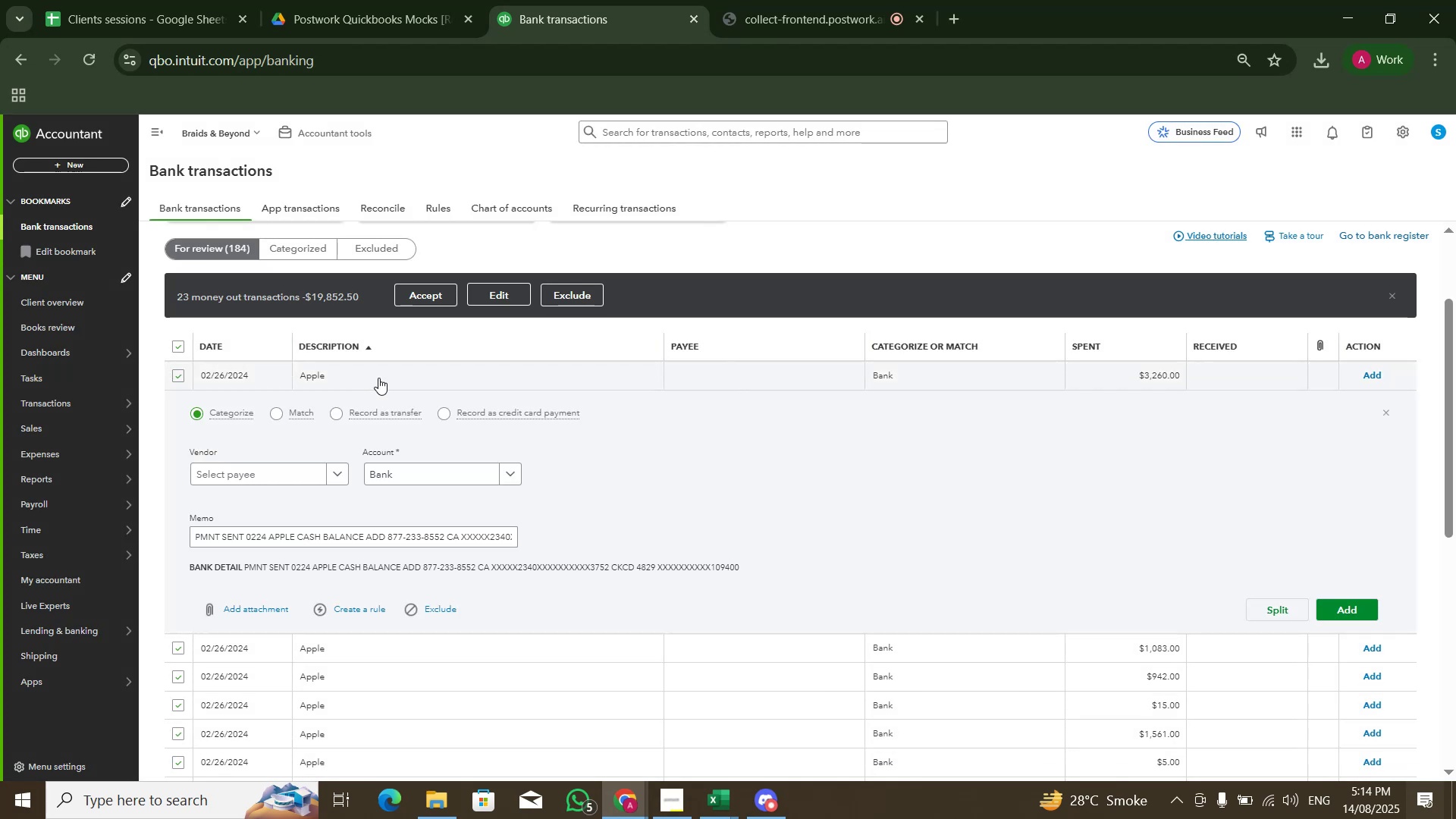 
double_click([384, 413])
 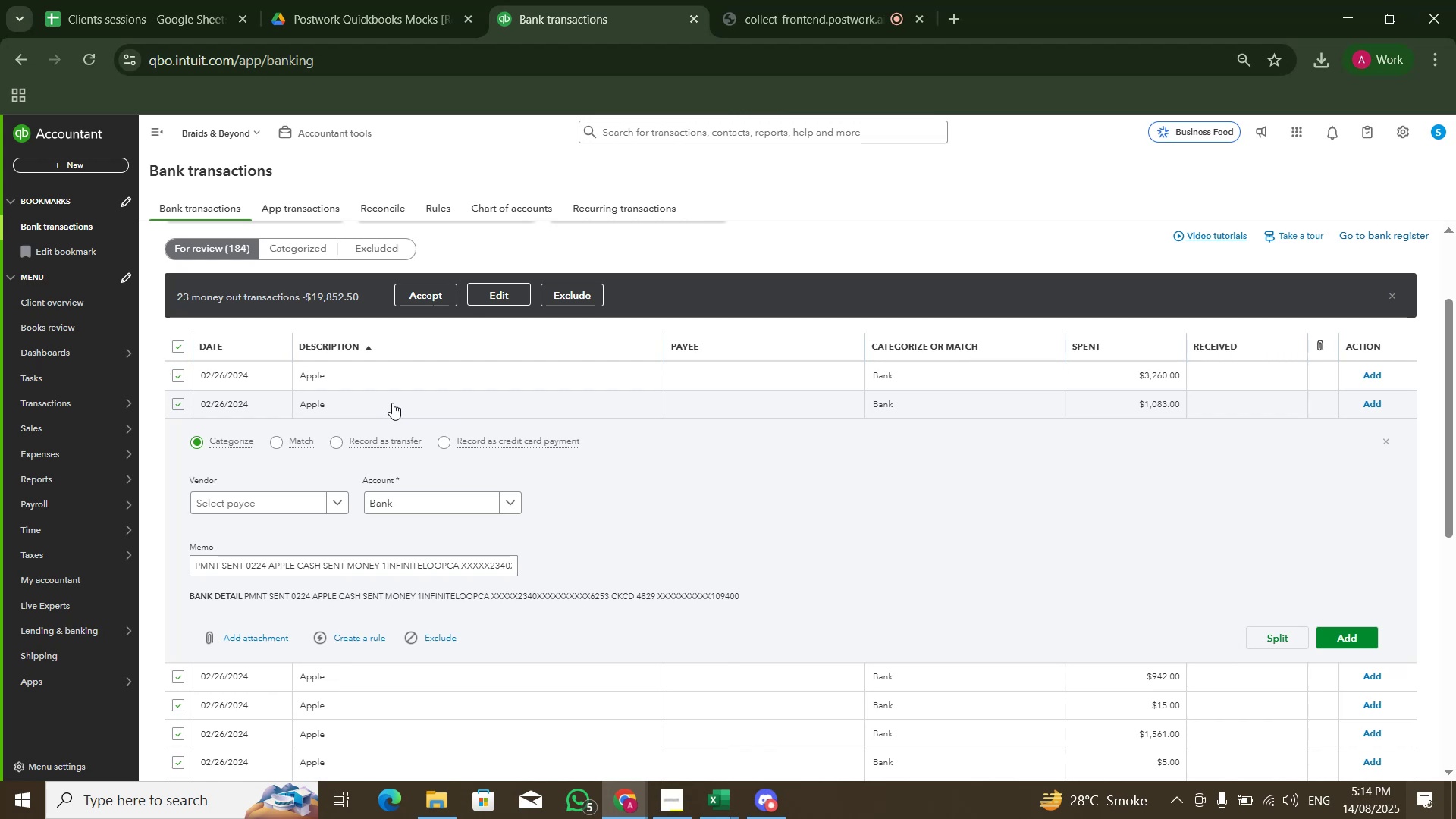 
left_click([392, 403])
 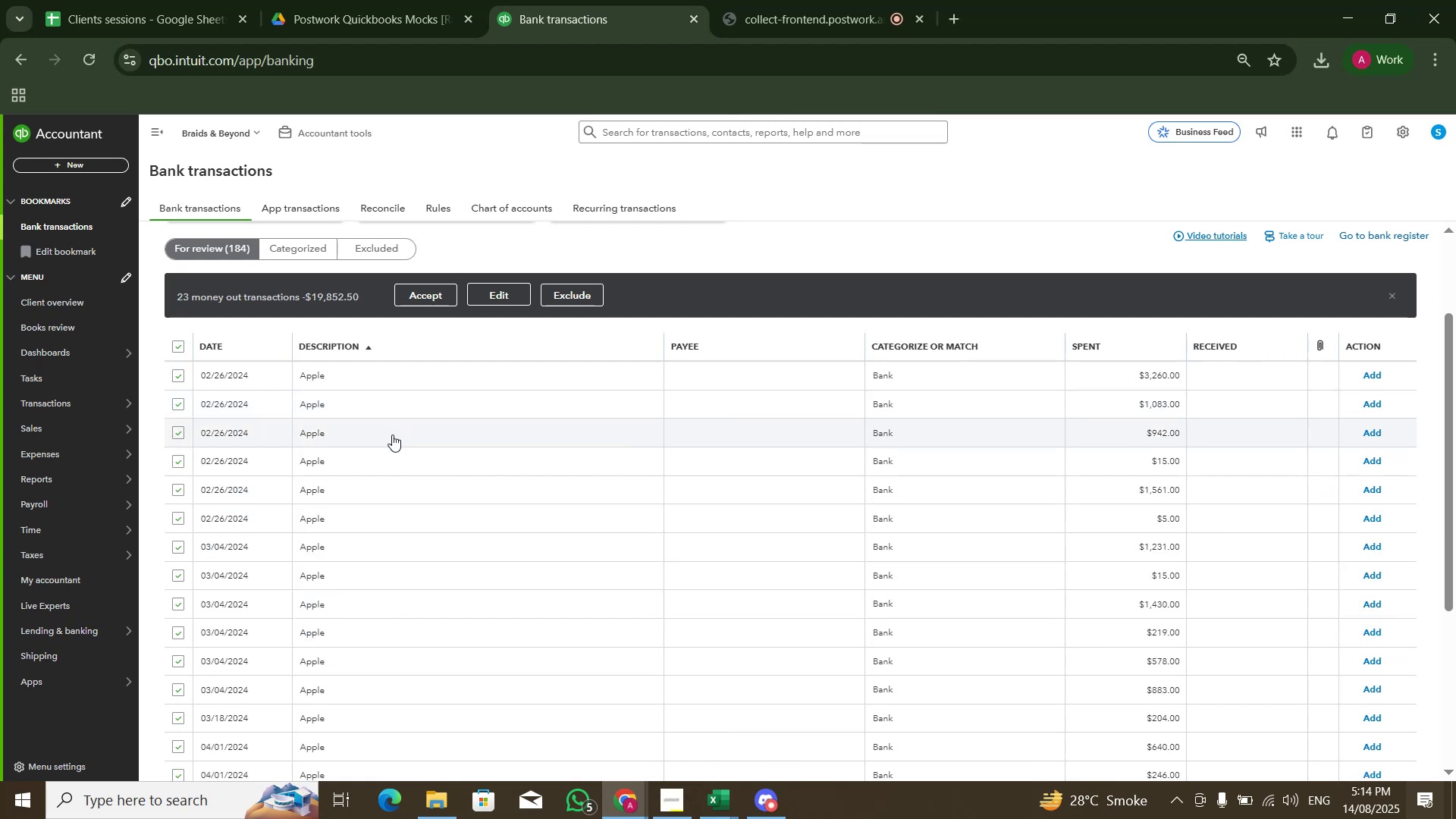 
double_click([392, 435])
 